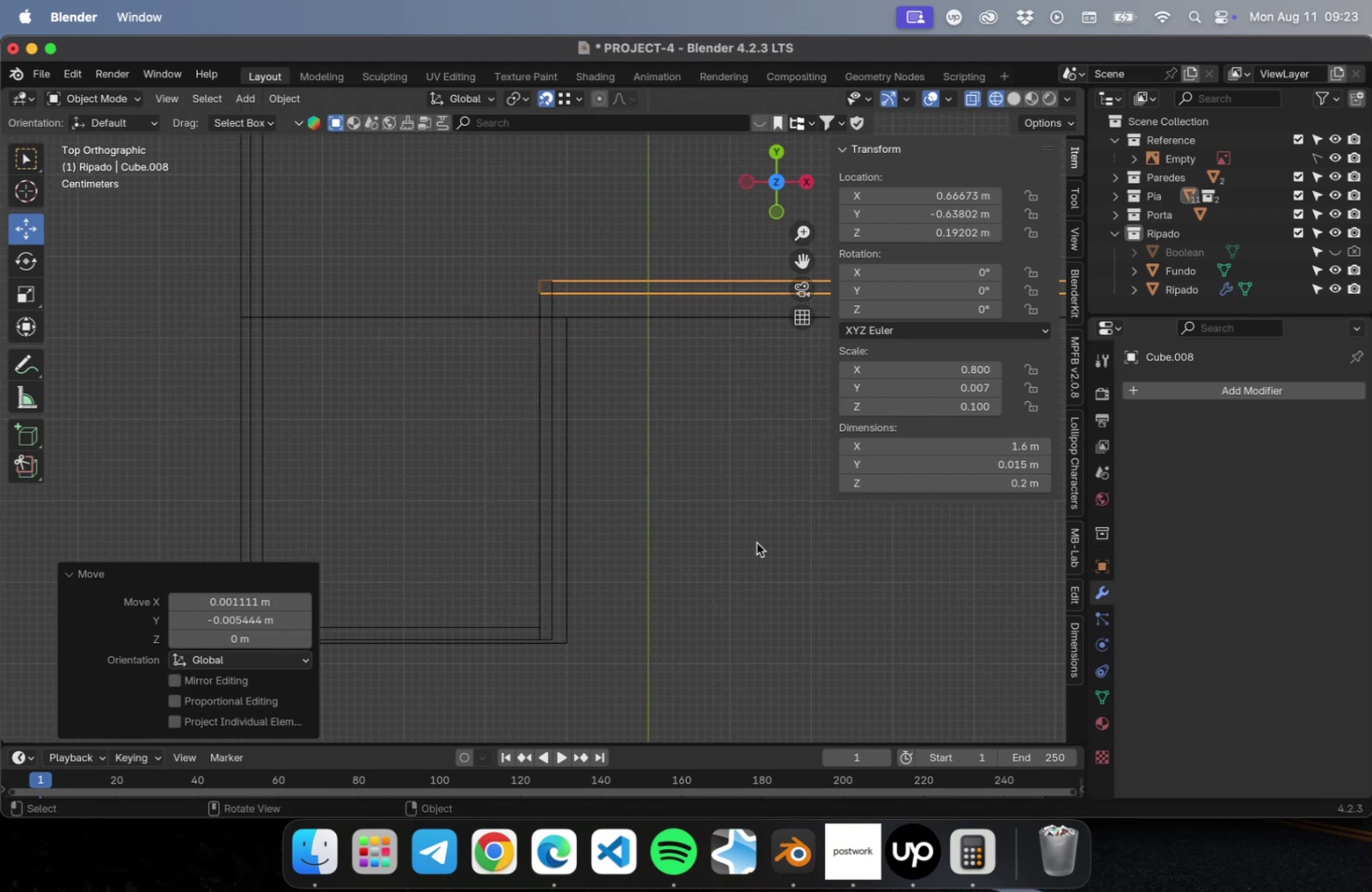 
hold_key(key=ShiftLeft, duration=1.04)
 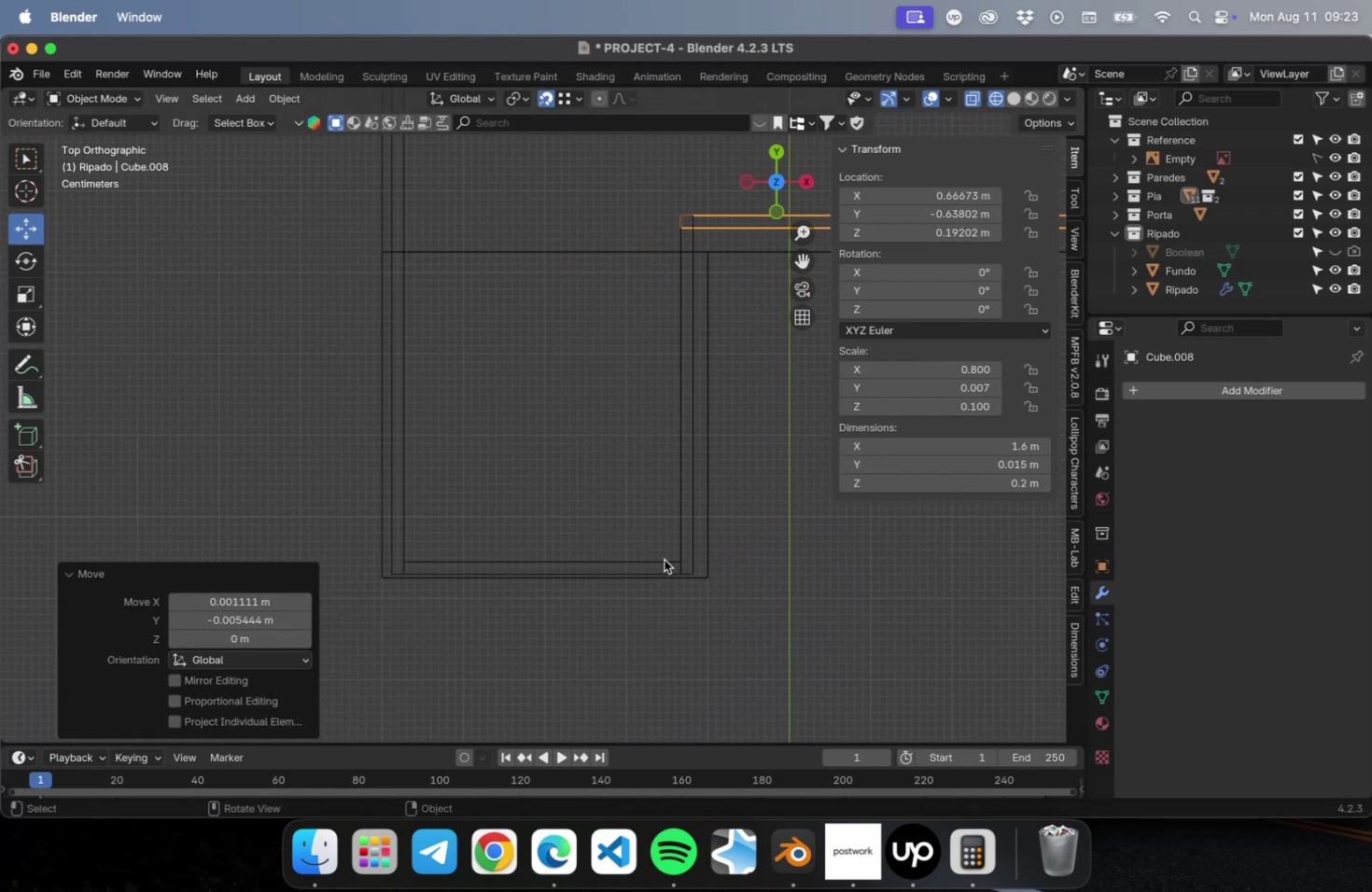 
left_click([689, 534])
 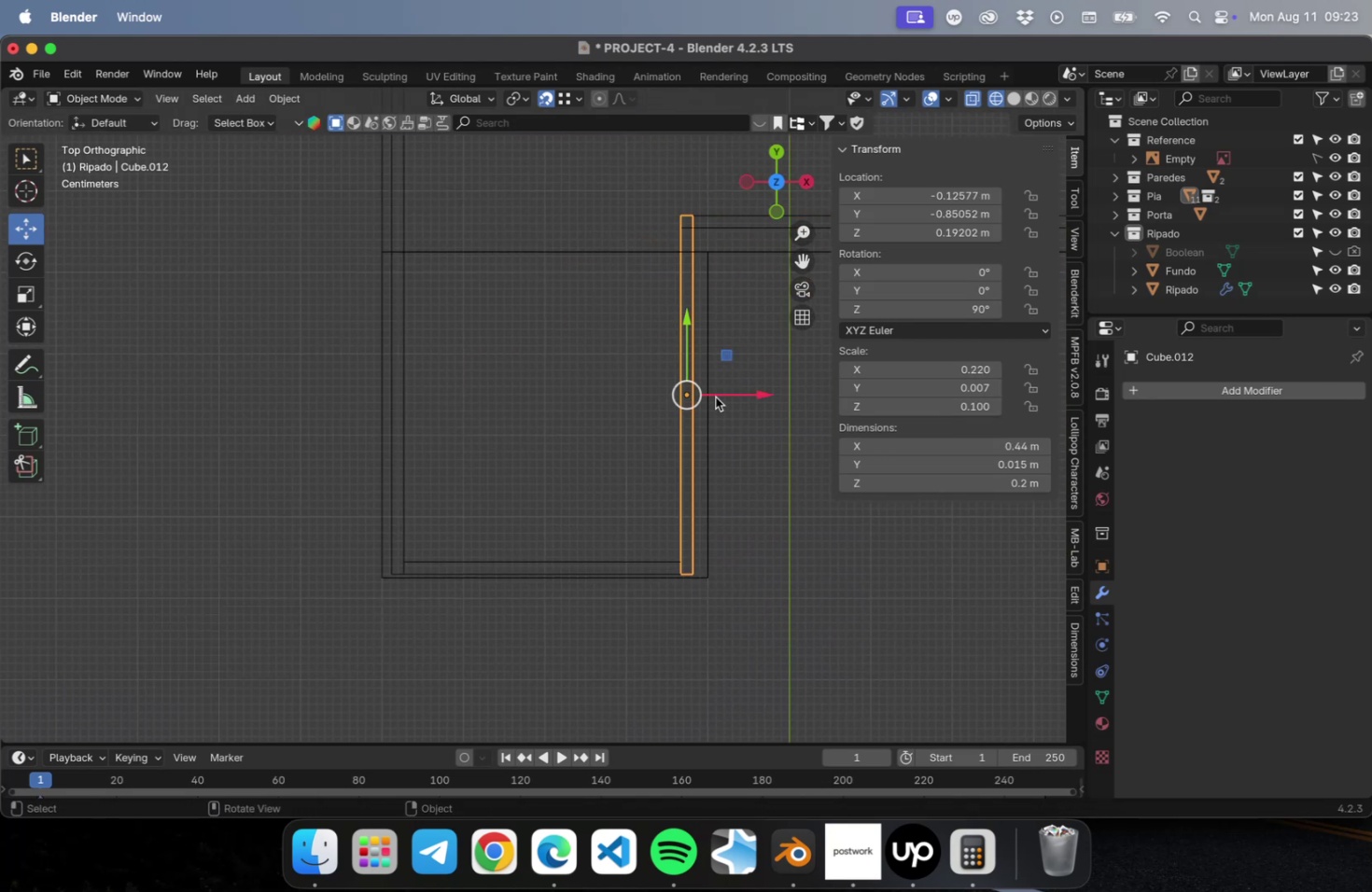 
left_click_drag(start_coordinate=[725, 360], to_coordinate=[706, 341])
 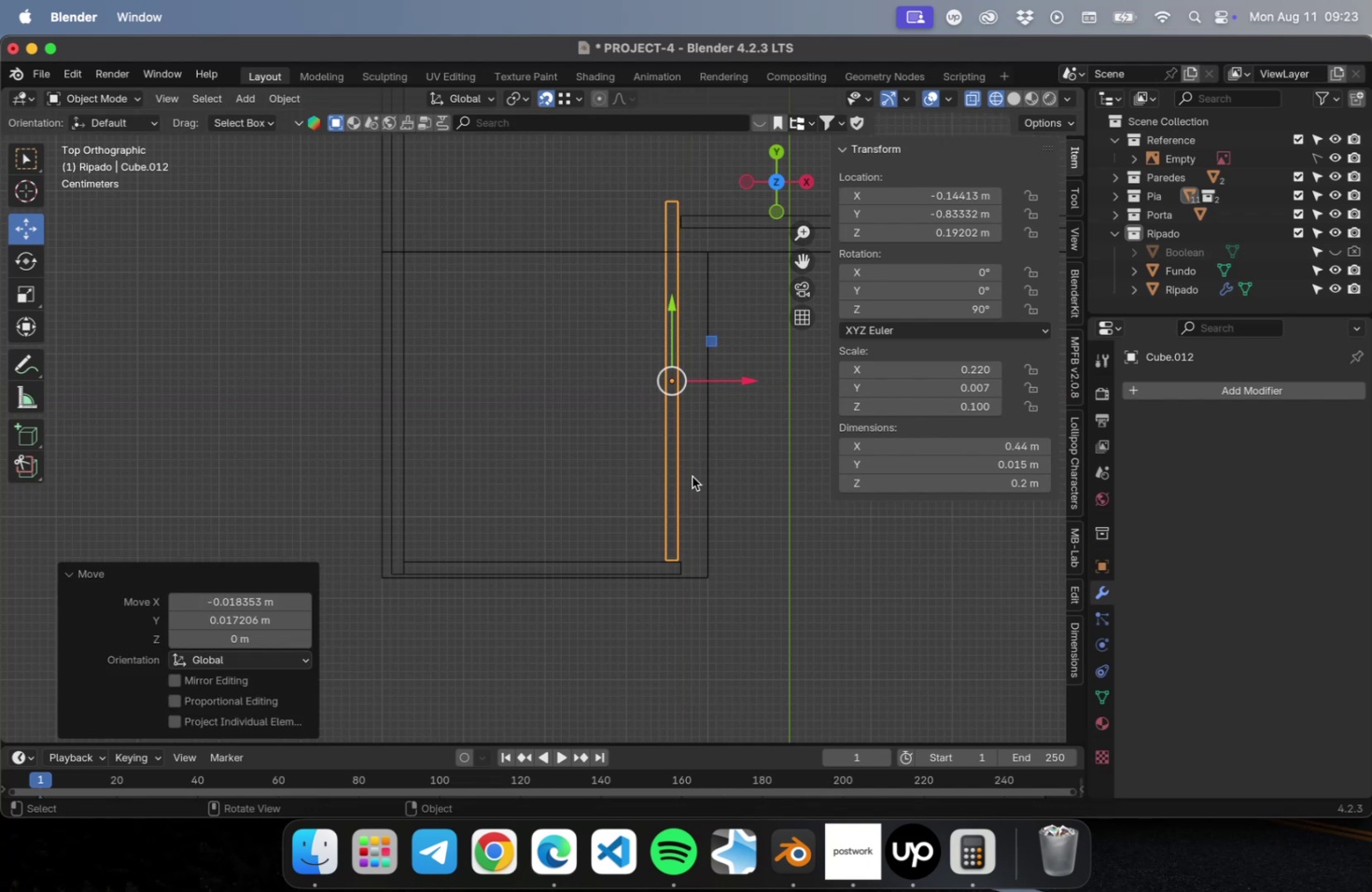 
scroll: coordinate [675, 593], scroll_direction: up, amount: 22.0
 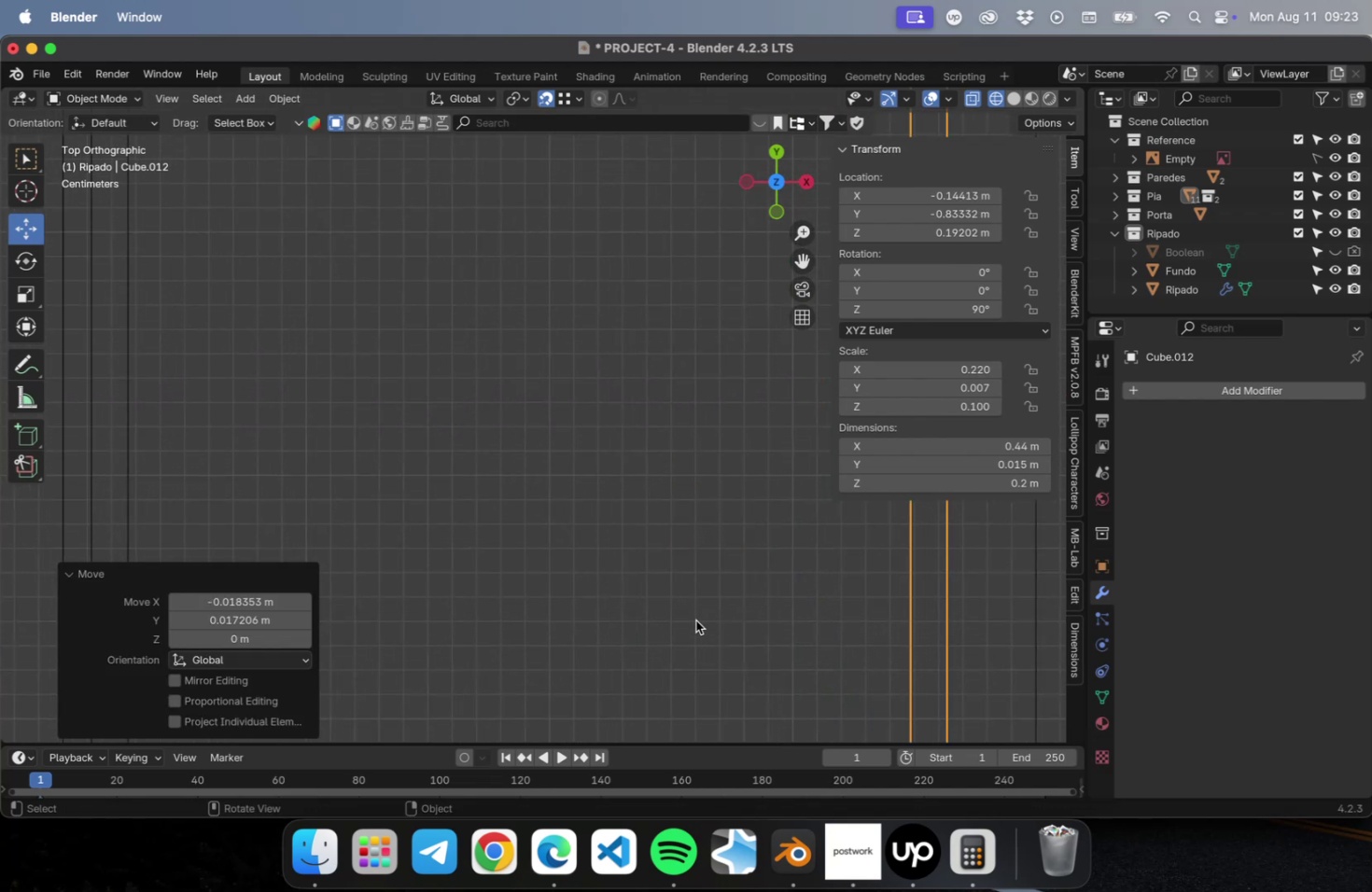 
hold_key(key=ShiftLeft, duration=0.42)
 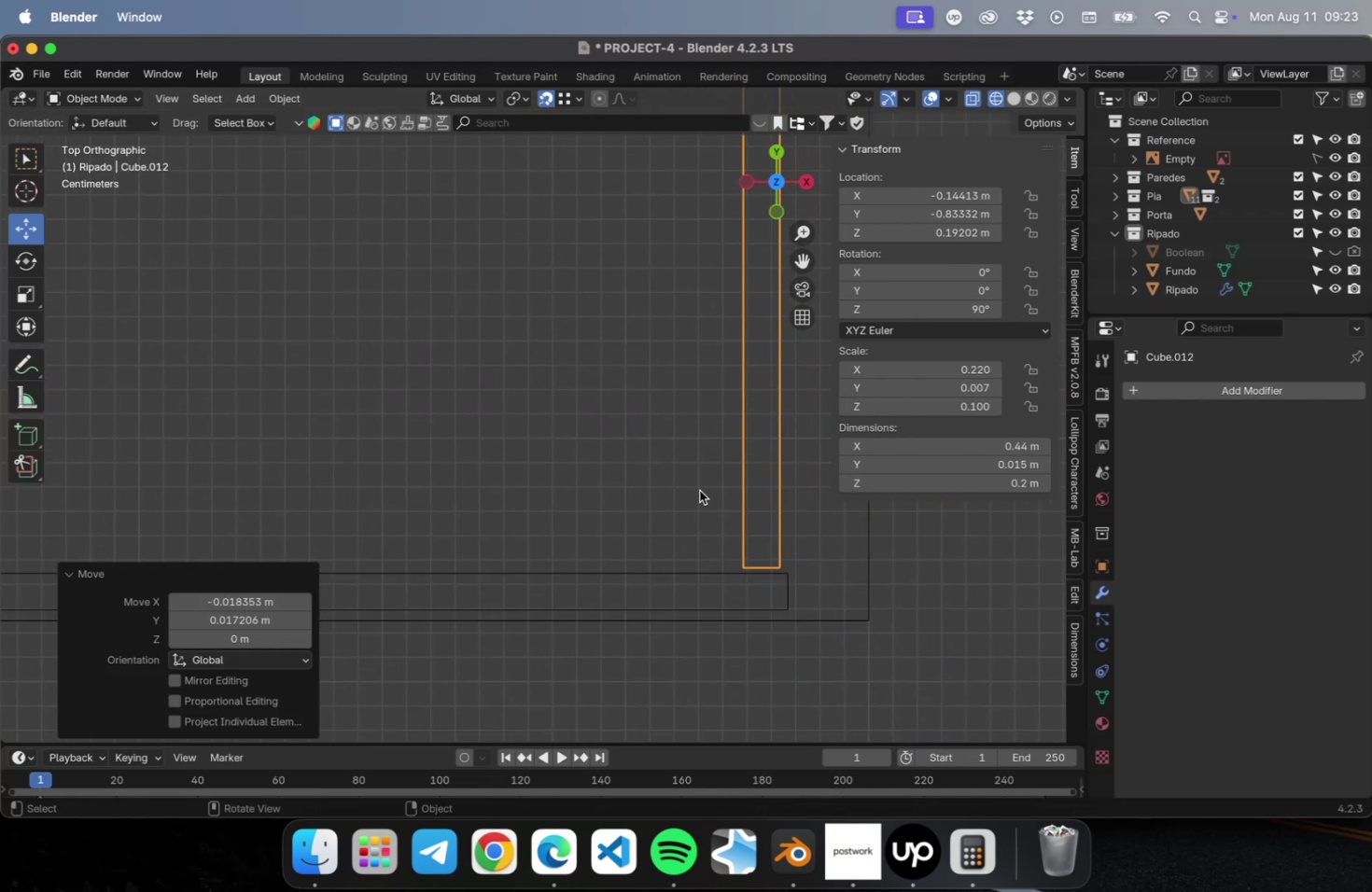 
hold_key(key=ShiftLeft, duration=0.36)
 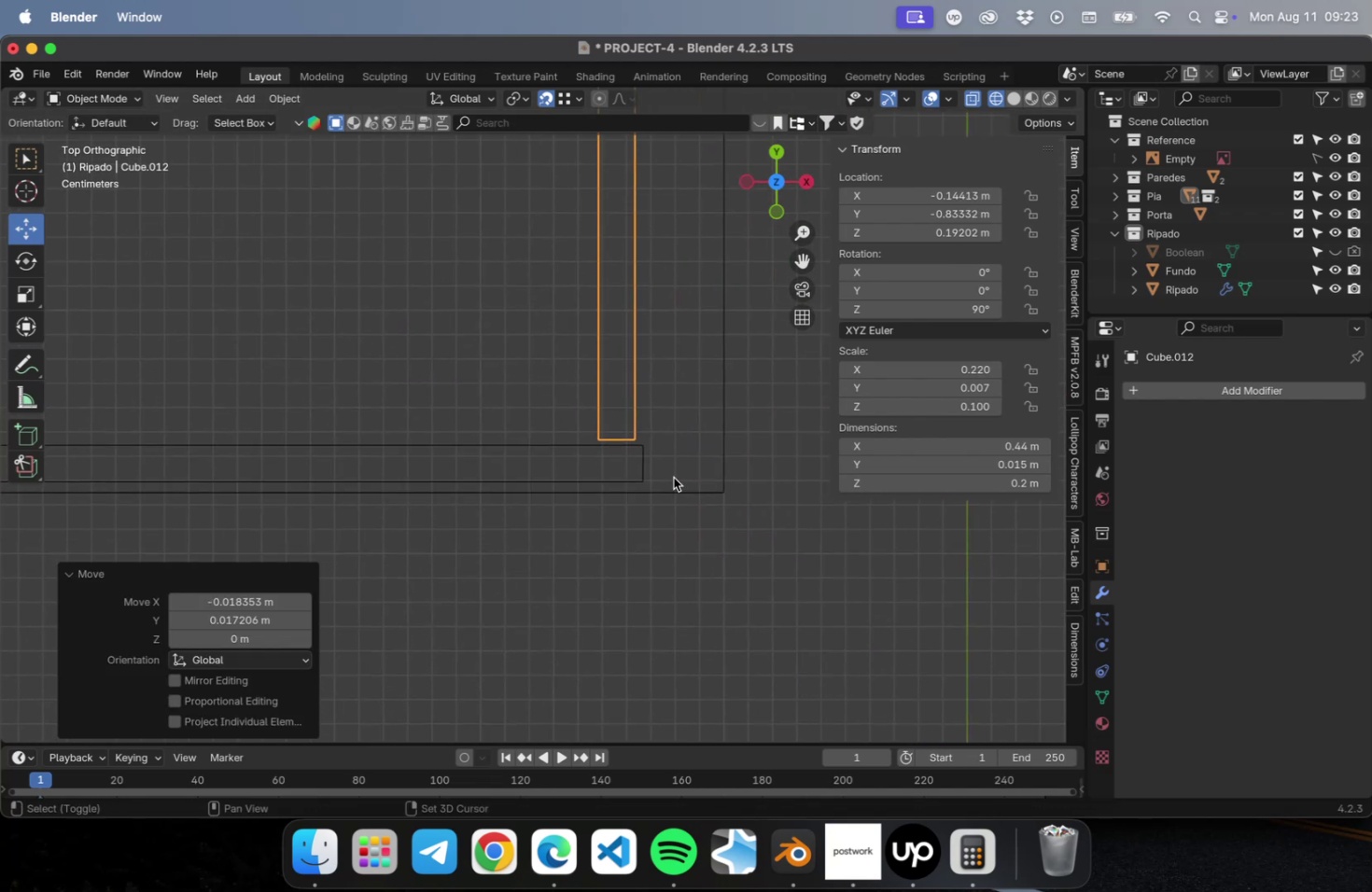 
scroll: coordinate [670, 482], scroll_direction: up, amount: 17.0
 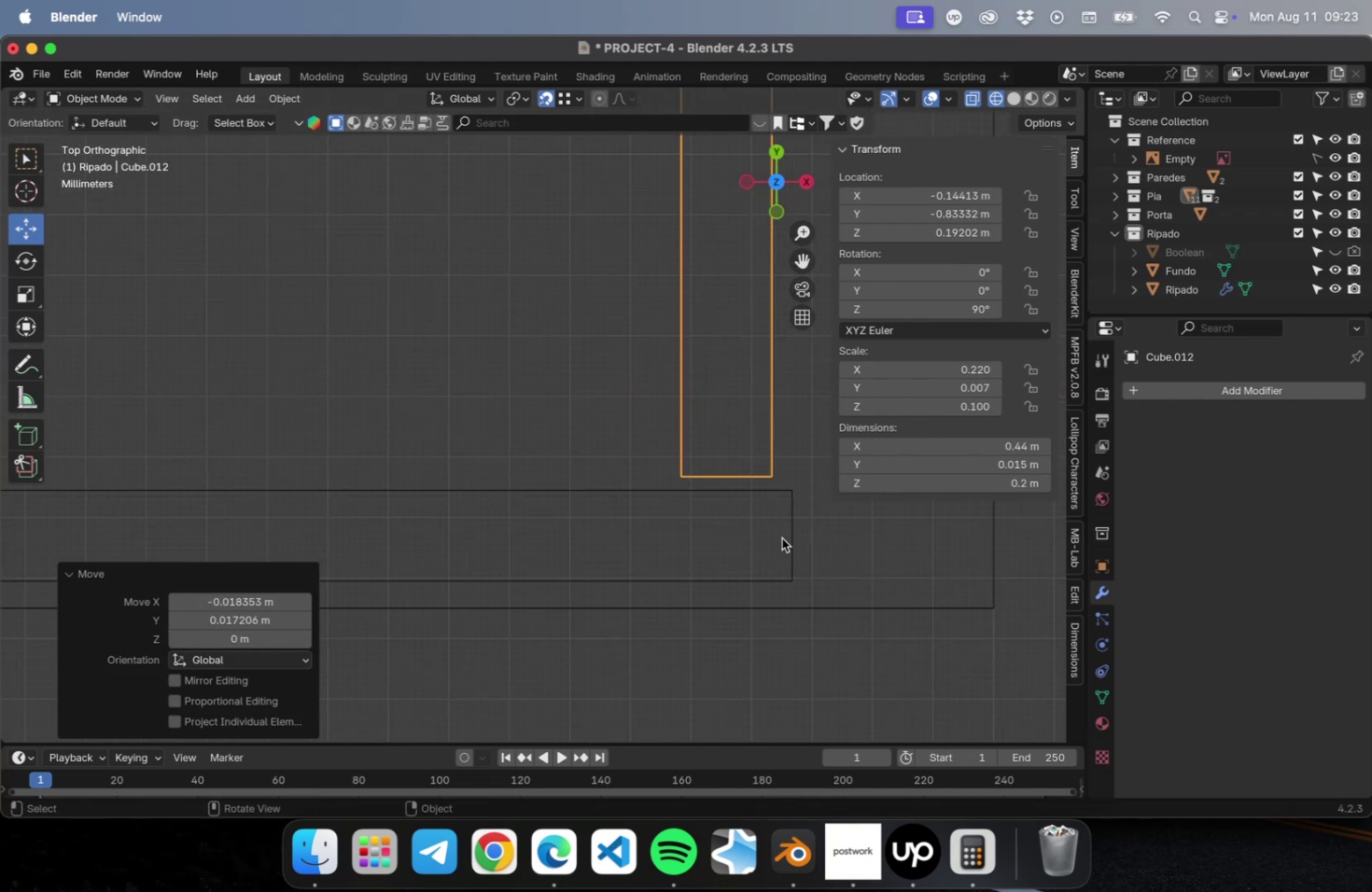 
type(gg)
 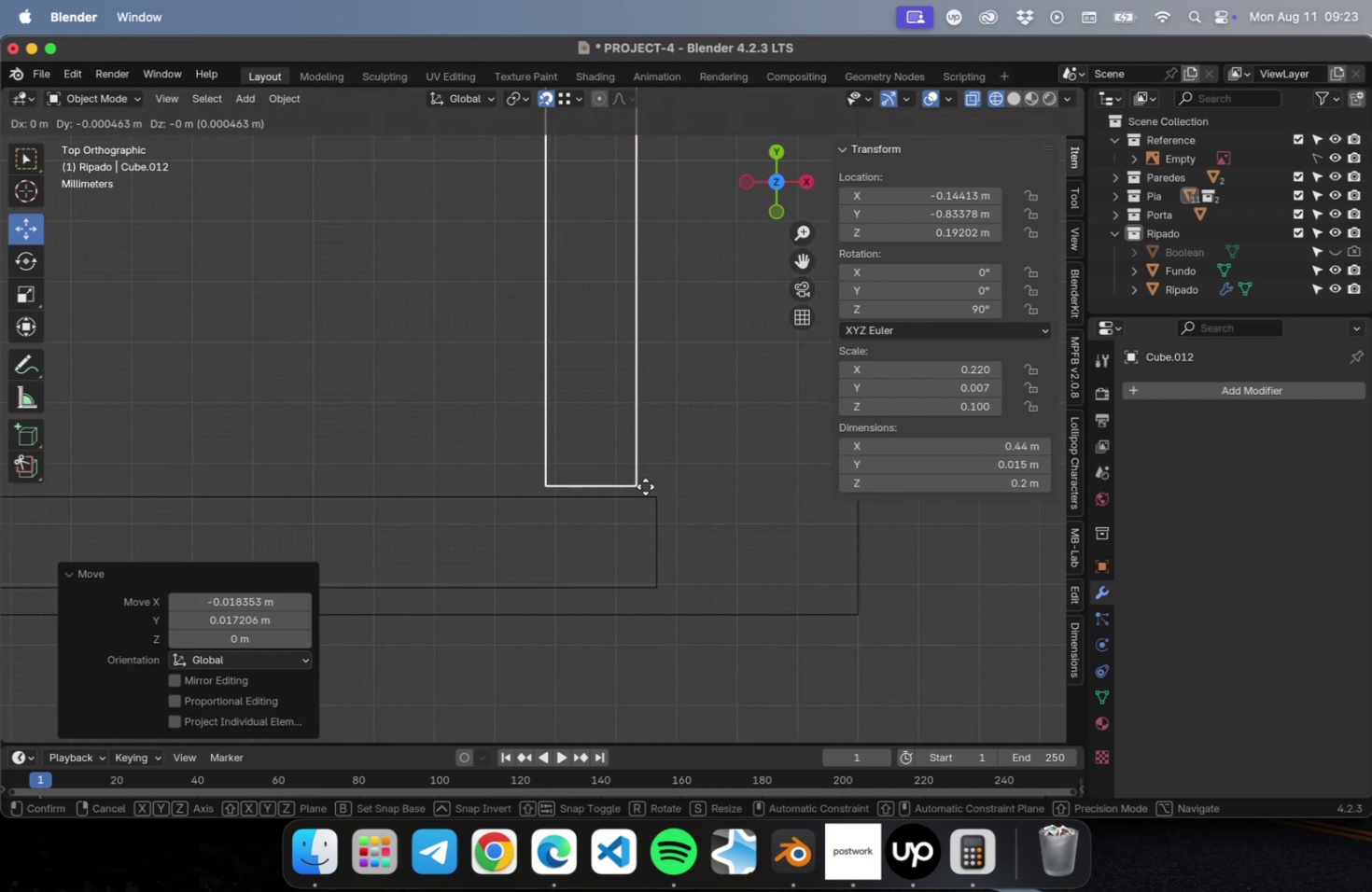 
left_click([652, 493])
 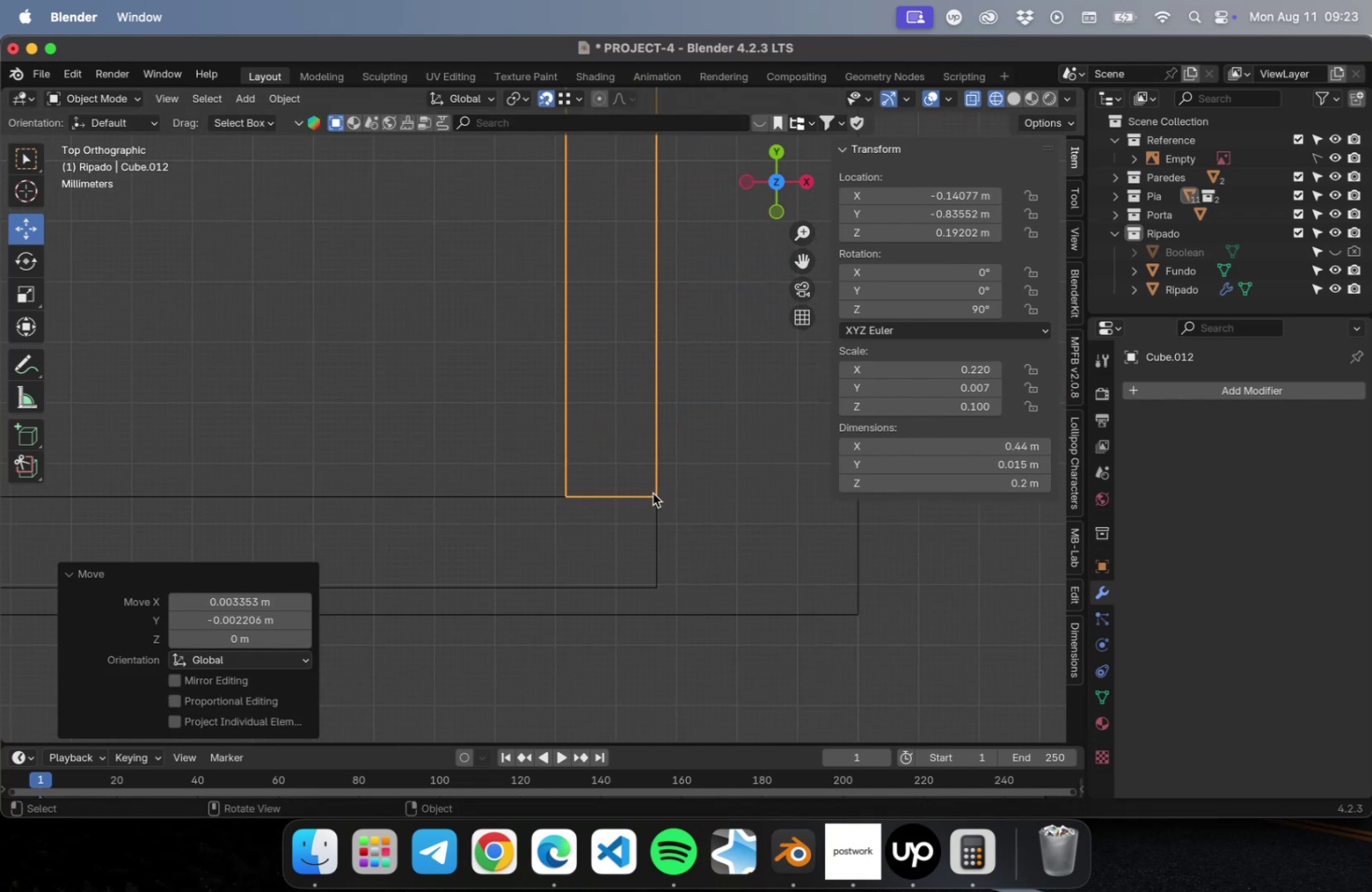 
scroll: coordinate [648, 545], scroll_direction: down, amount: 29.0
 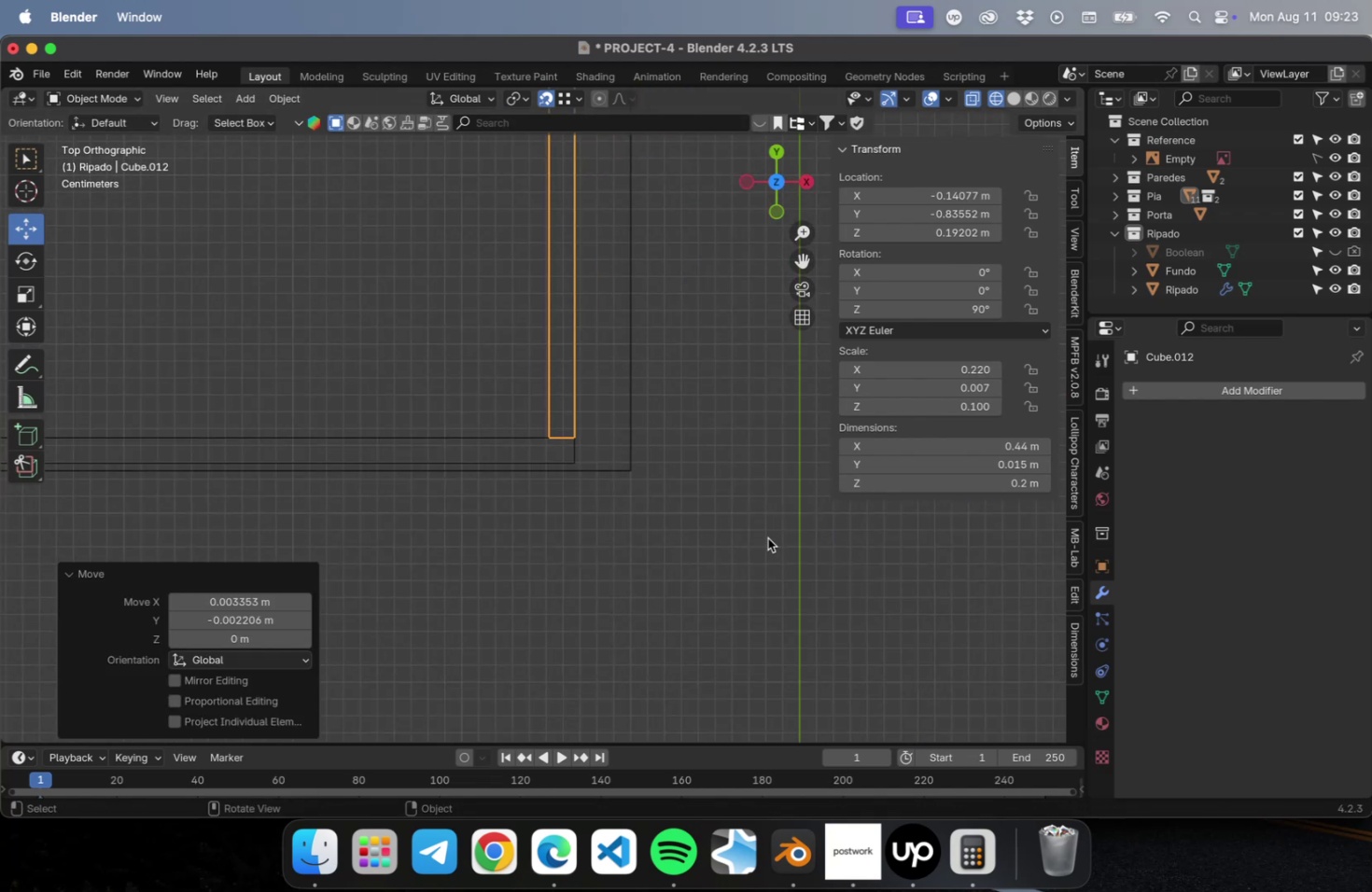 
left_click([791, 533])
 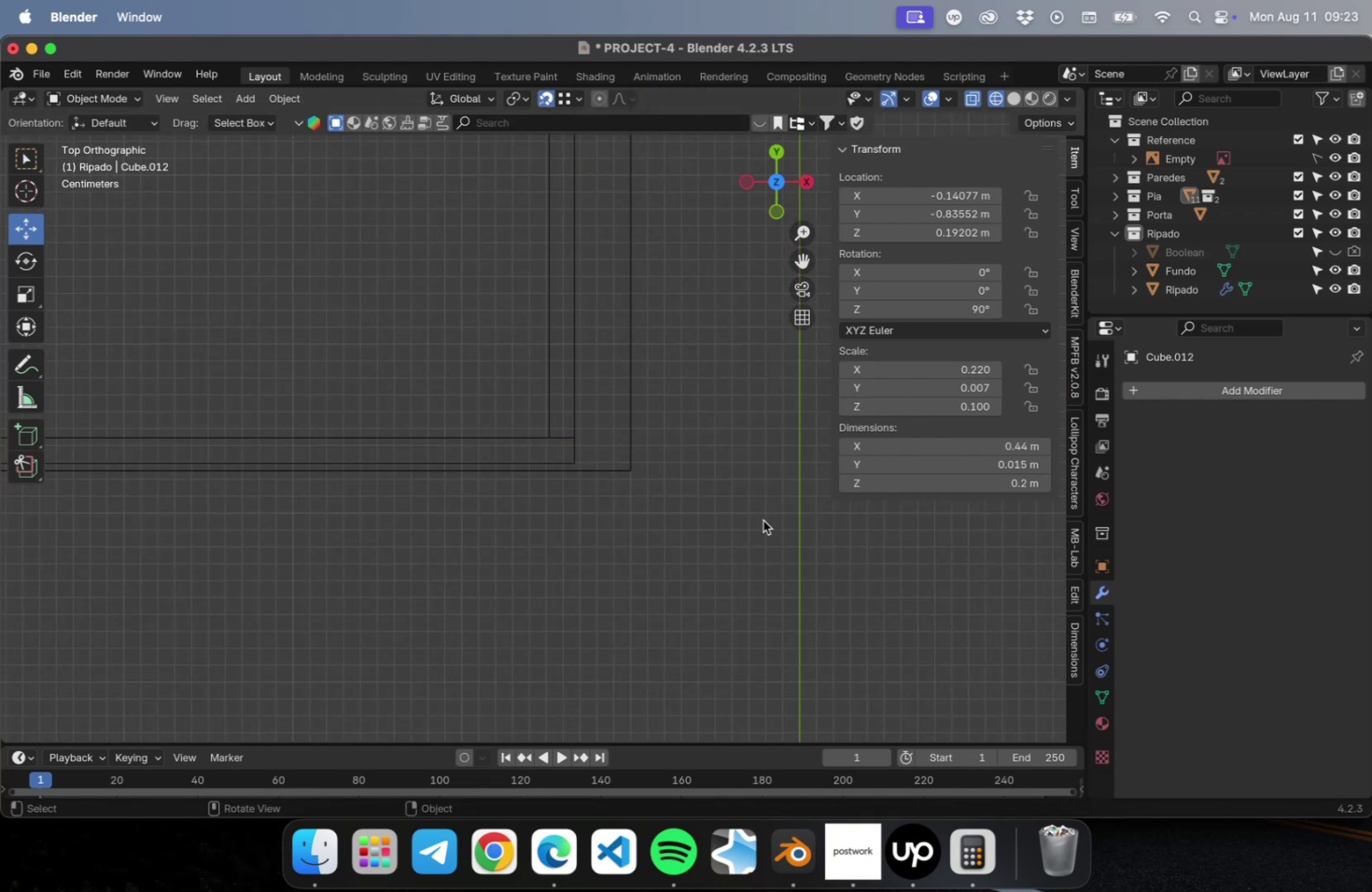 
hold_key(key=ShiftLeft, duration=0.43)
 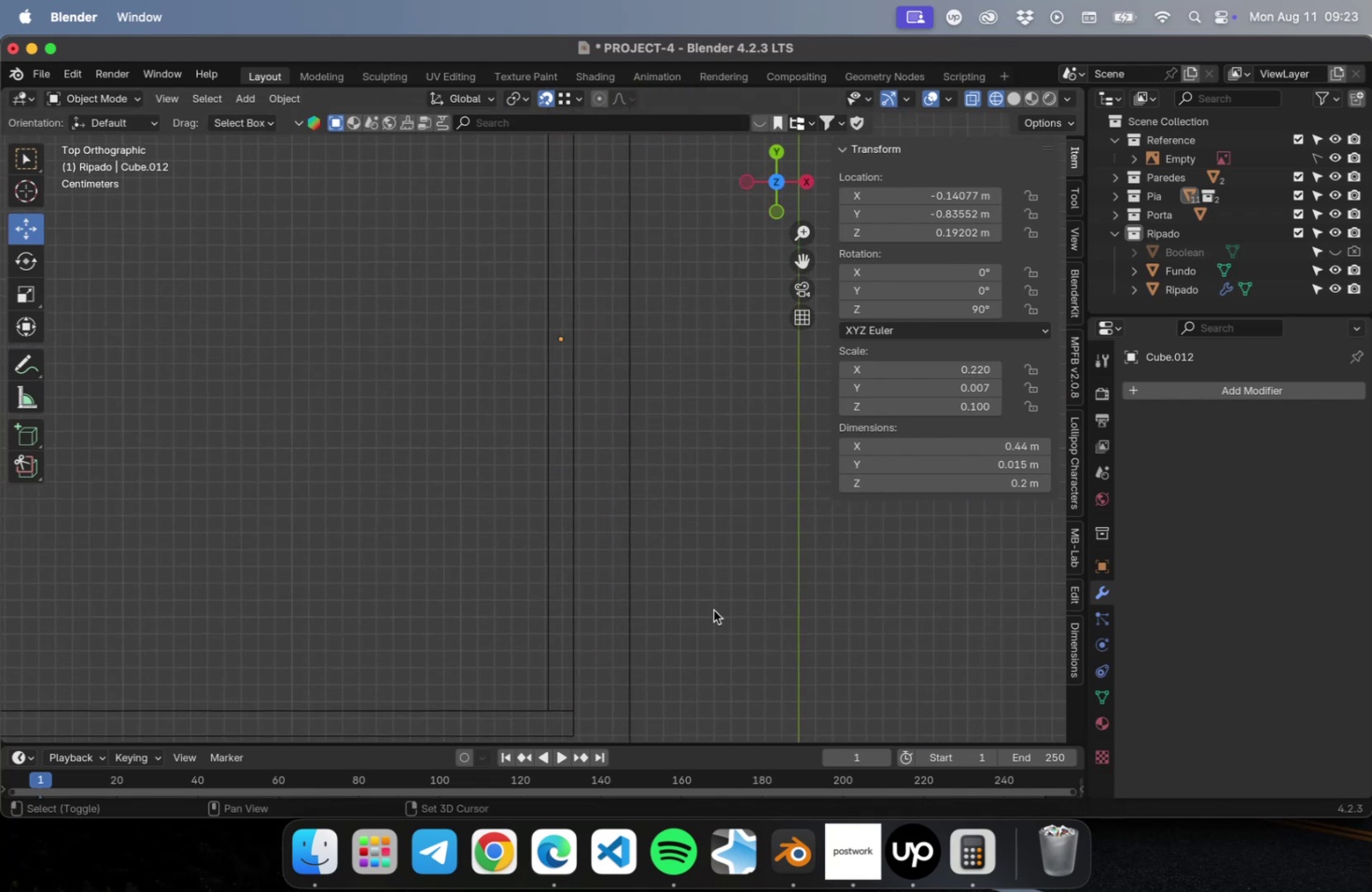 
hold_key(key=ShiftLeft, duration=0.43)
 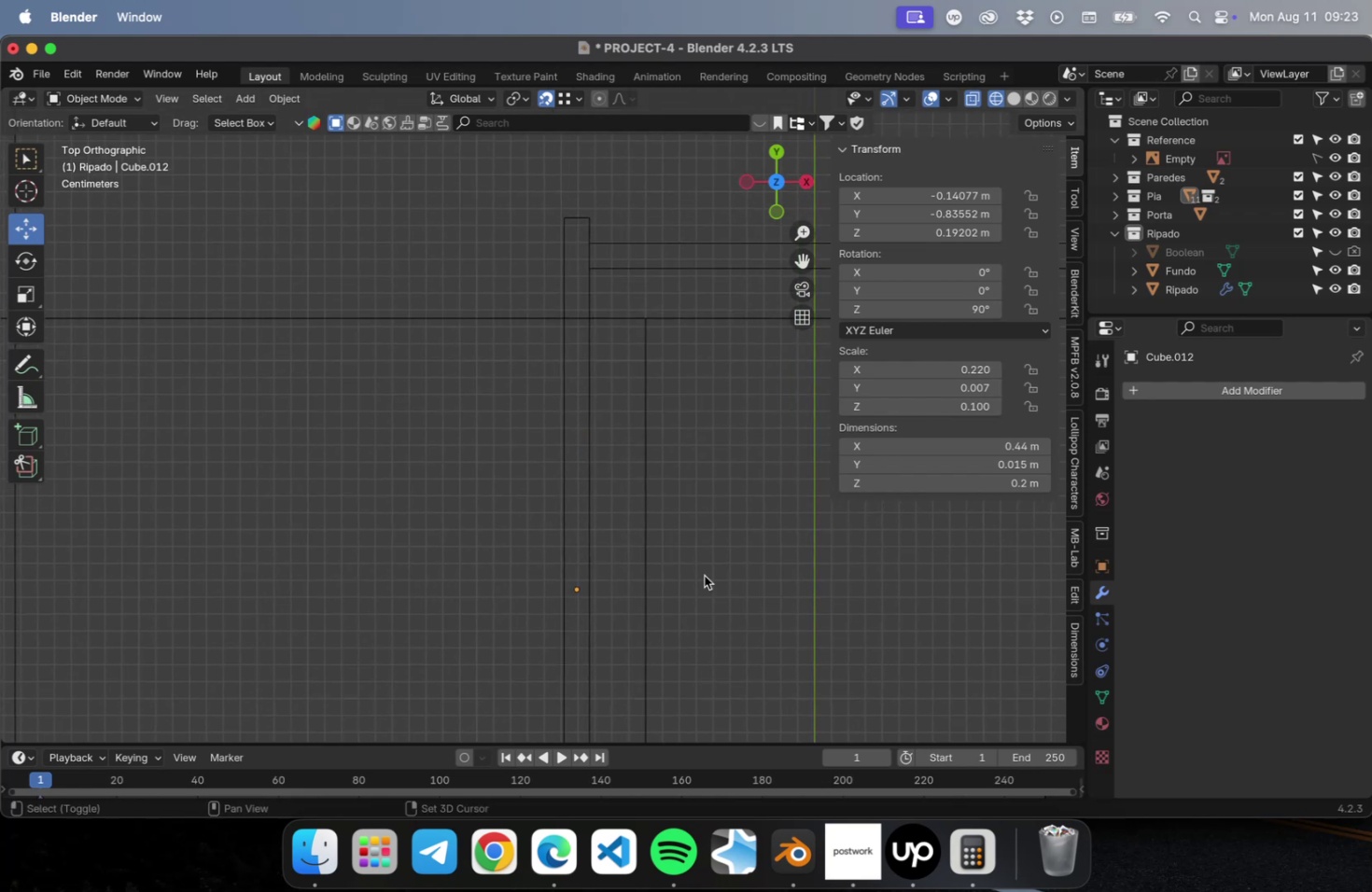 
hold_key(key=ShiftLeft, duration=0.49)
 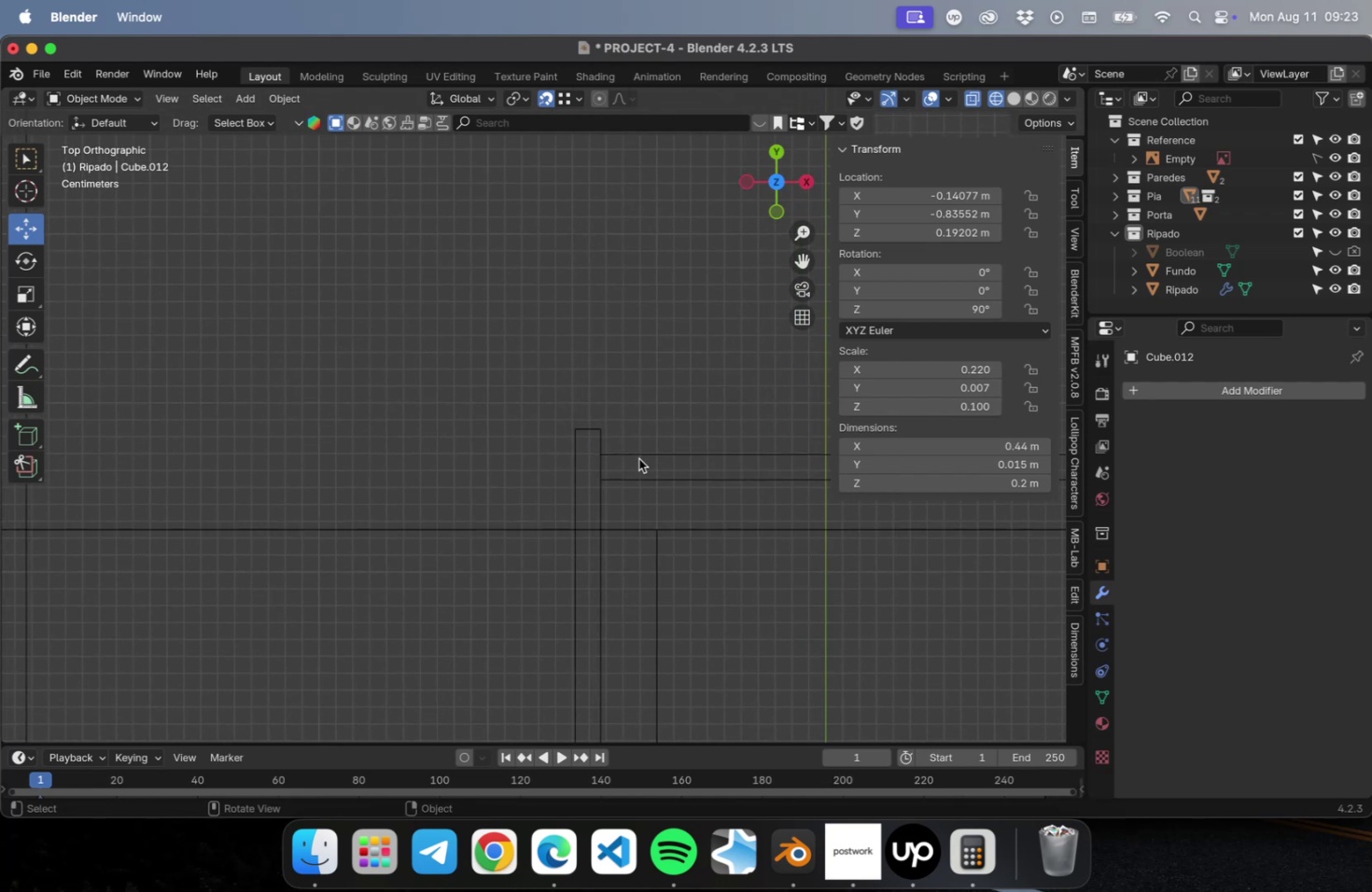 
left_click([635, 461])
 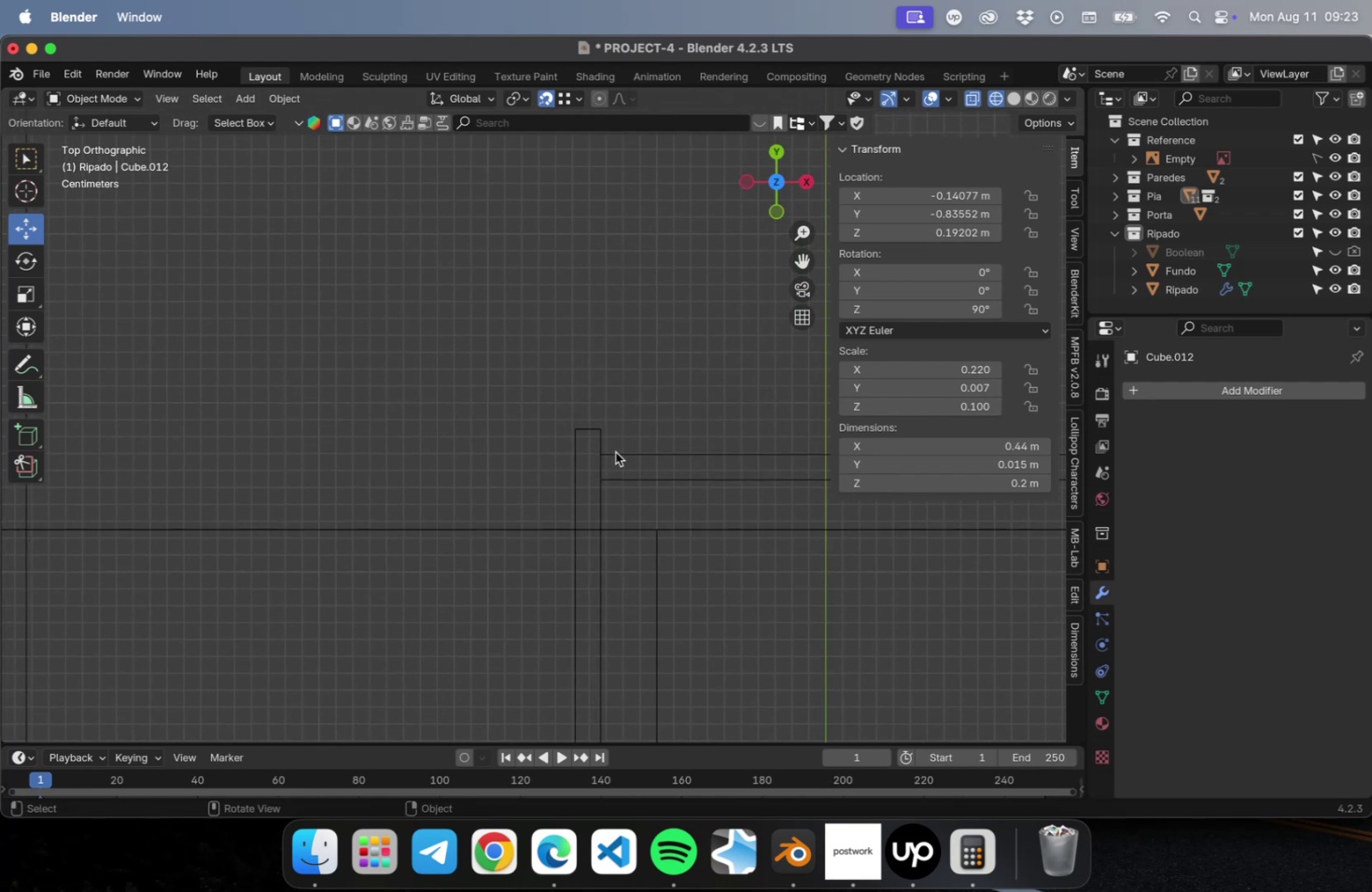 
scroll: coordinate [611, 446], scroll_direction: up, amount: 8.0
 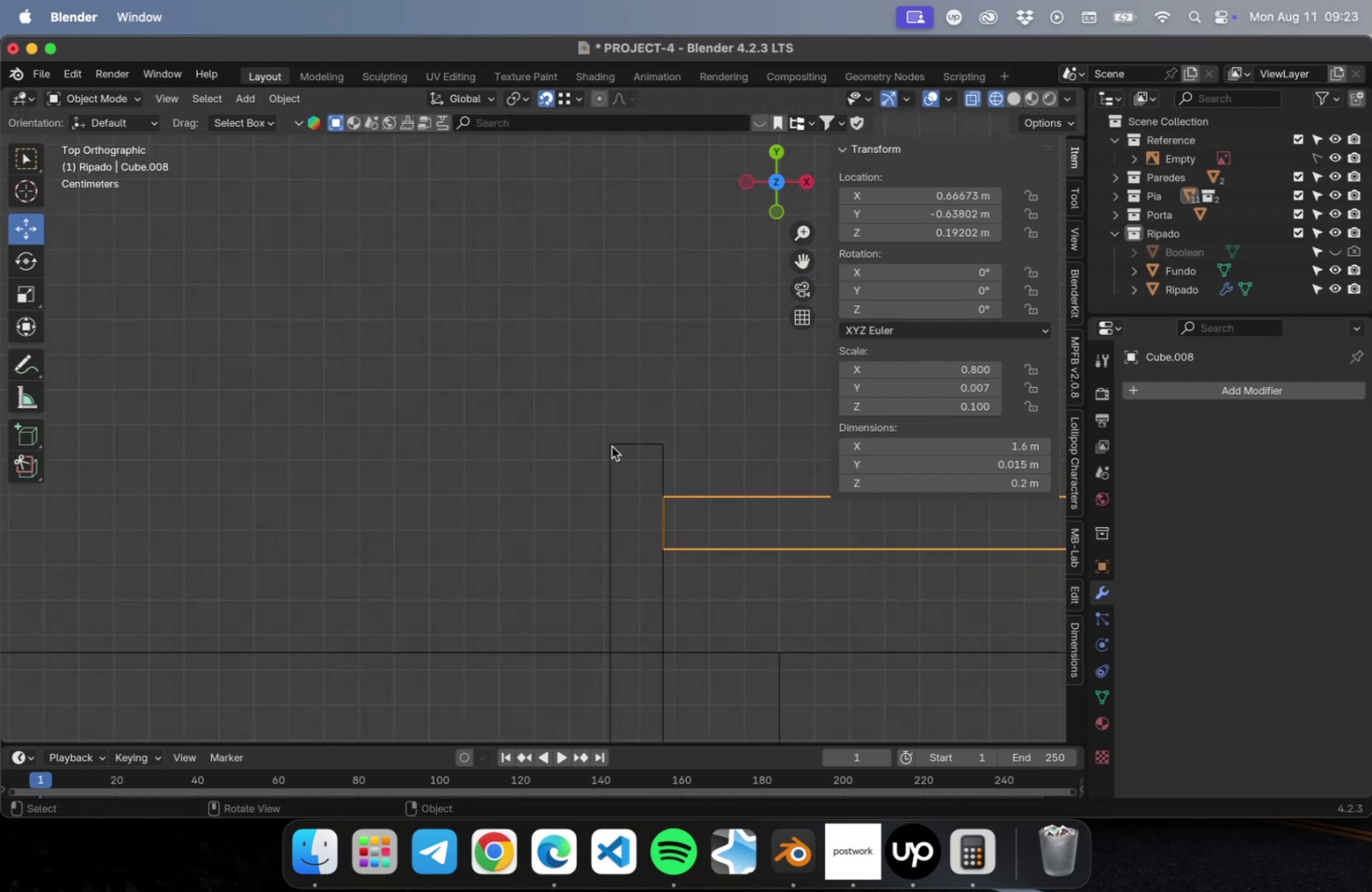 
hold_key(key=ShiftLeft, duration=0.57)
 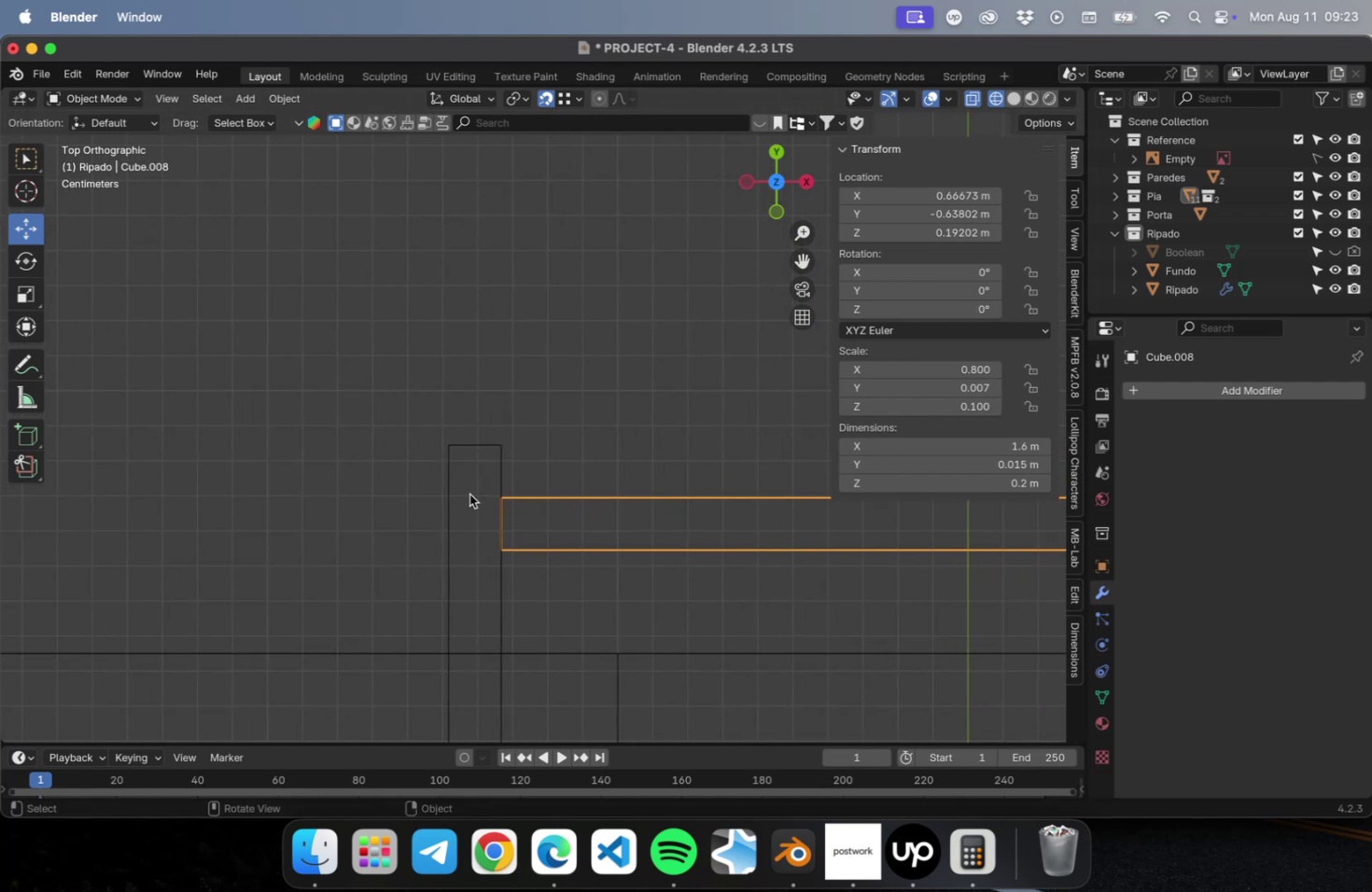 
key(G)
 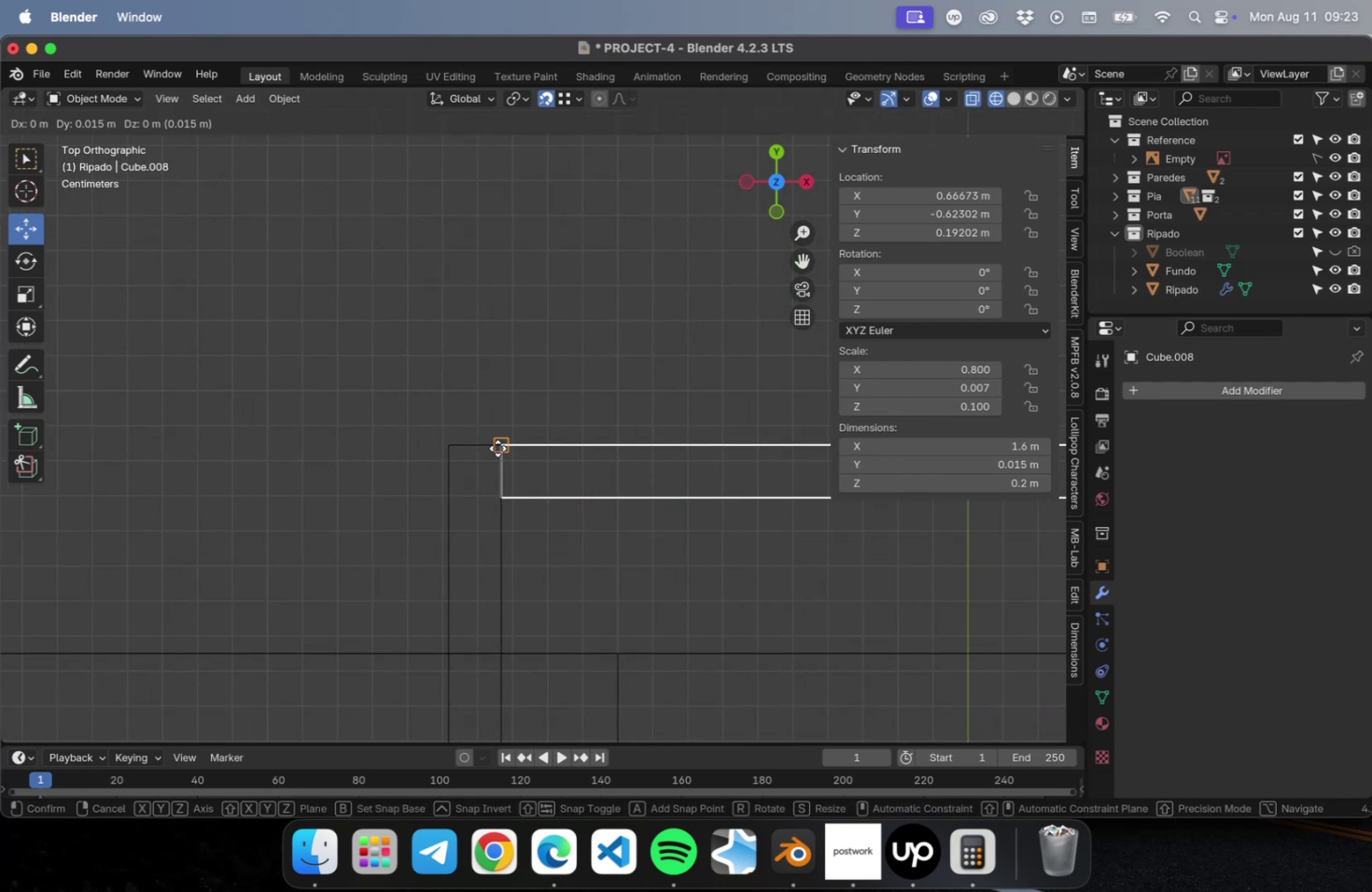 
left_click([497, 448])
 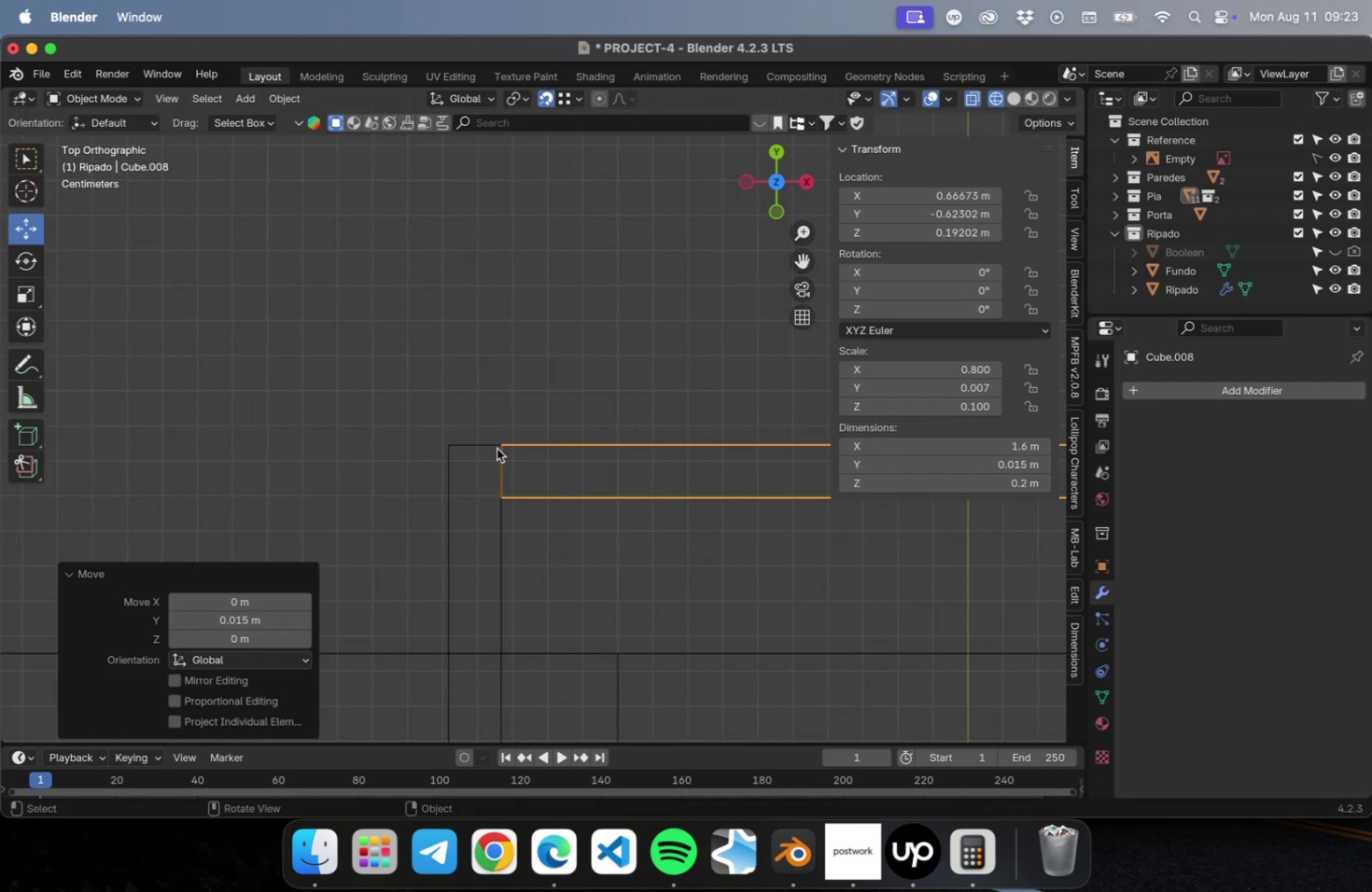 
scroll: coordinate [481, 465], scroll_direction: down, amount: 39.0
 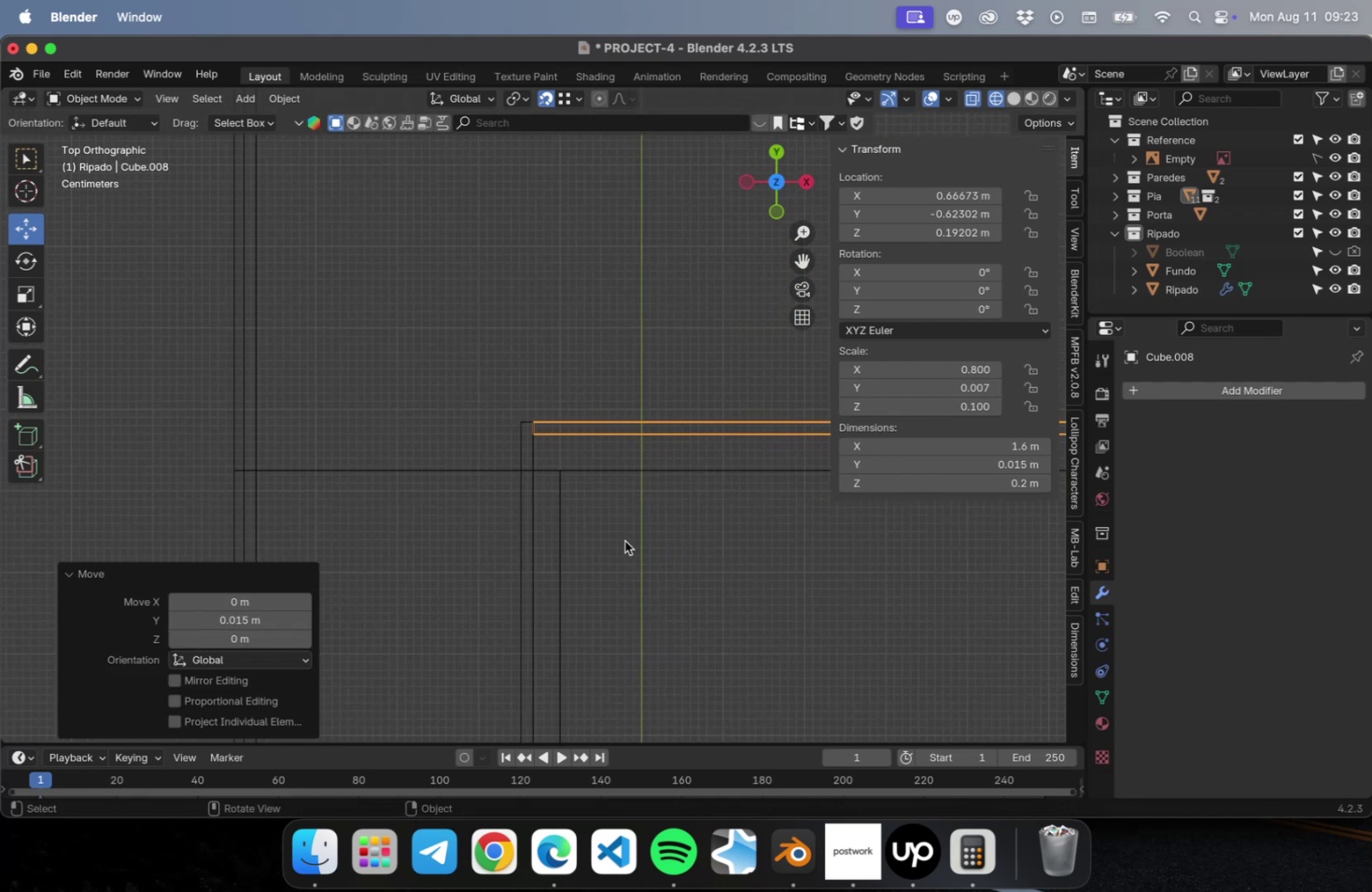 
left_click([775, 562])
 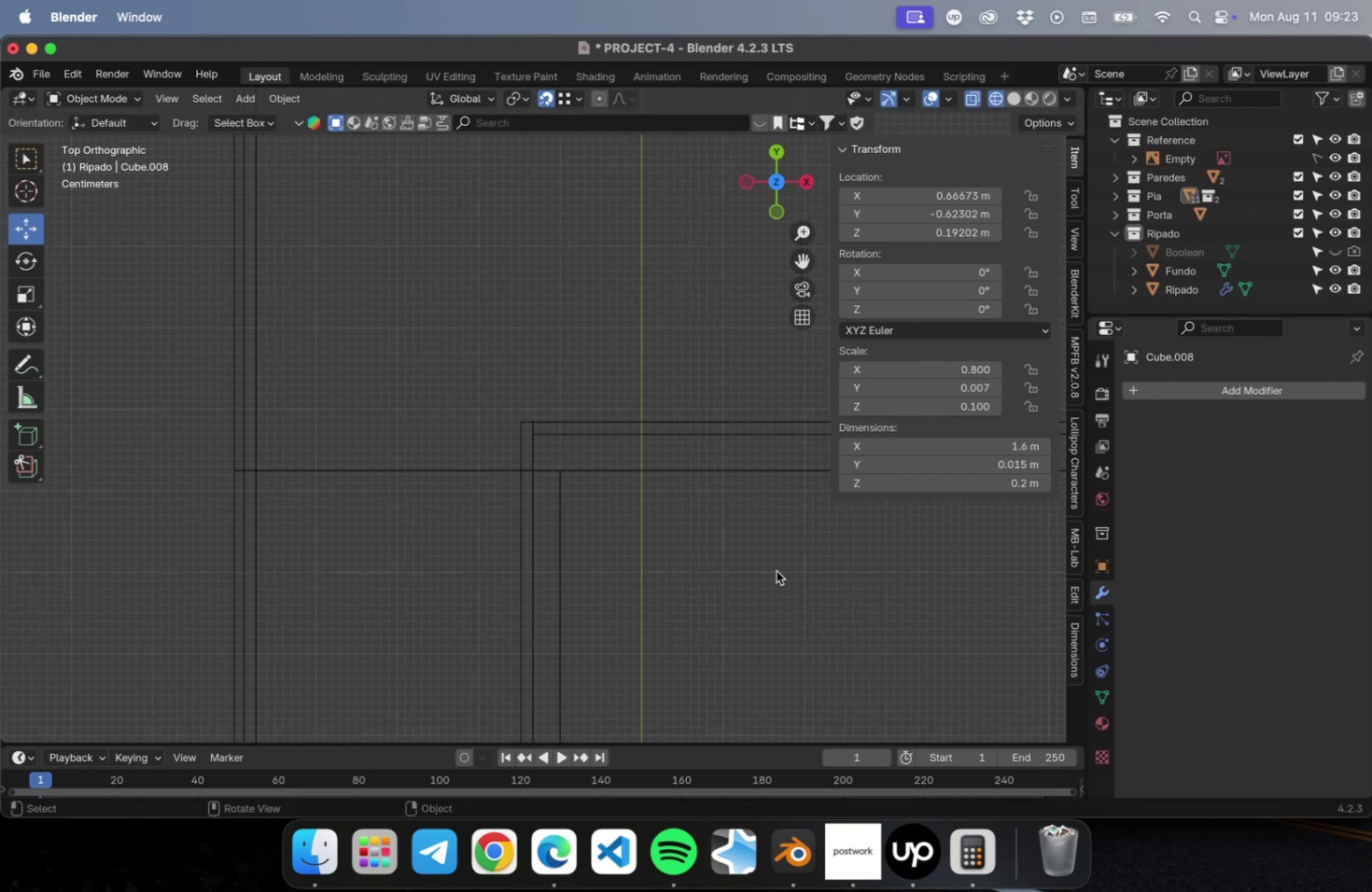 
hold_key(key=ShiftLeft, duration=1.91)
 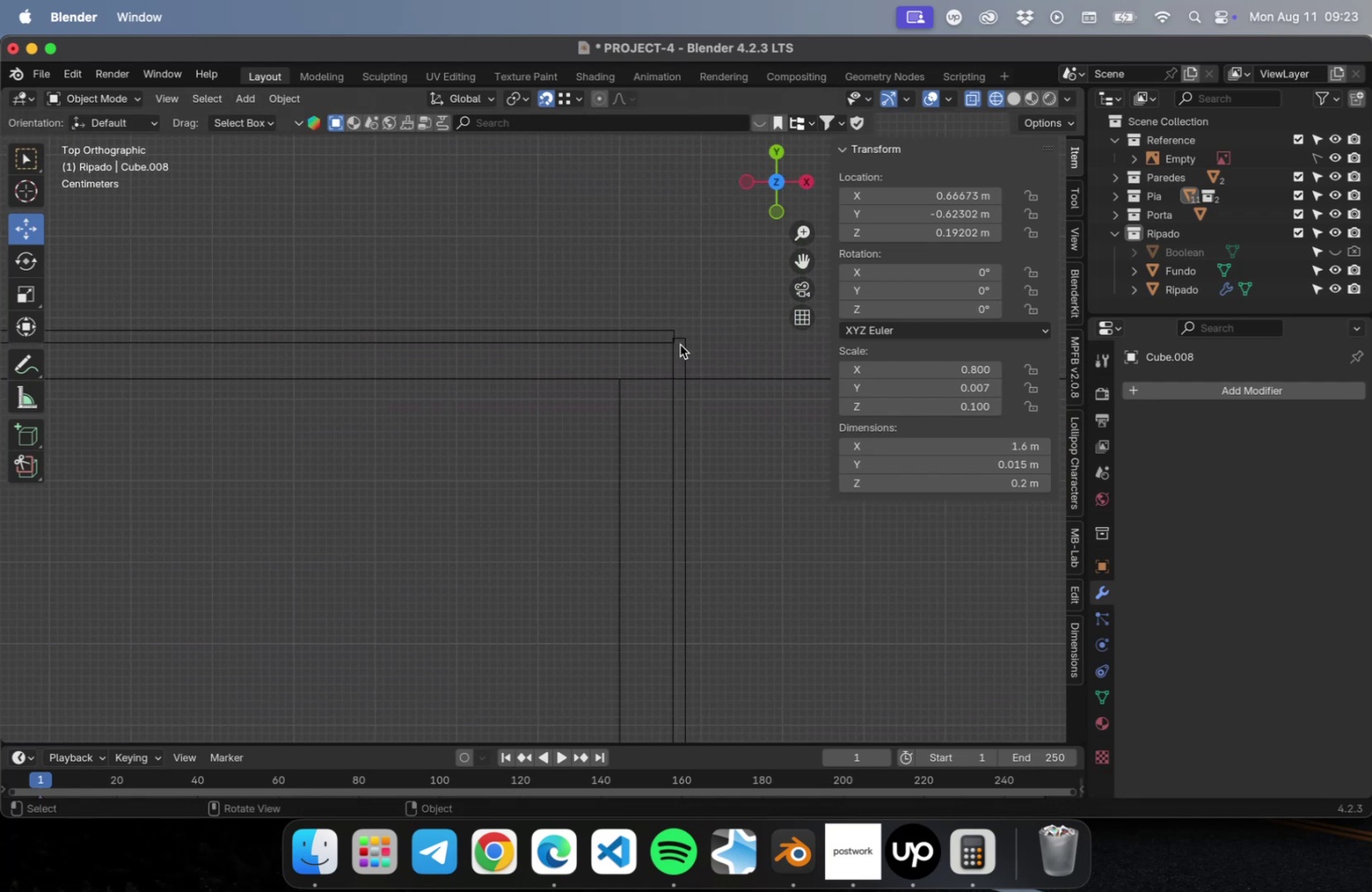 
scroll: coordinate [683, 341], scroll_direction: up, amount: 21.0
 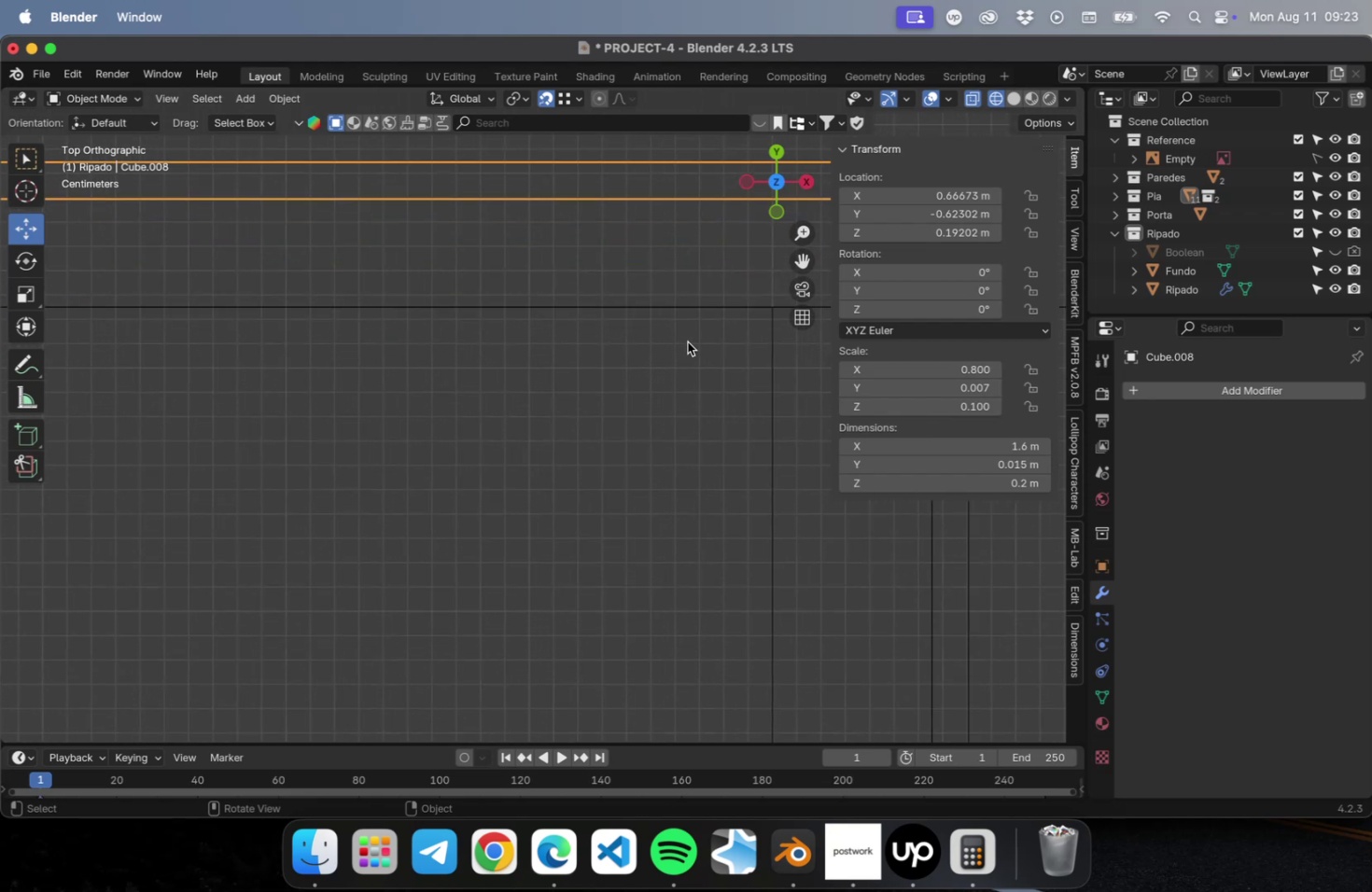 
key(Shift+ShiftLeft)
 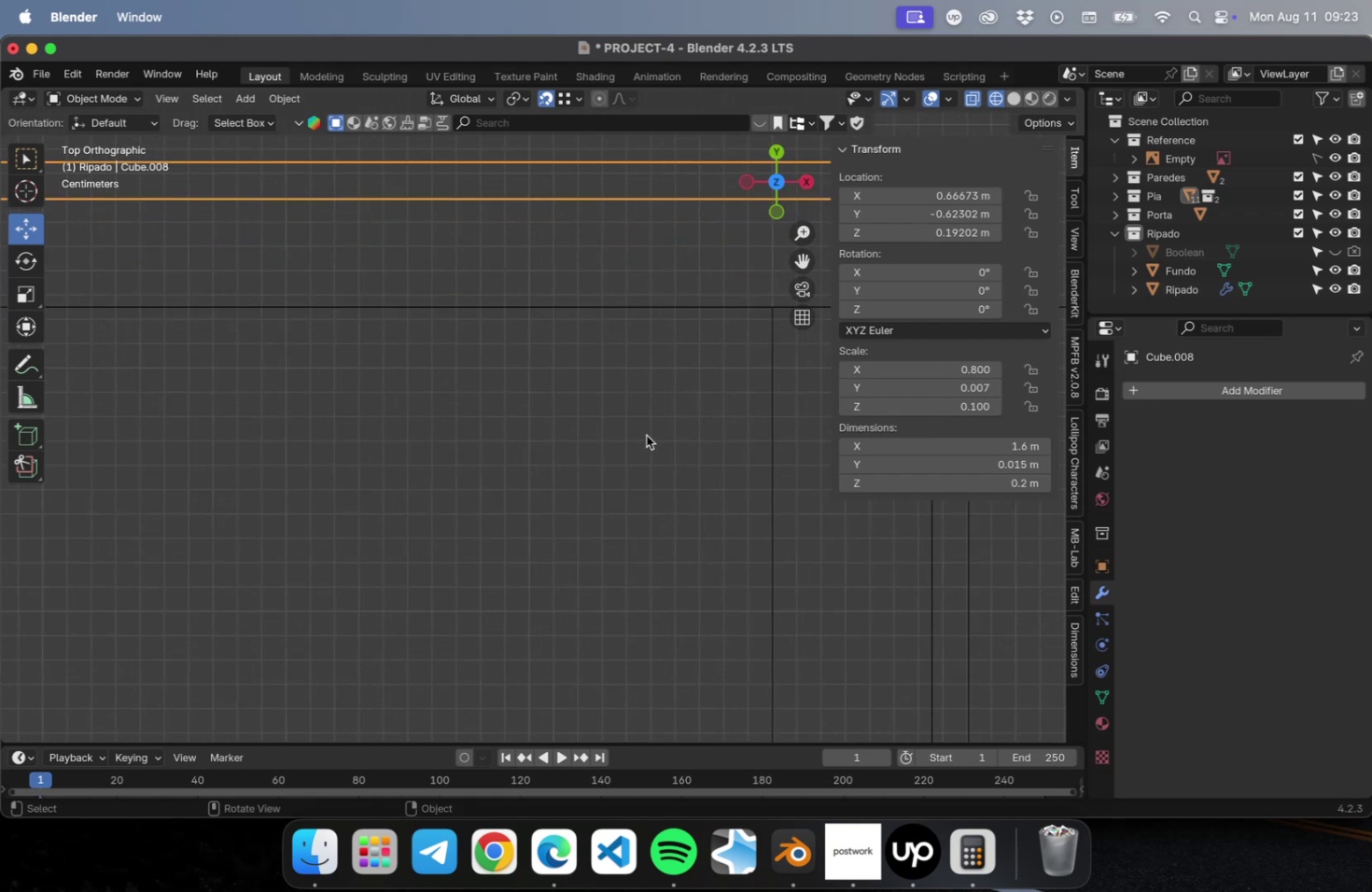 
left_click([584, 534])
 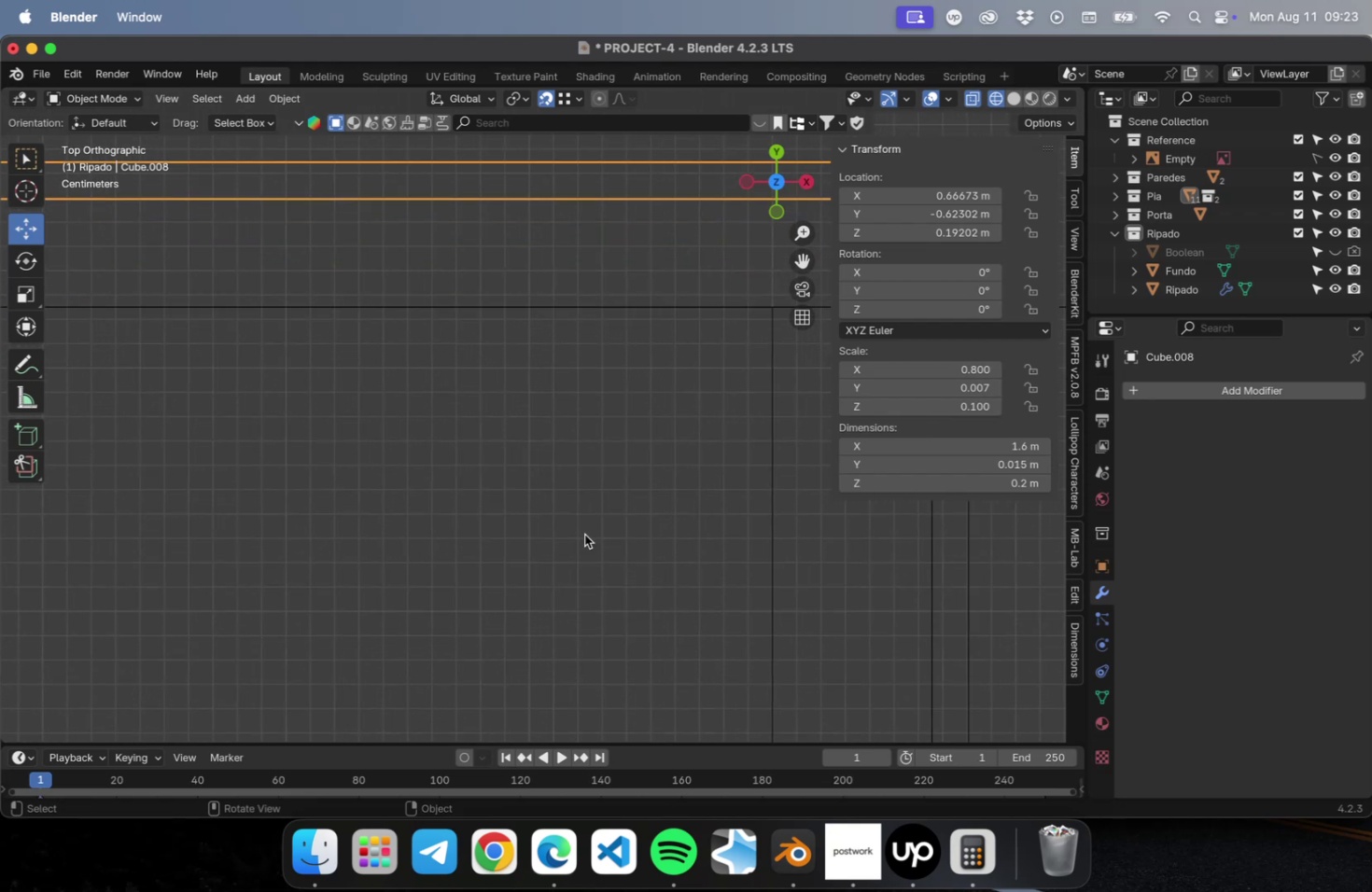 
hold_key(key=ShiftLeft, duration=0.56)
 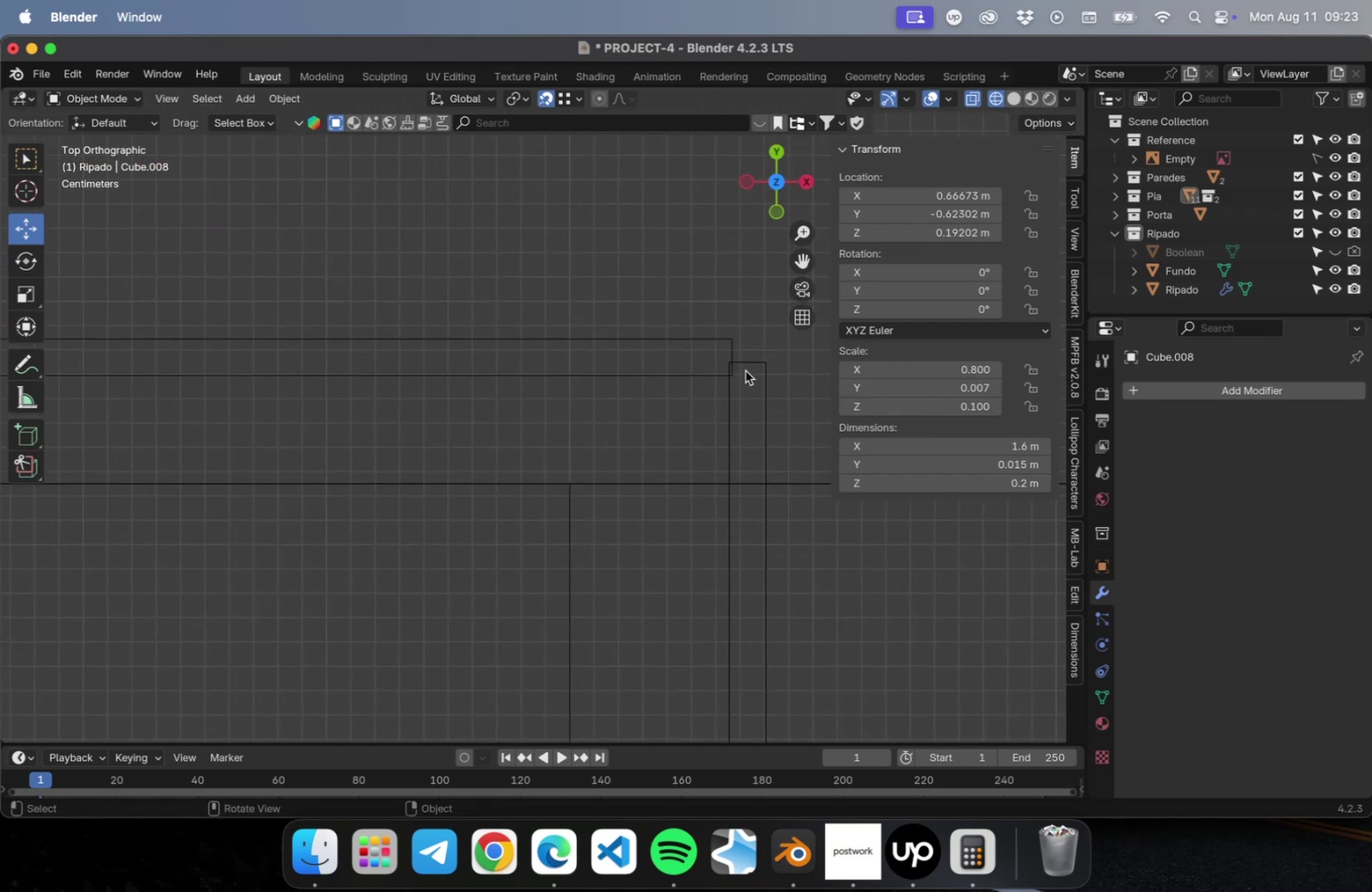 
left_click([746, 365])
 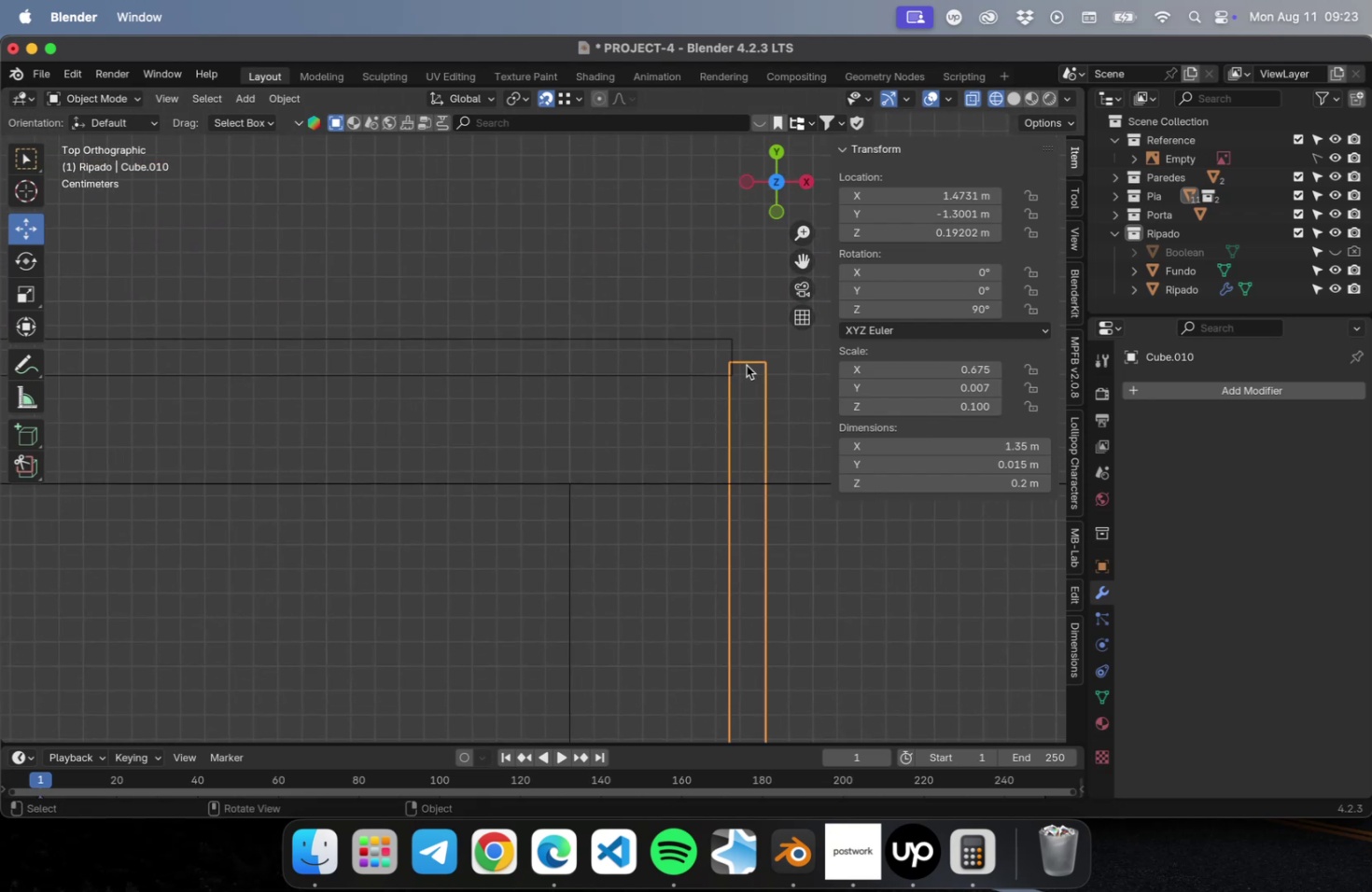 
key(G)
 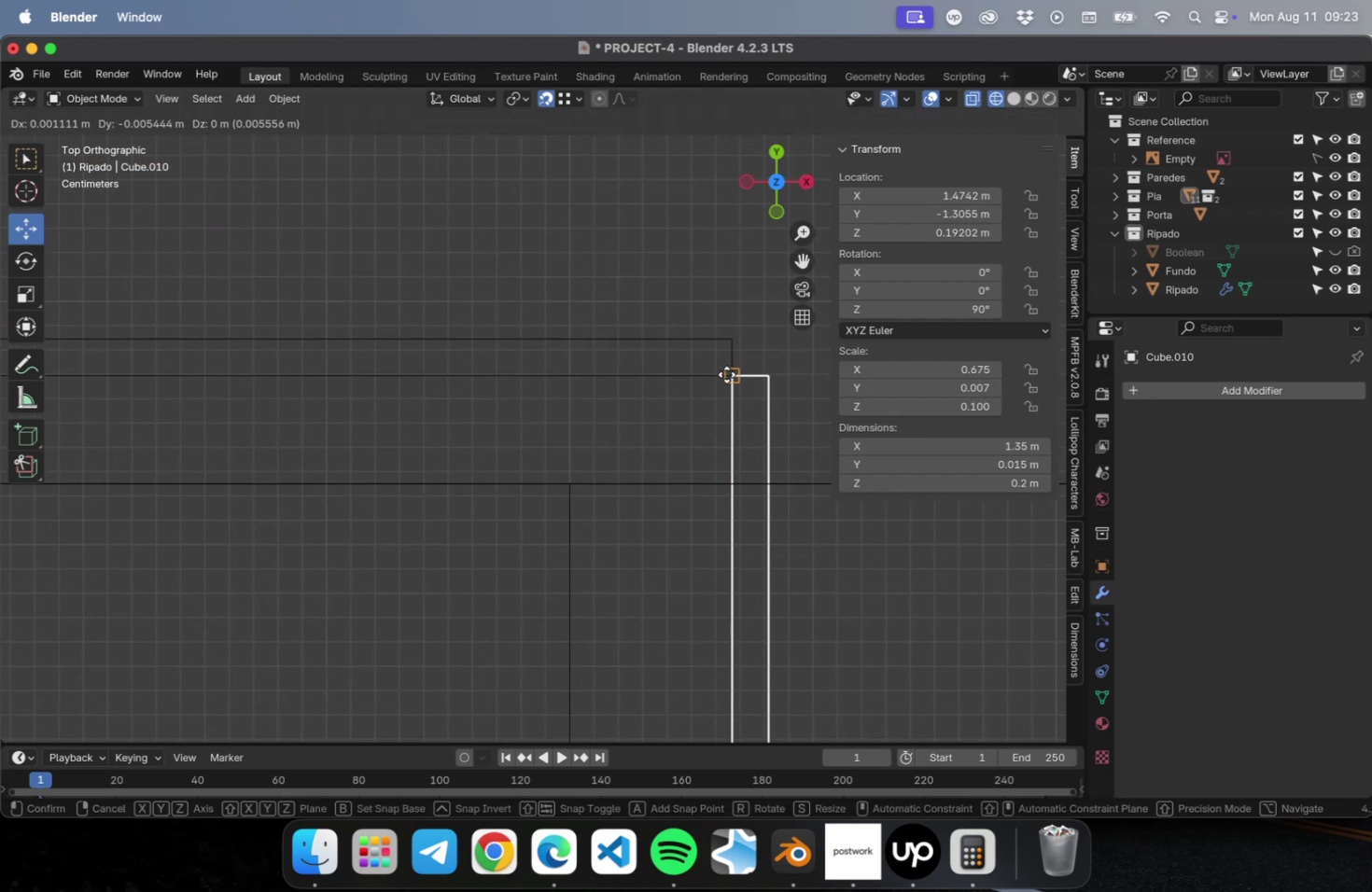 
left_click([726, 374])
 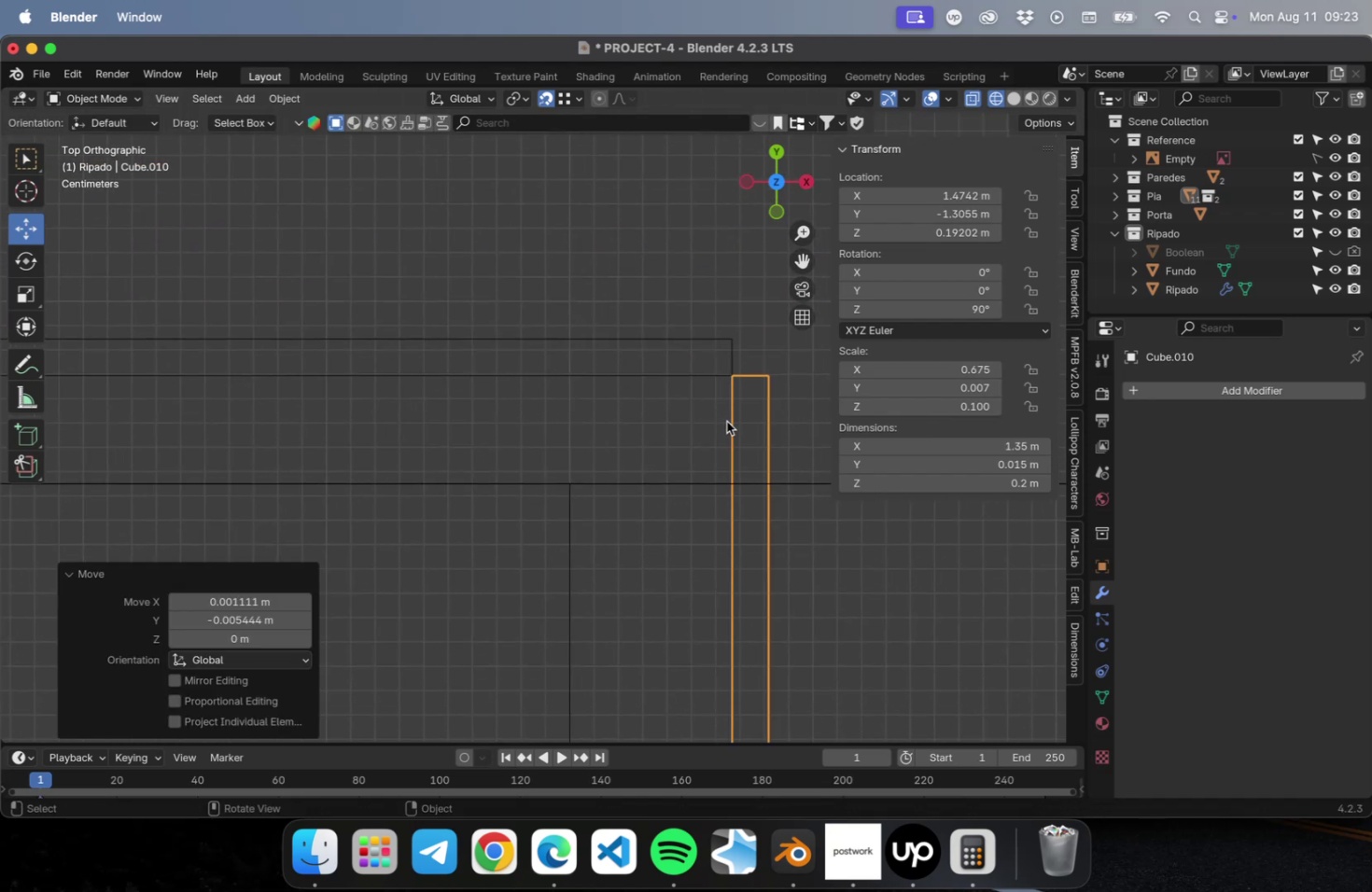 
type(gx)
 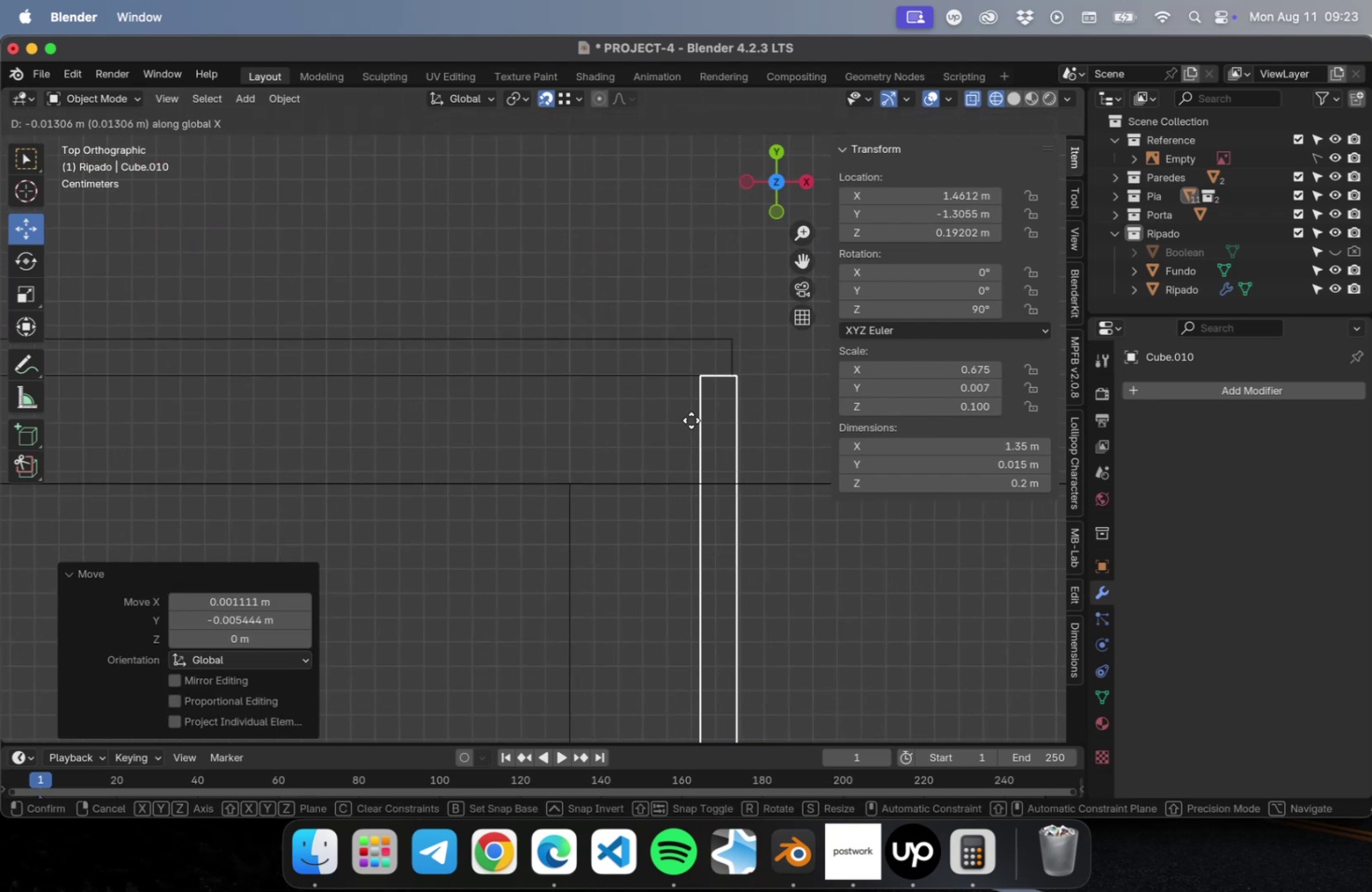 
left_click([681, 421])
 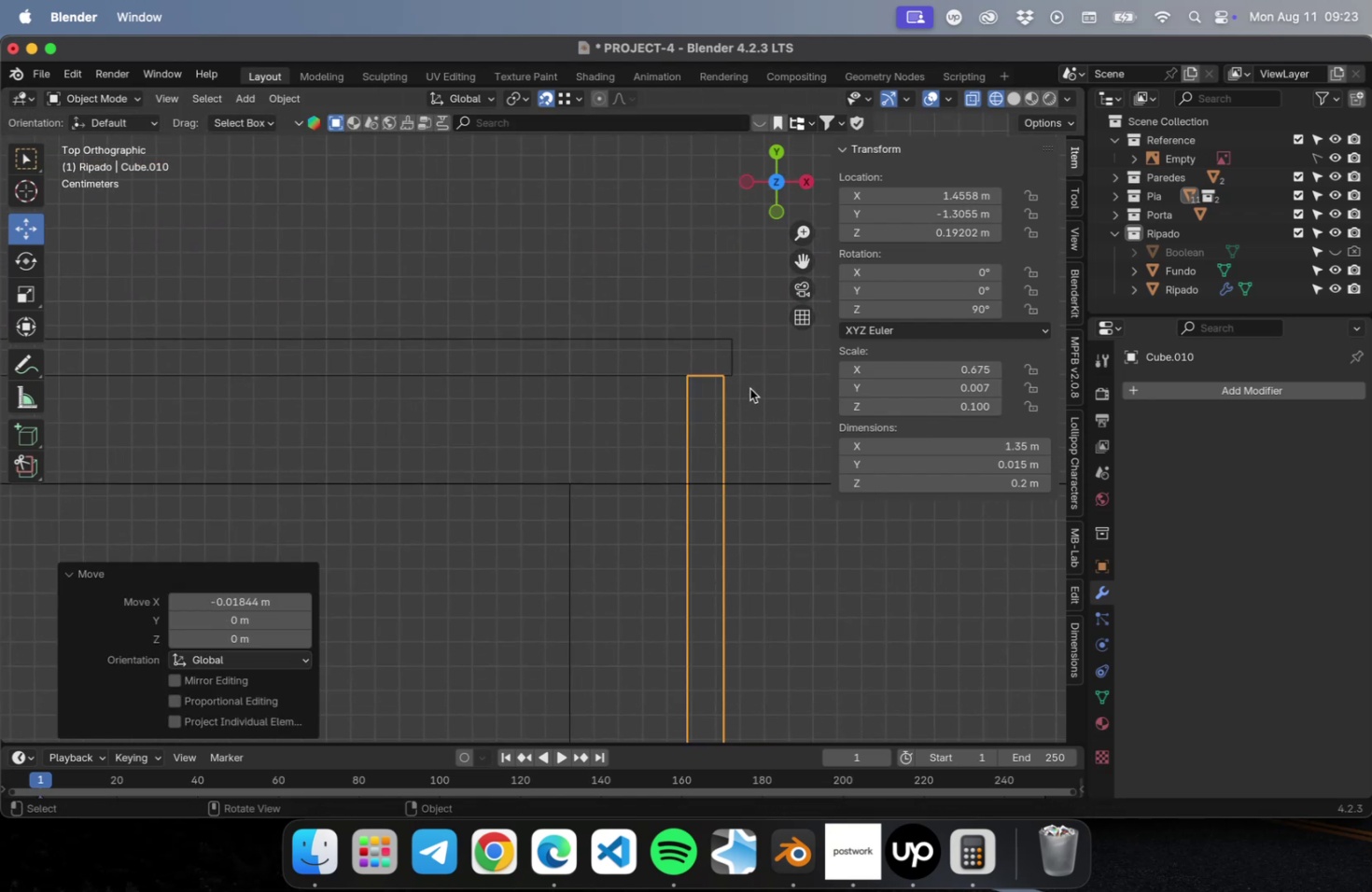 
key(G)
 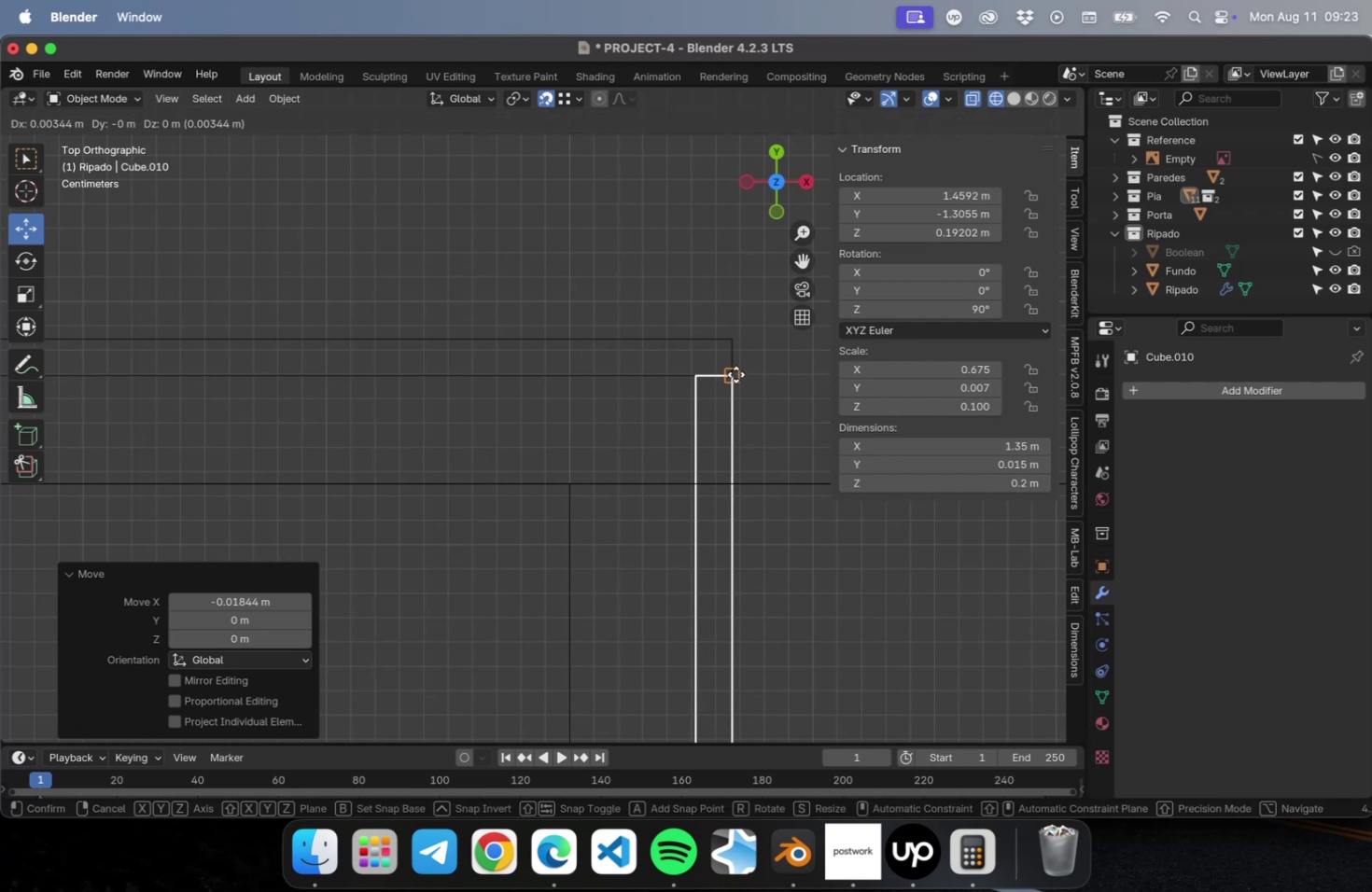 
left_click([735, 375])
 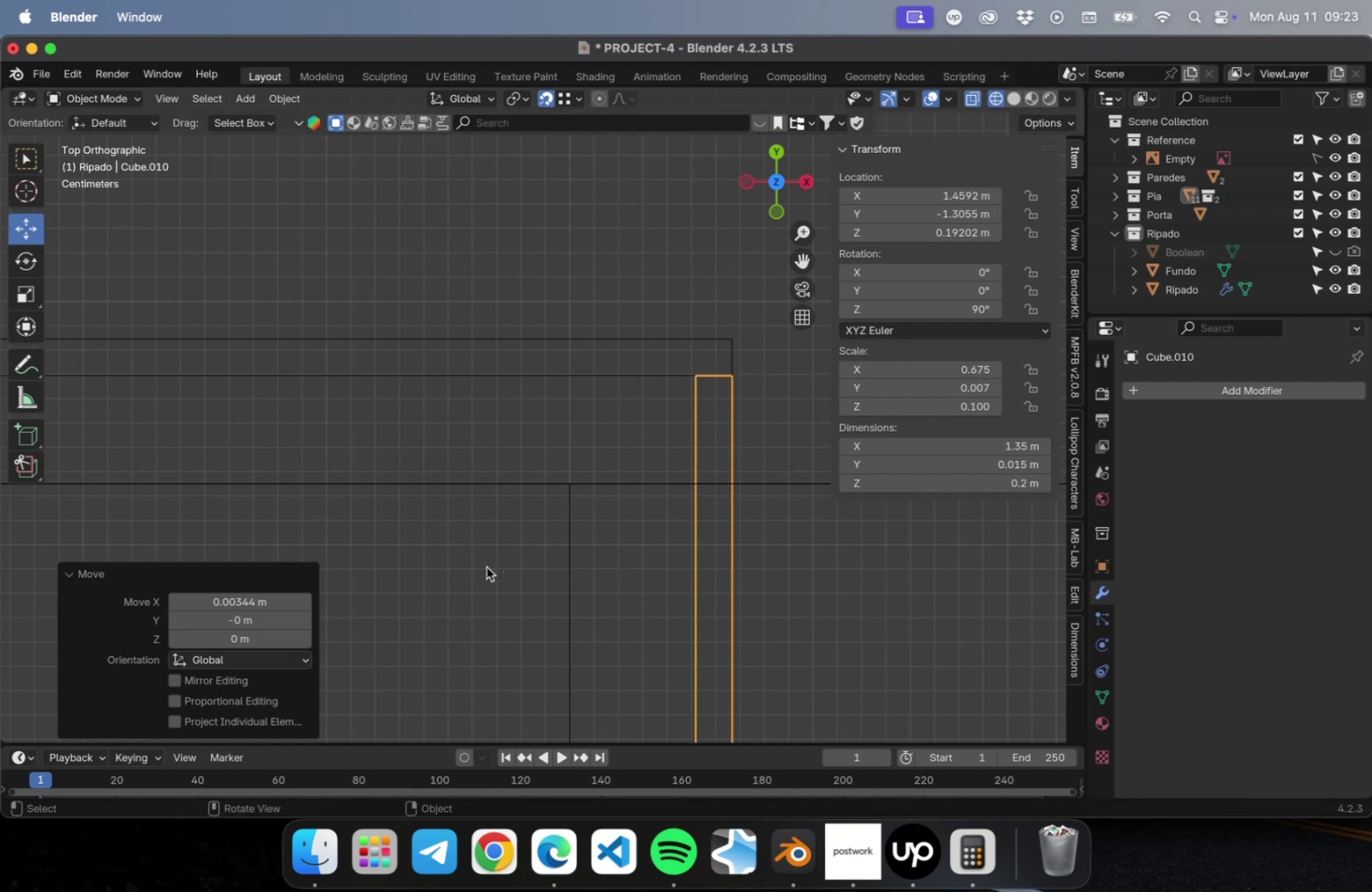 
left_click([466, 576])
 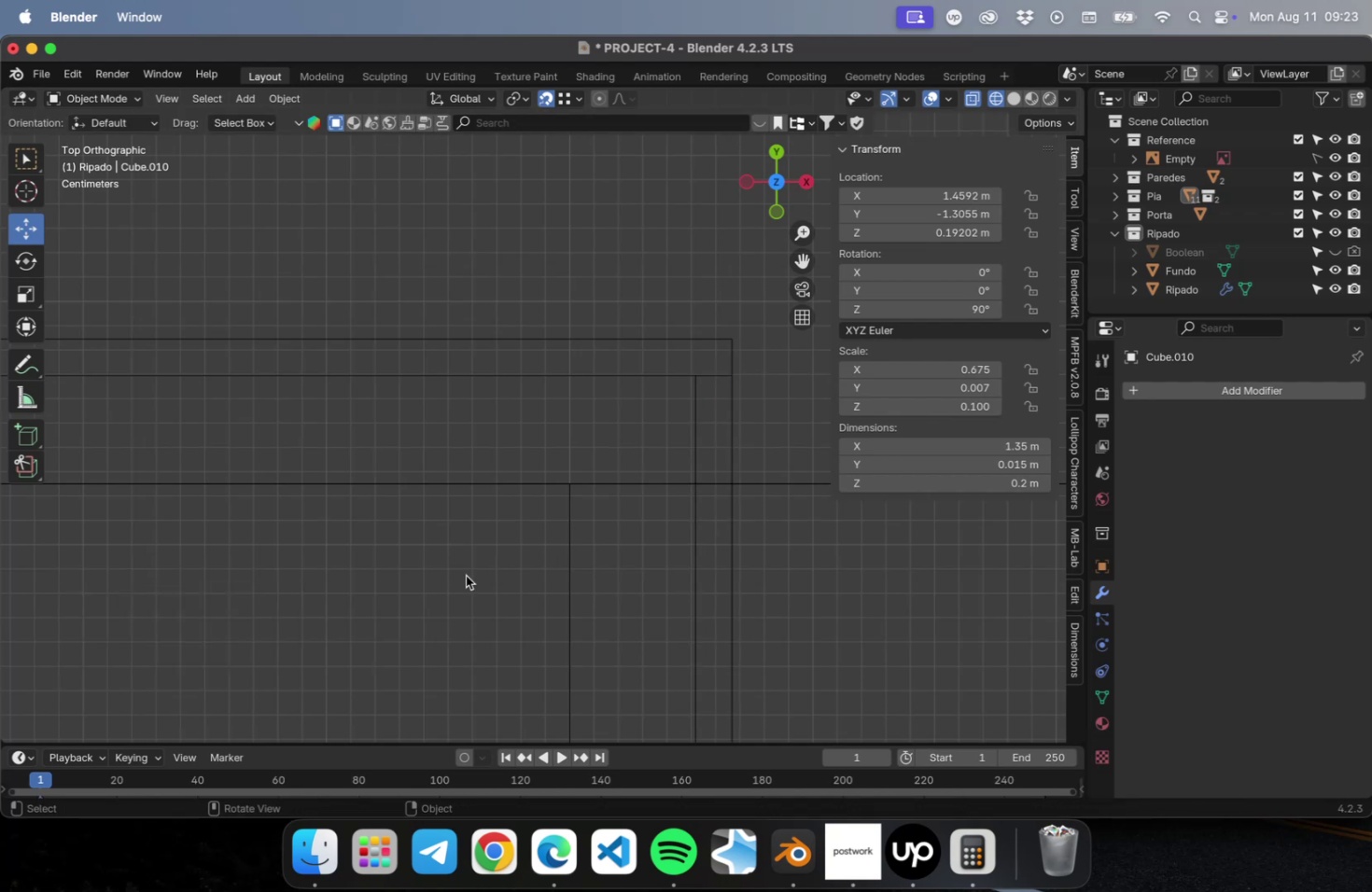 
scroll: coordinate [491, 594], scroll_direction: down, amount: 54.0
 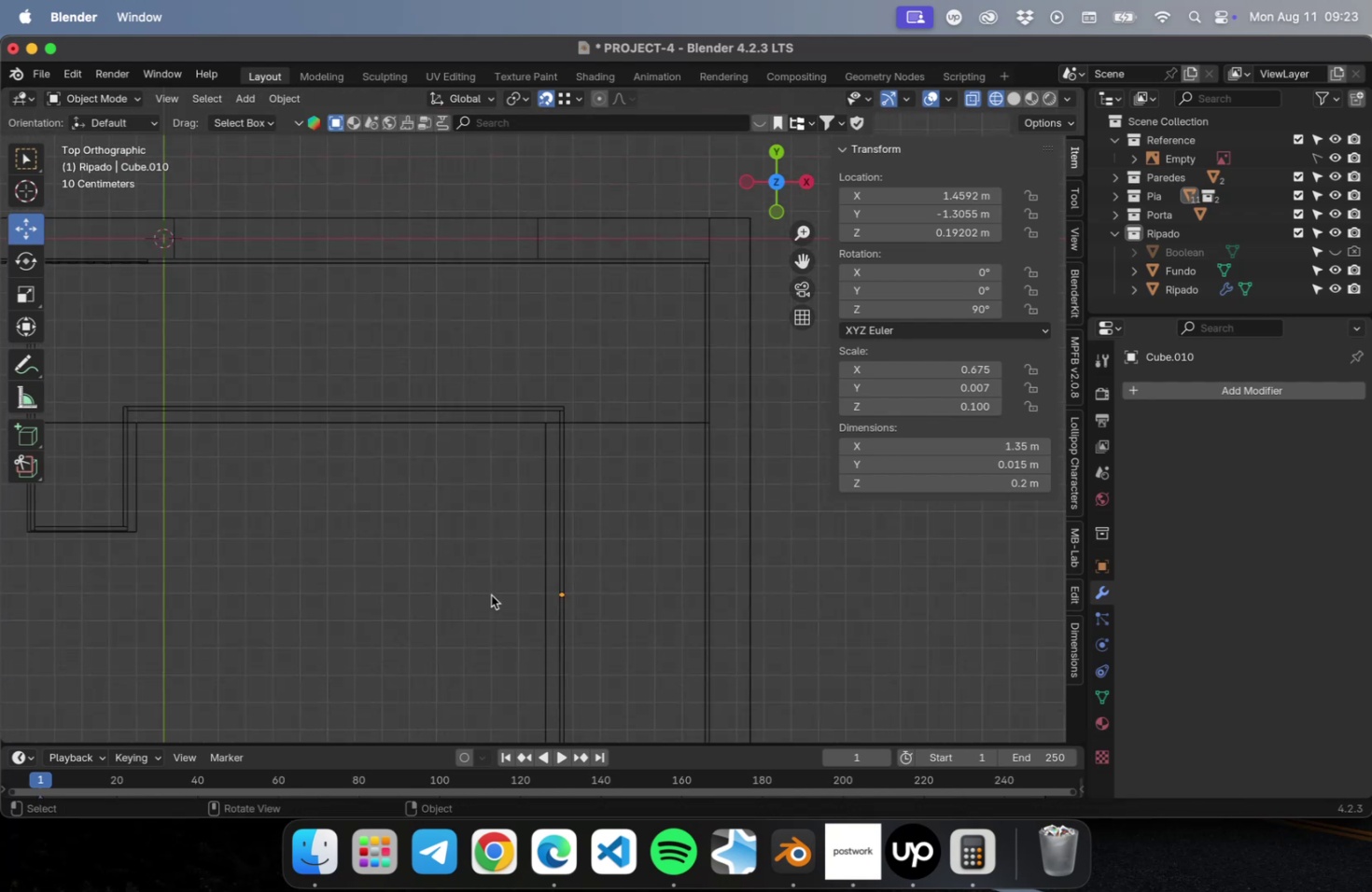 
hold_key(key=ShiftLeft, duration=0.35)
 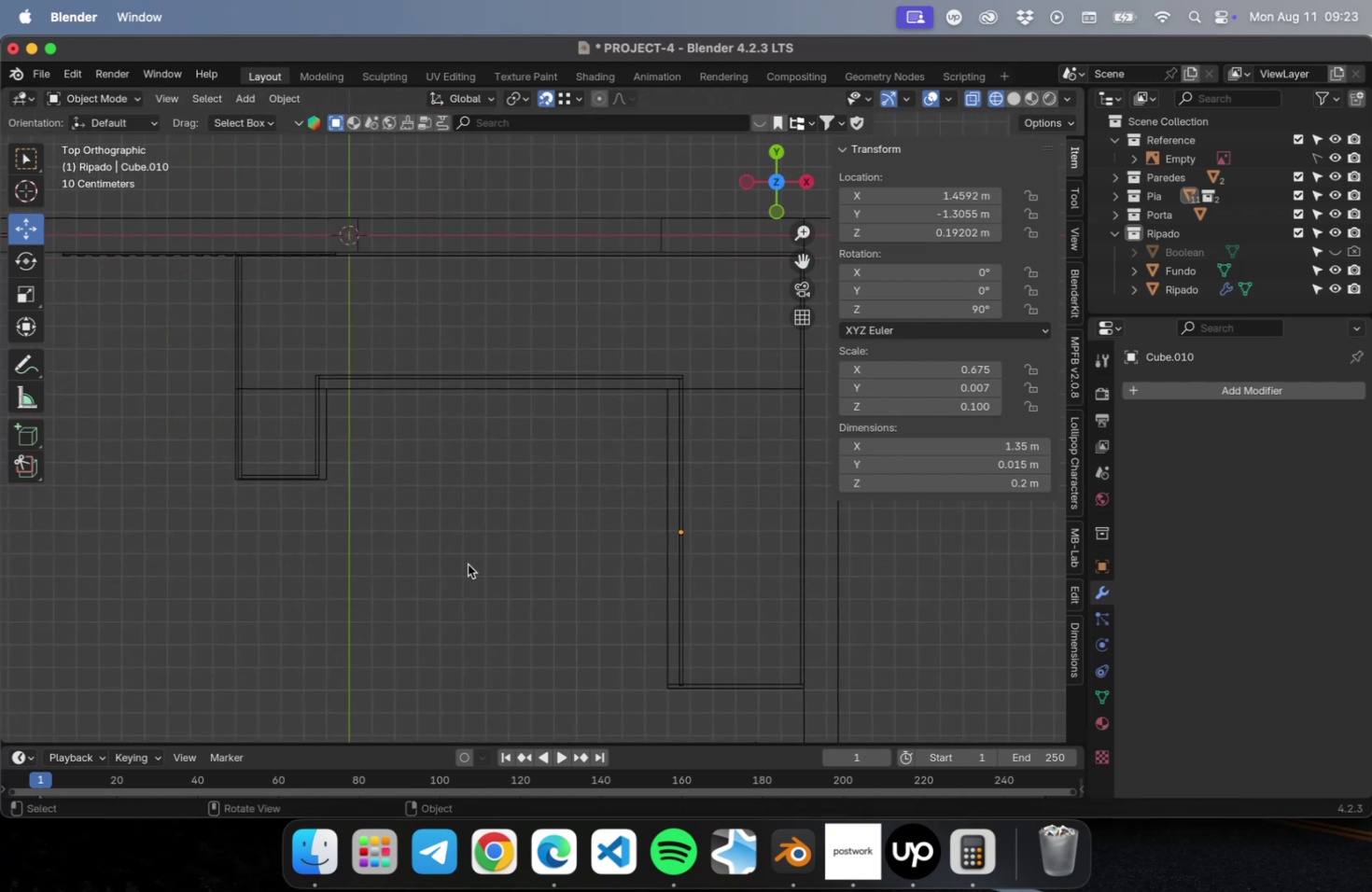 
key(Meta+S)
 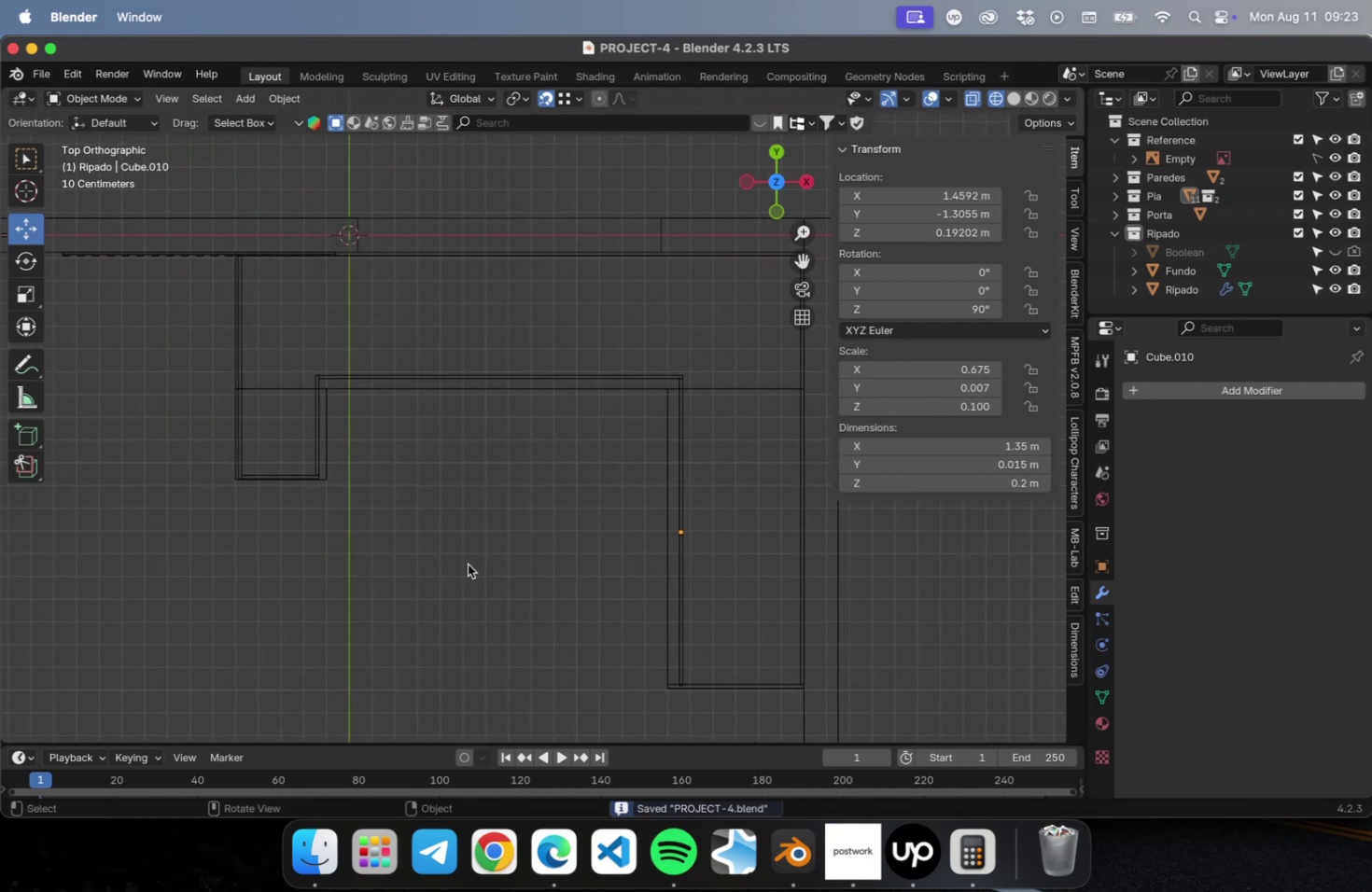 
scroll: coordinate [317, 506], scroll_direction: up, amount: 9.0
 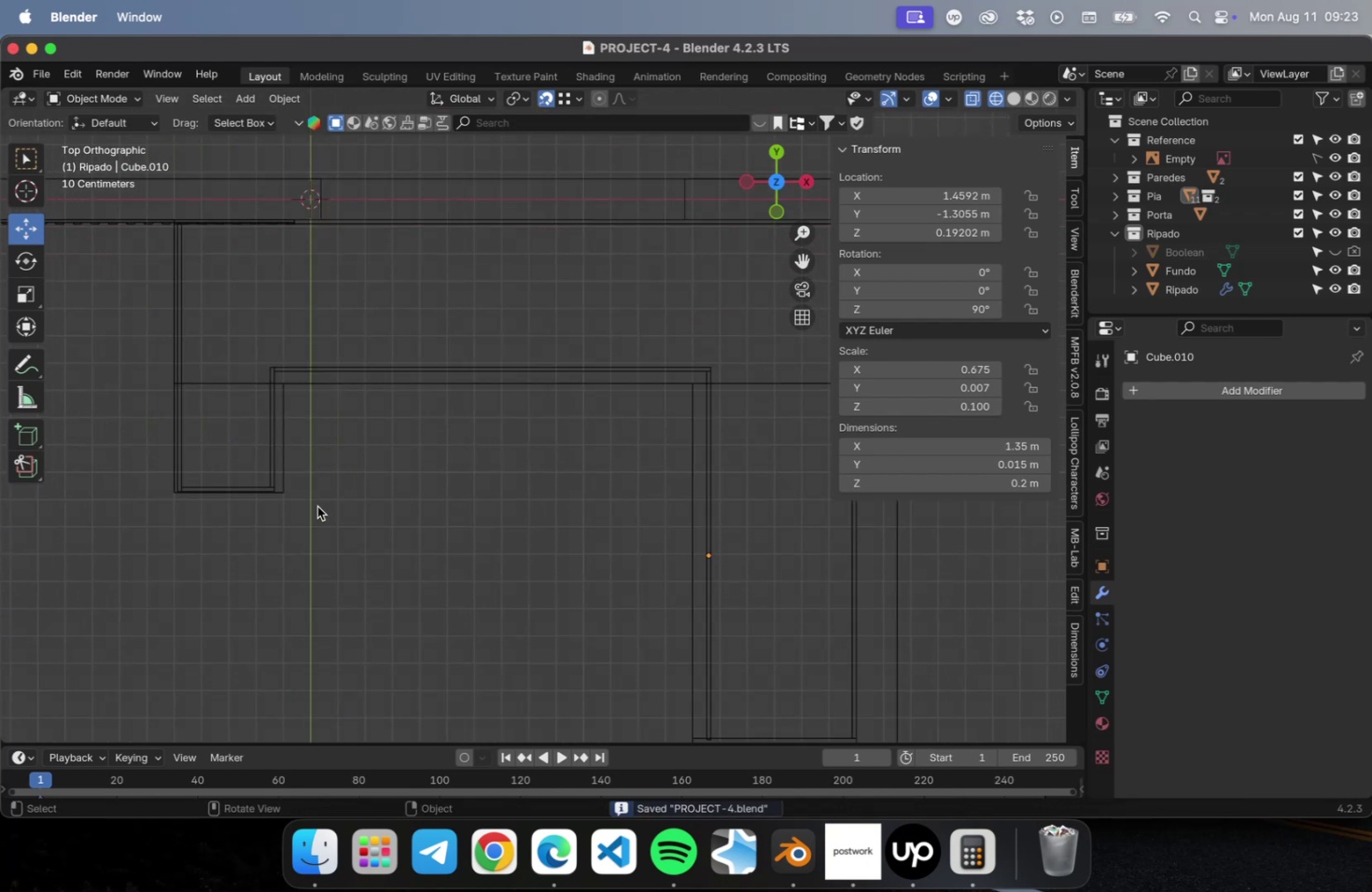 
hold_key(key=ShiftLeft, duration=0.57)
 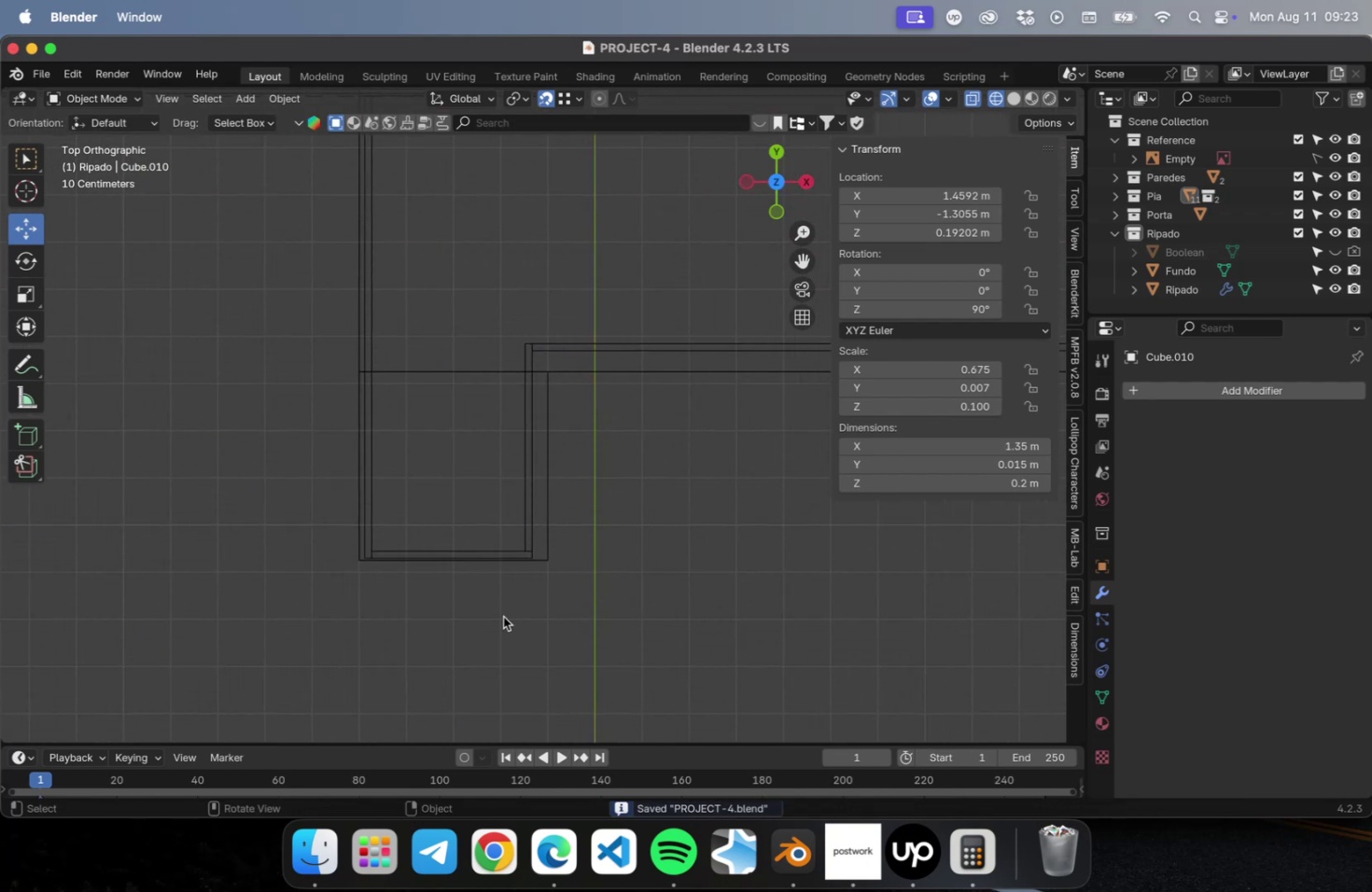 
scroll: coordinate [404, 620], scroll_direction: up, amount: 8.0
 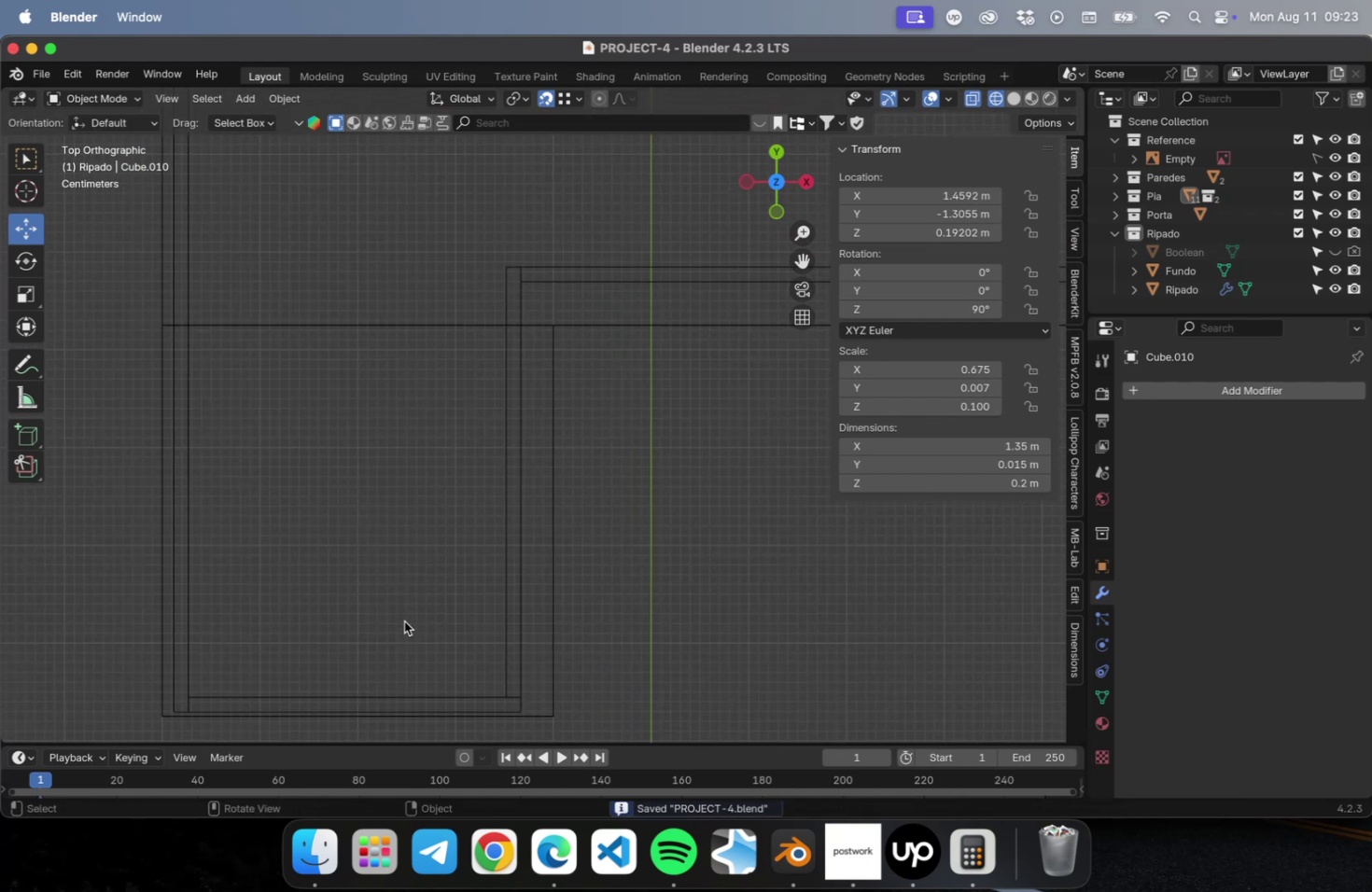 
hold_key(key=ShiftLeft, duration=0.53)
 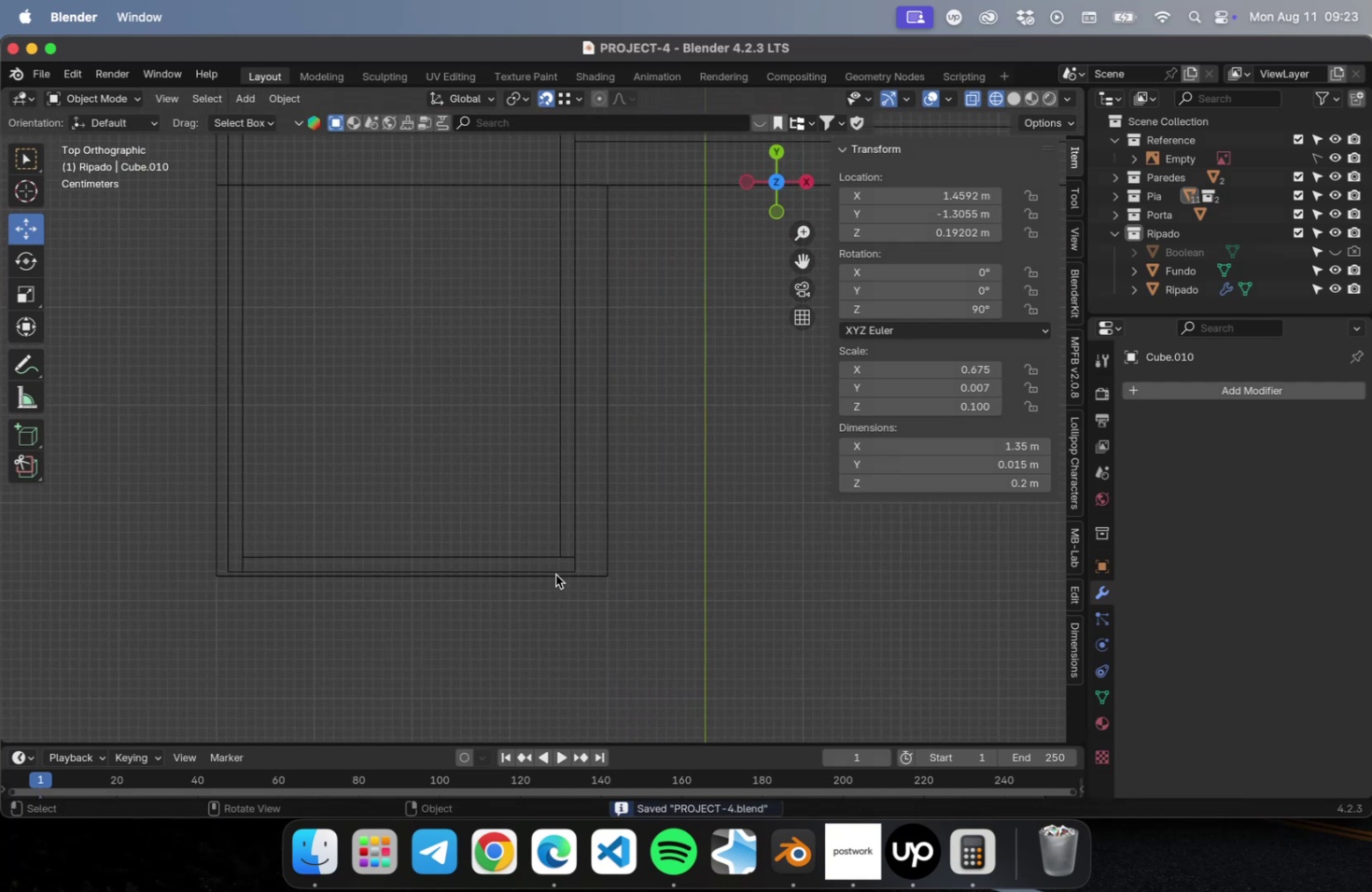 
left_click([553, 571])
 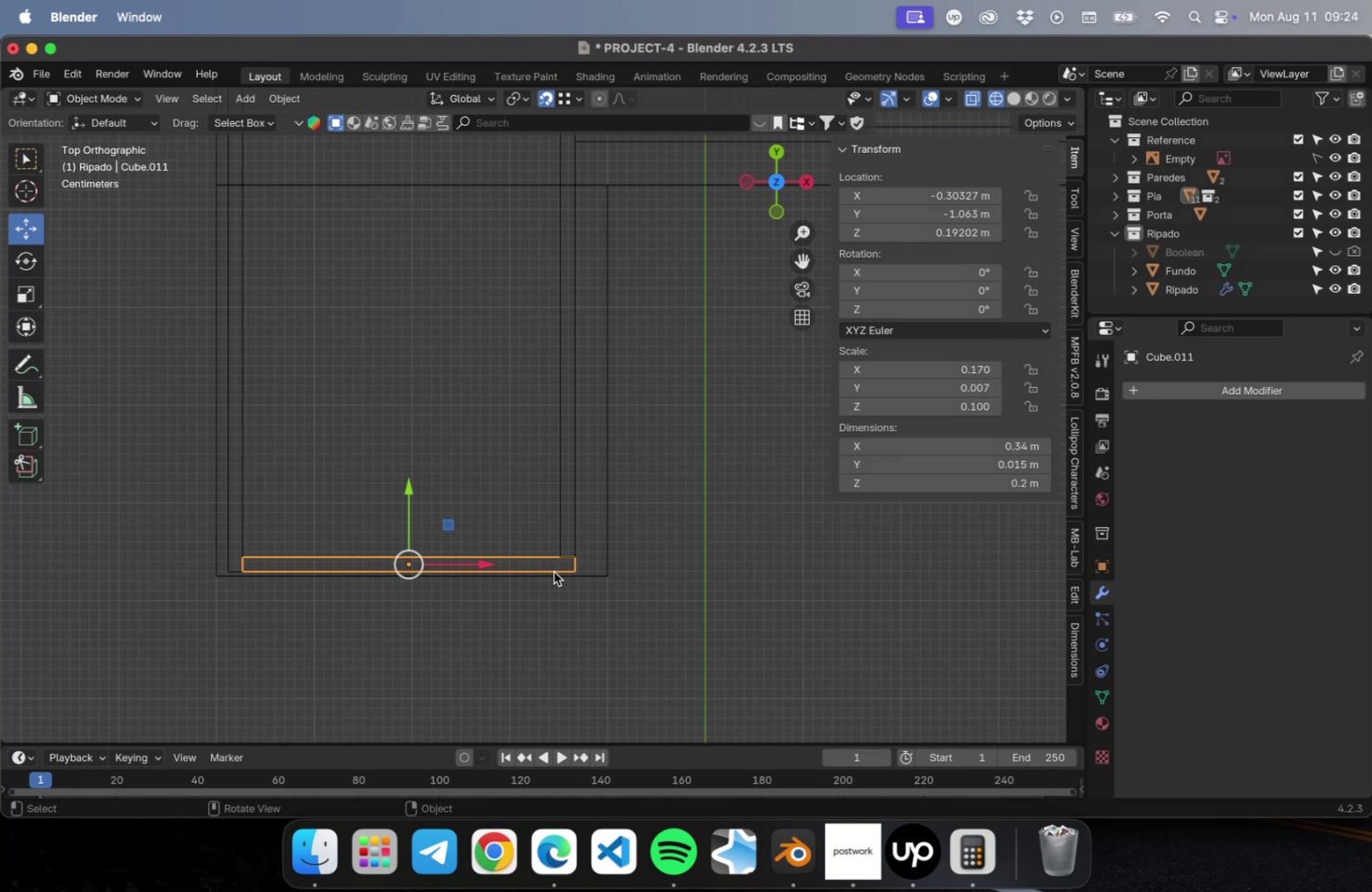 
hold_key(key=ShiftLeft, duration=0.45)
 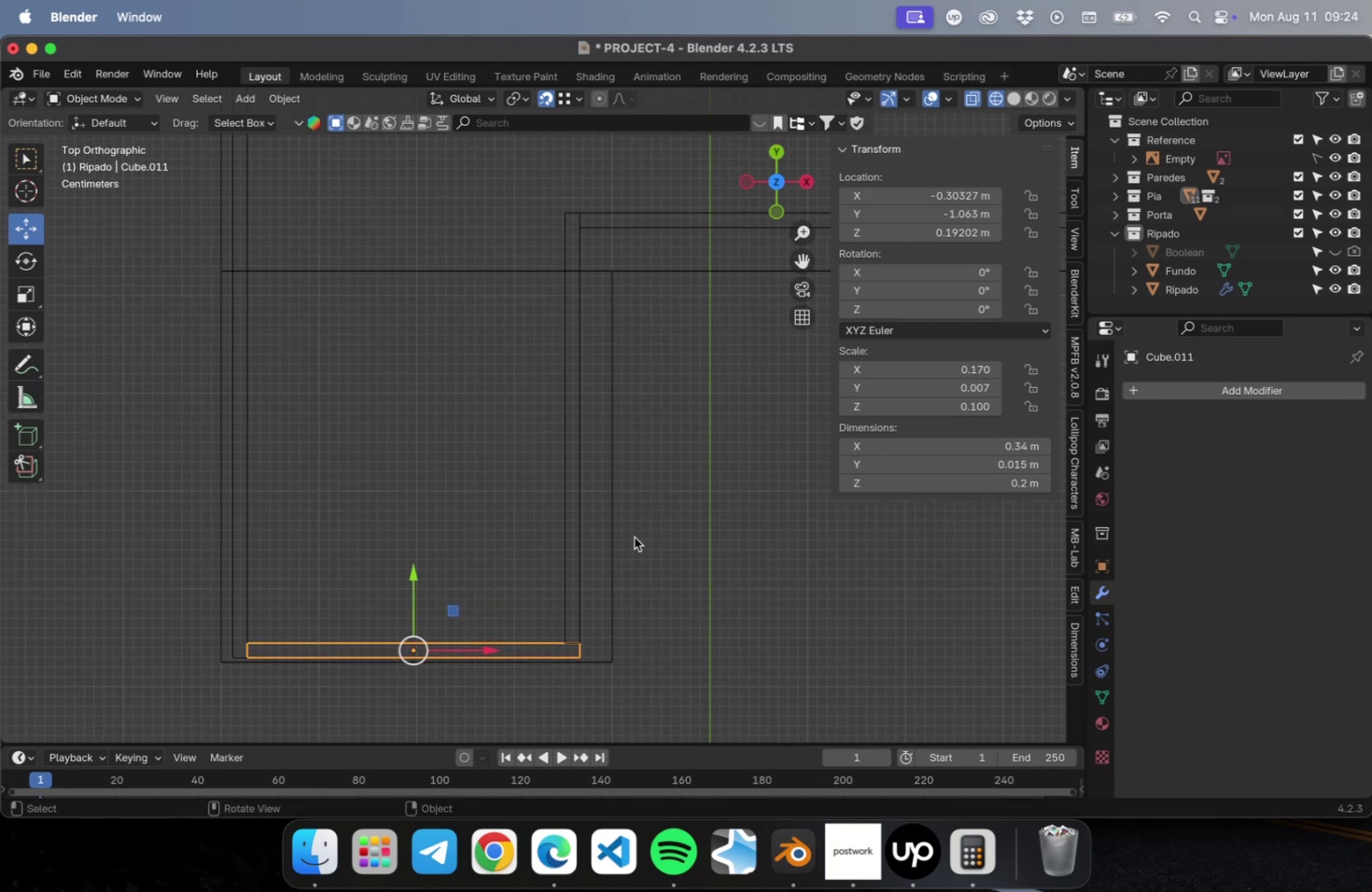 
scroll: coordinate [631, 533], scroll_direction: down, amount: 16.0
 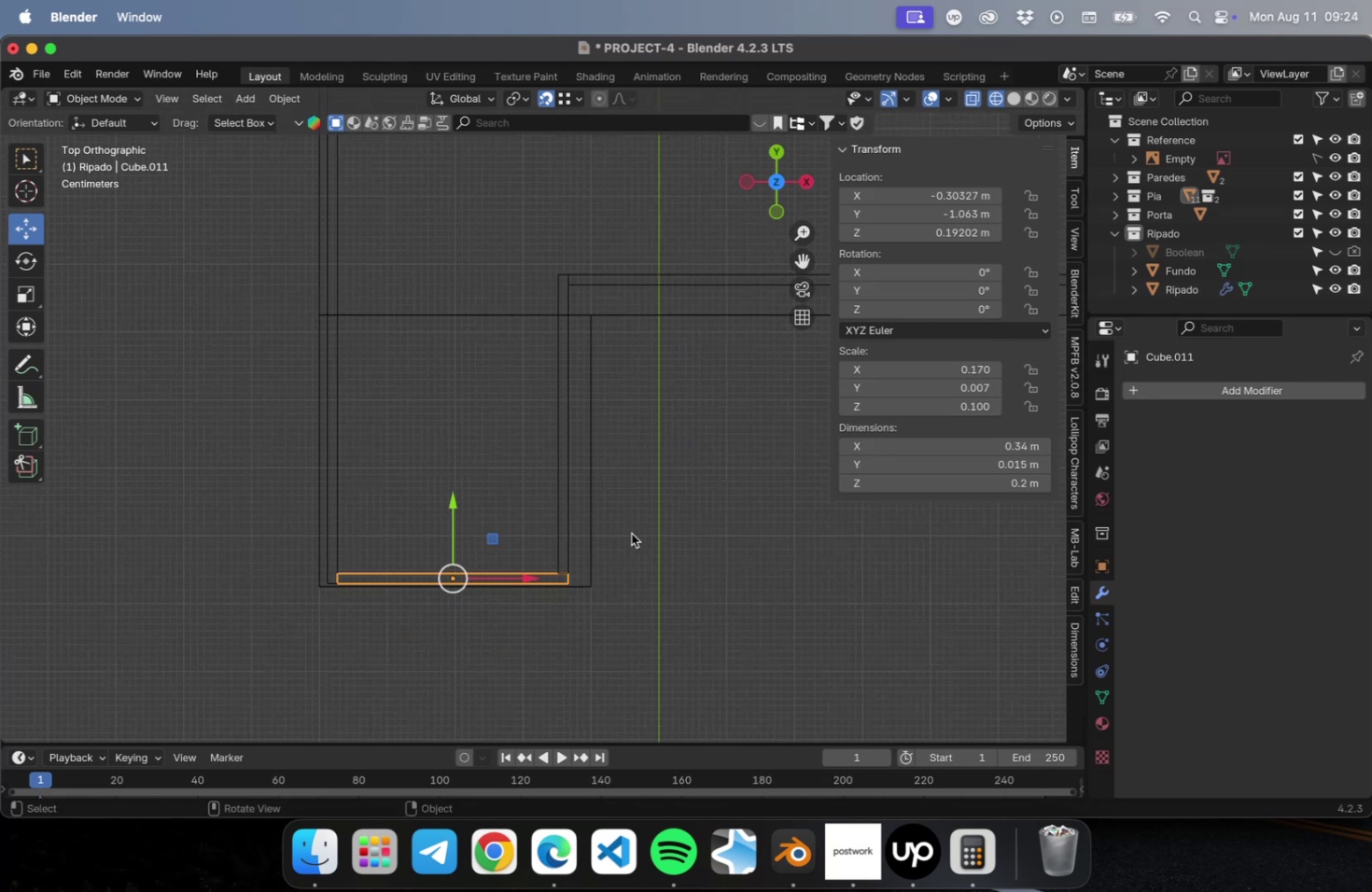 
hold_key(key=ShiftLeft, duration=1.05)
 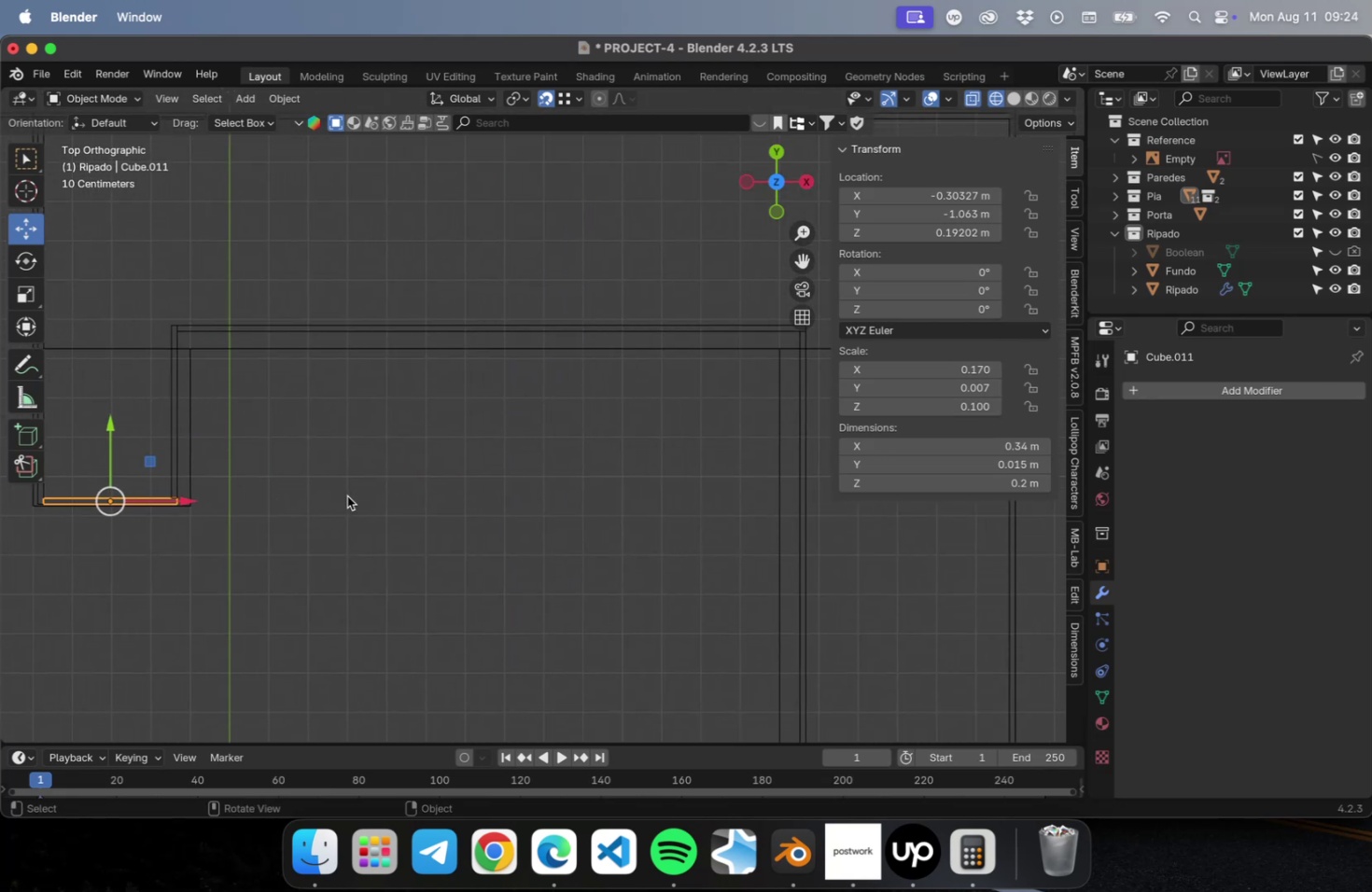 
key(Meta+CommandLeft)
 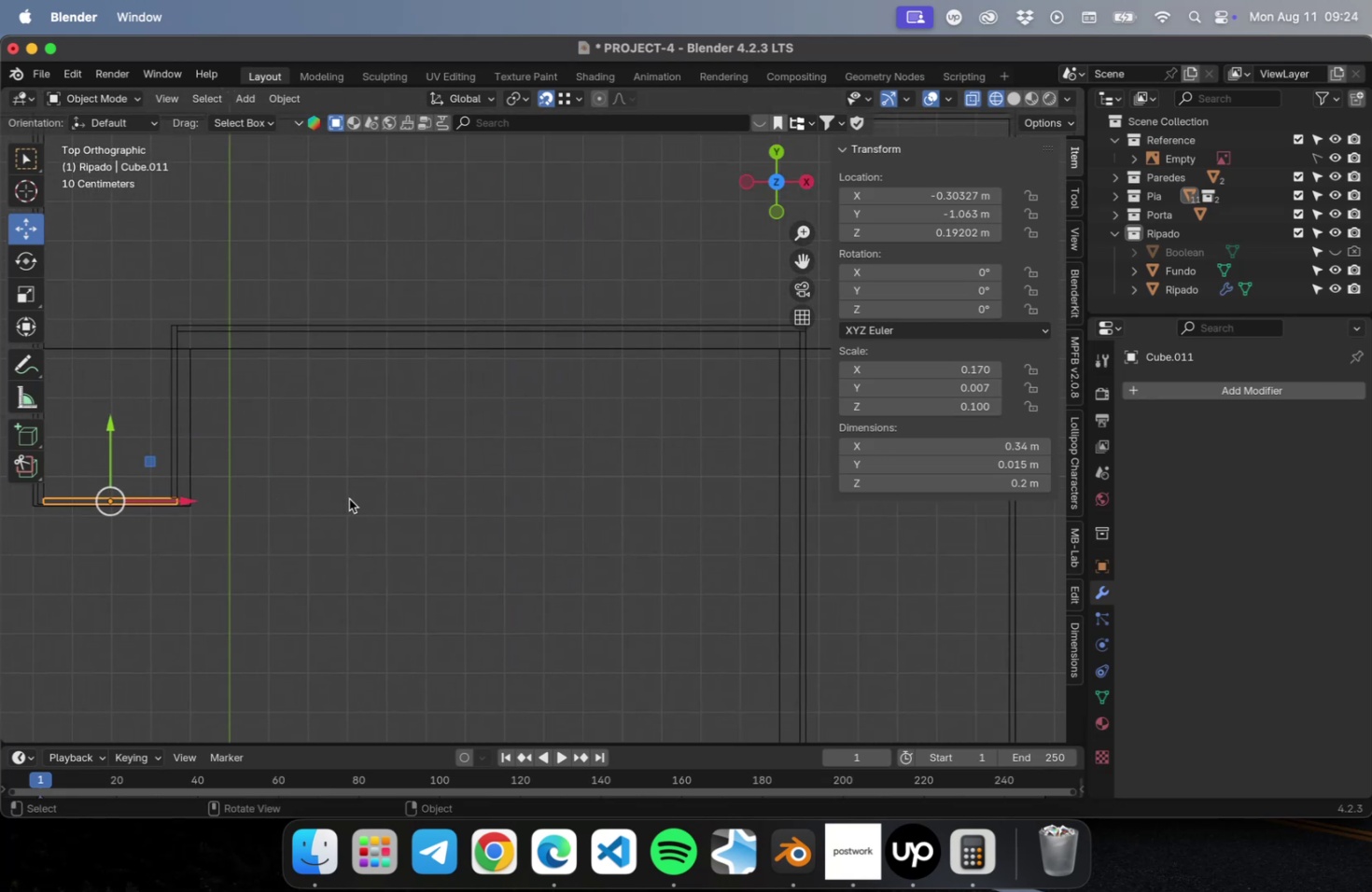 
key(Meta+S)
 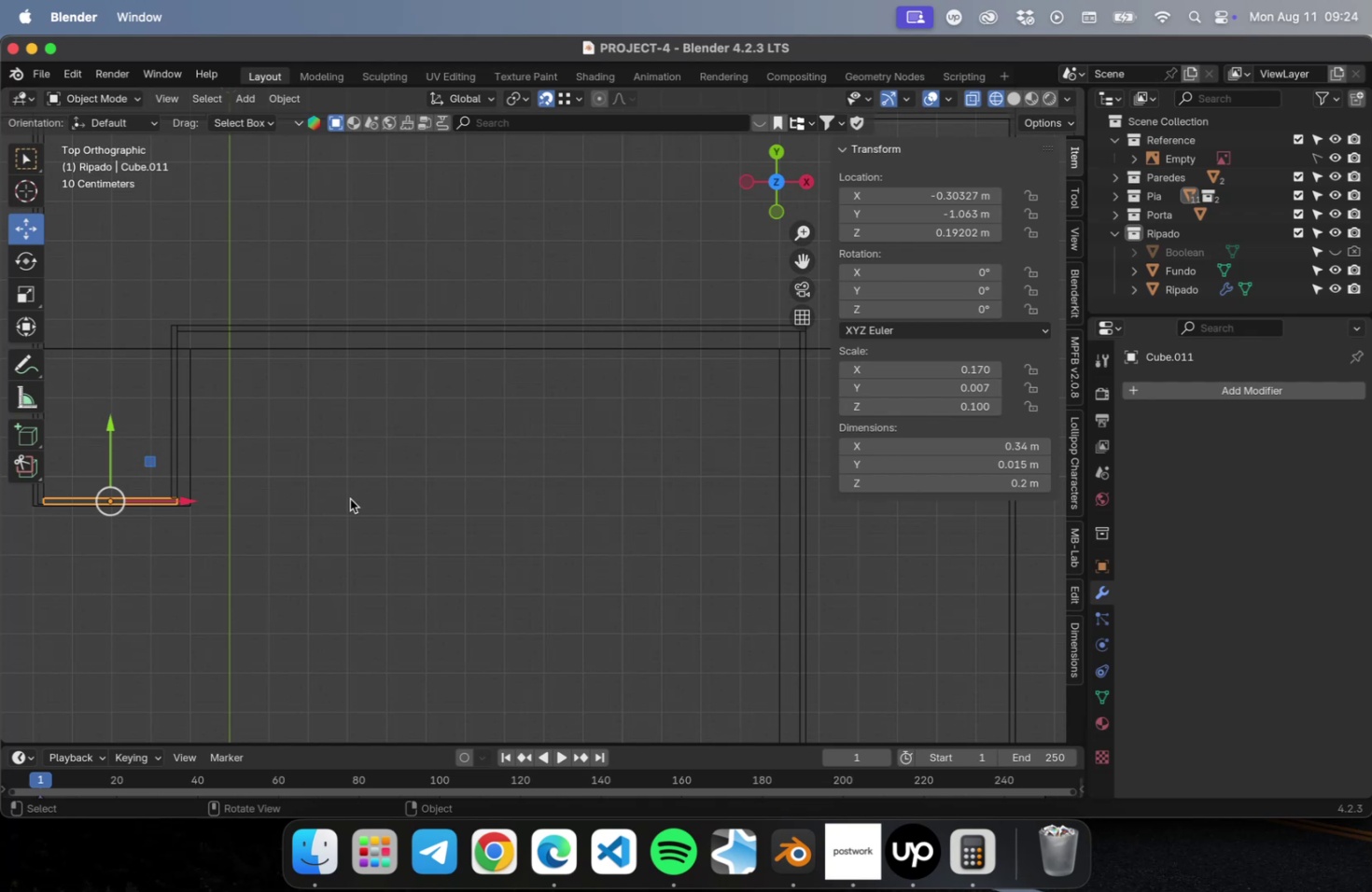 
wait(10.37)
 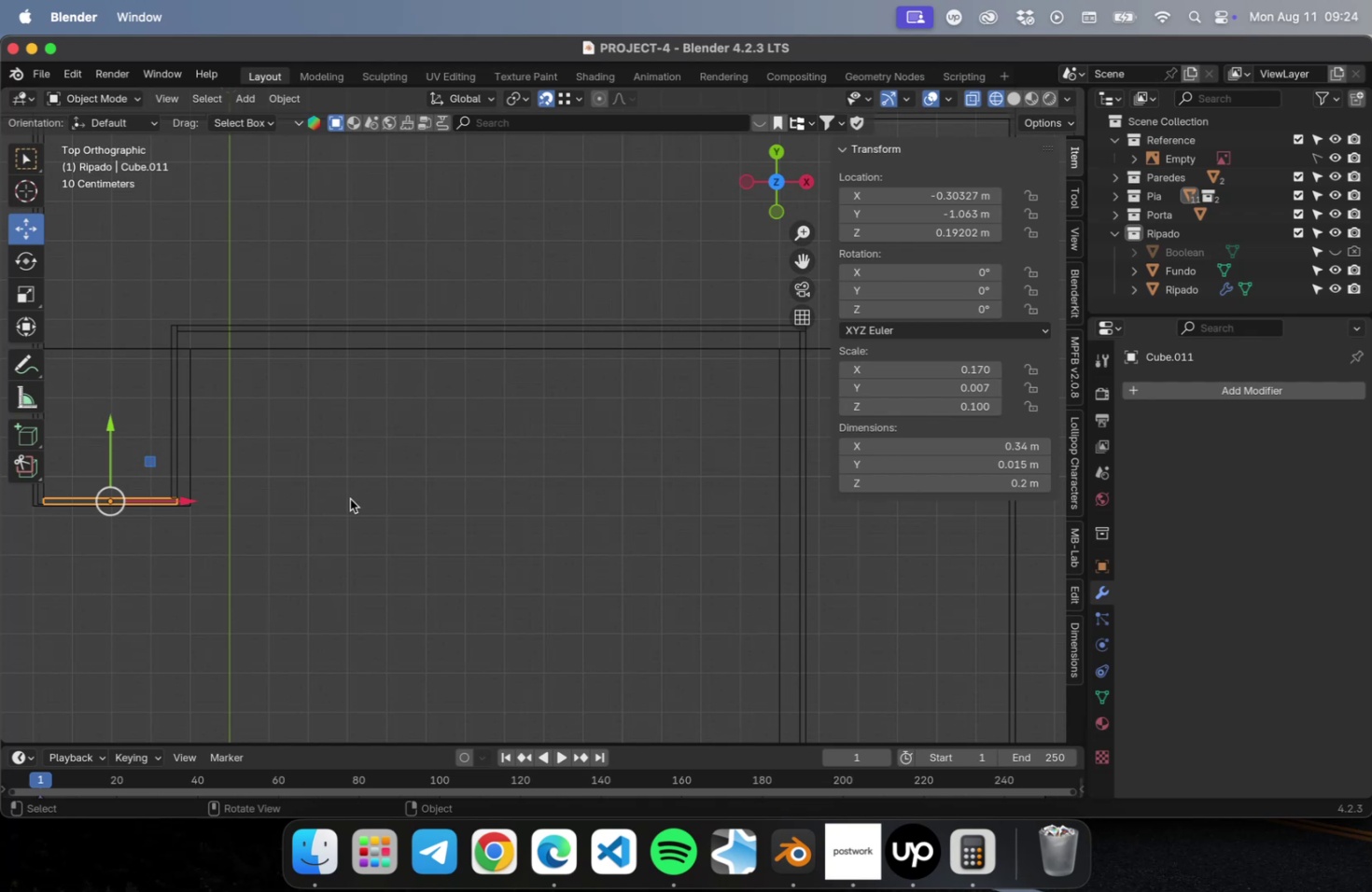 
key(Meta+CommandLeft)
 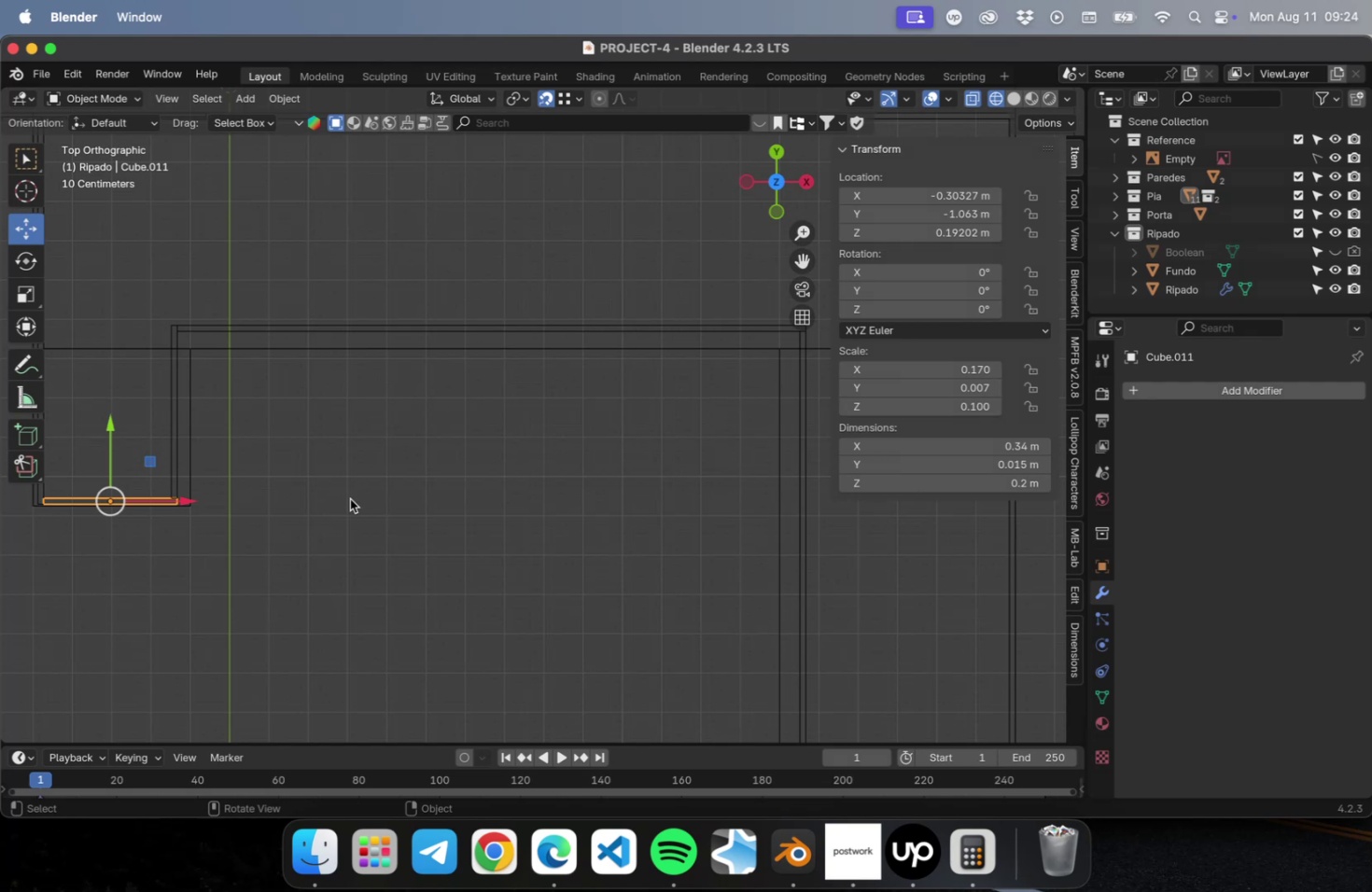 
key(Meta+S)
 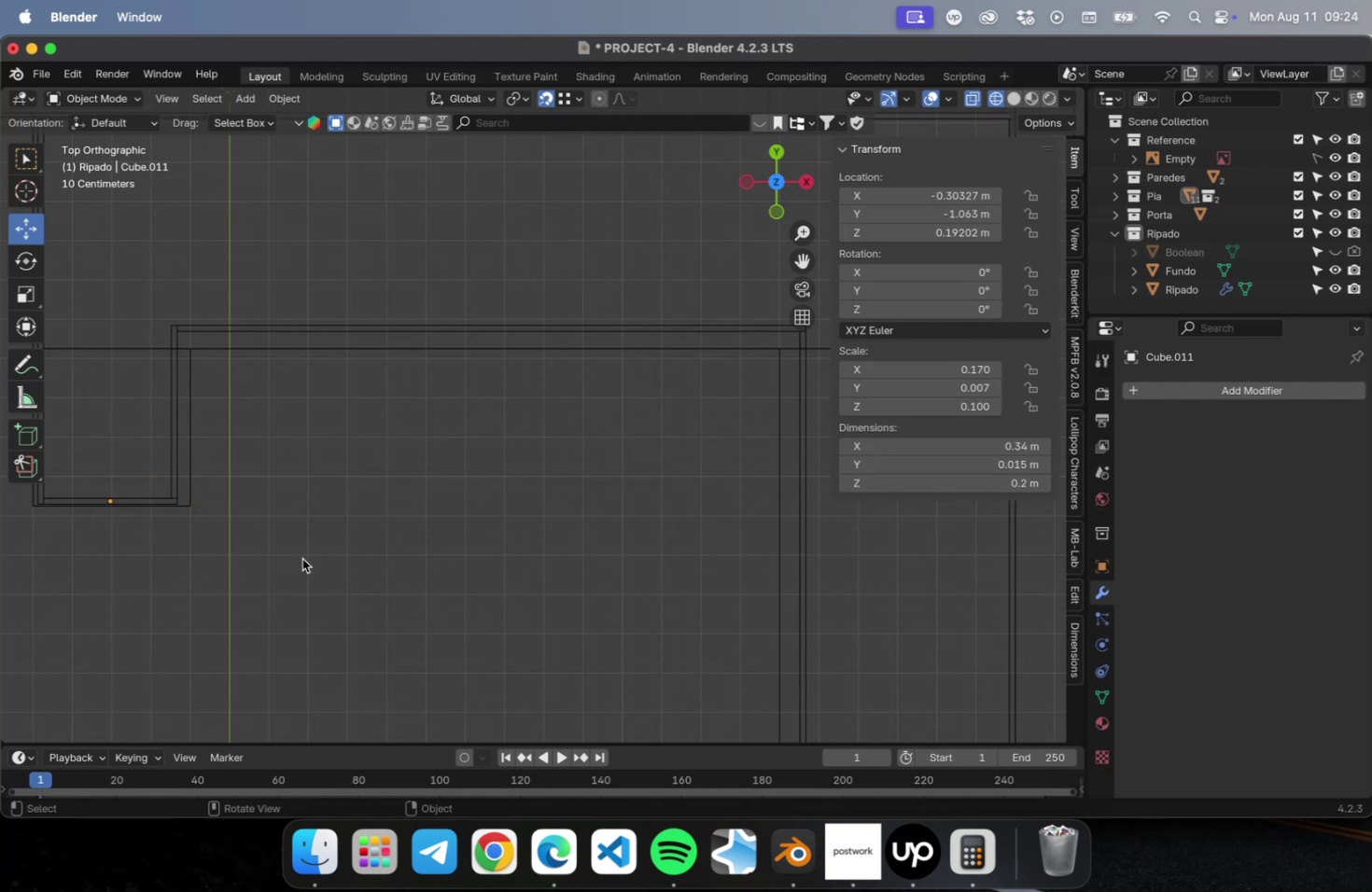 
wait(10.98)
 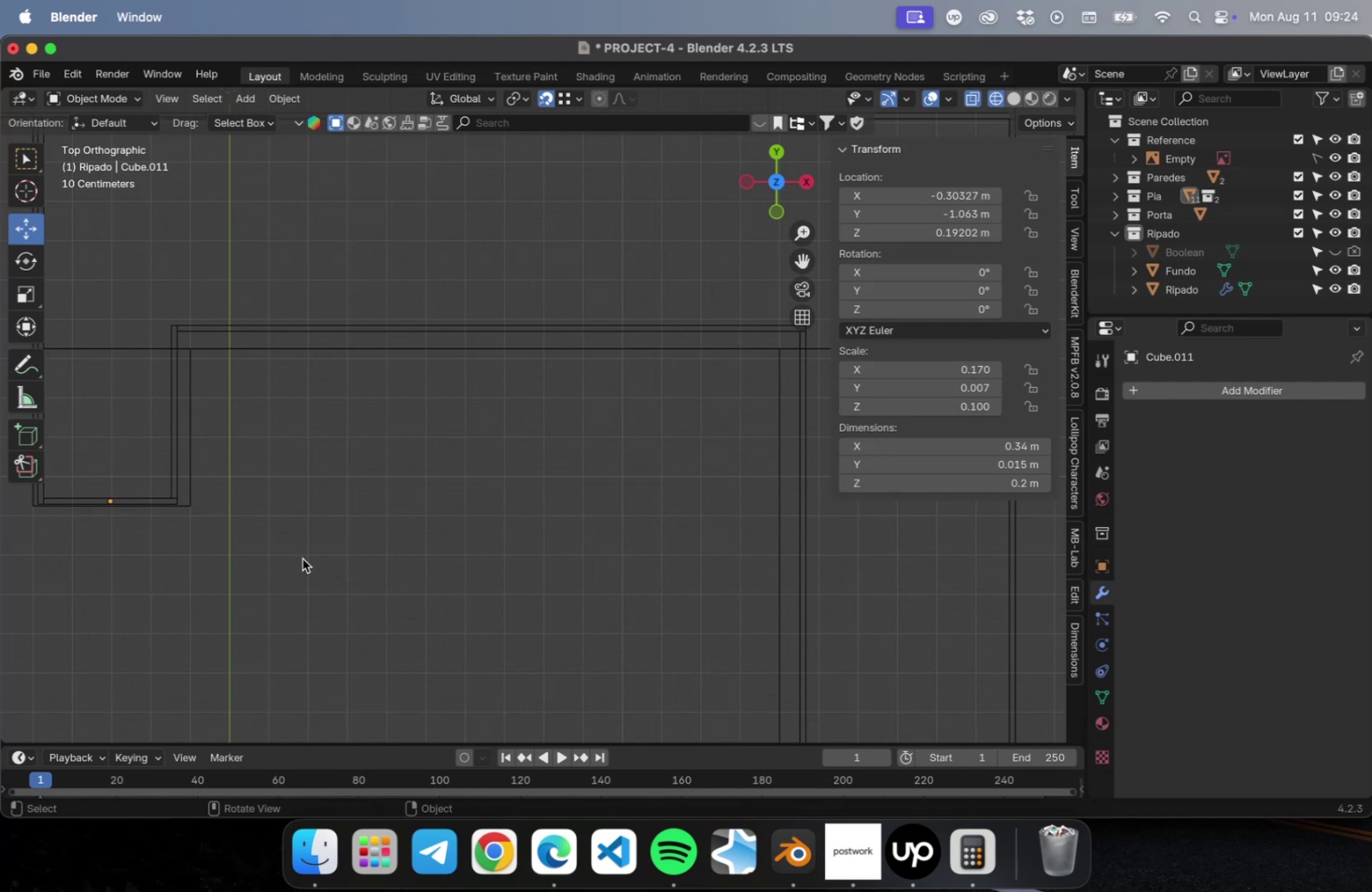 
hold_key(key=ShiftLeft, duration=0.48)
 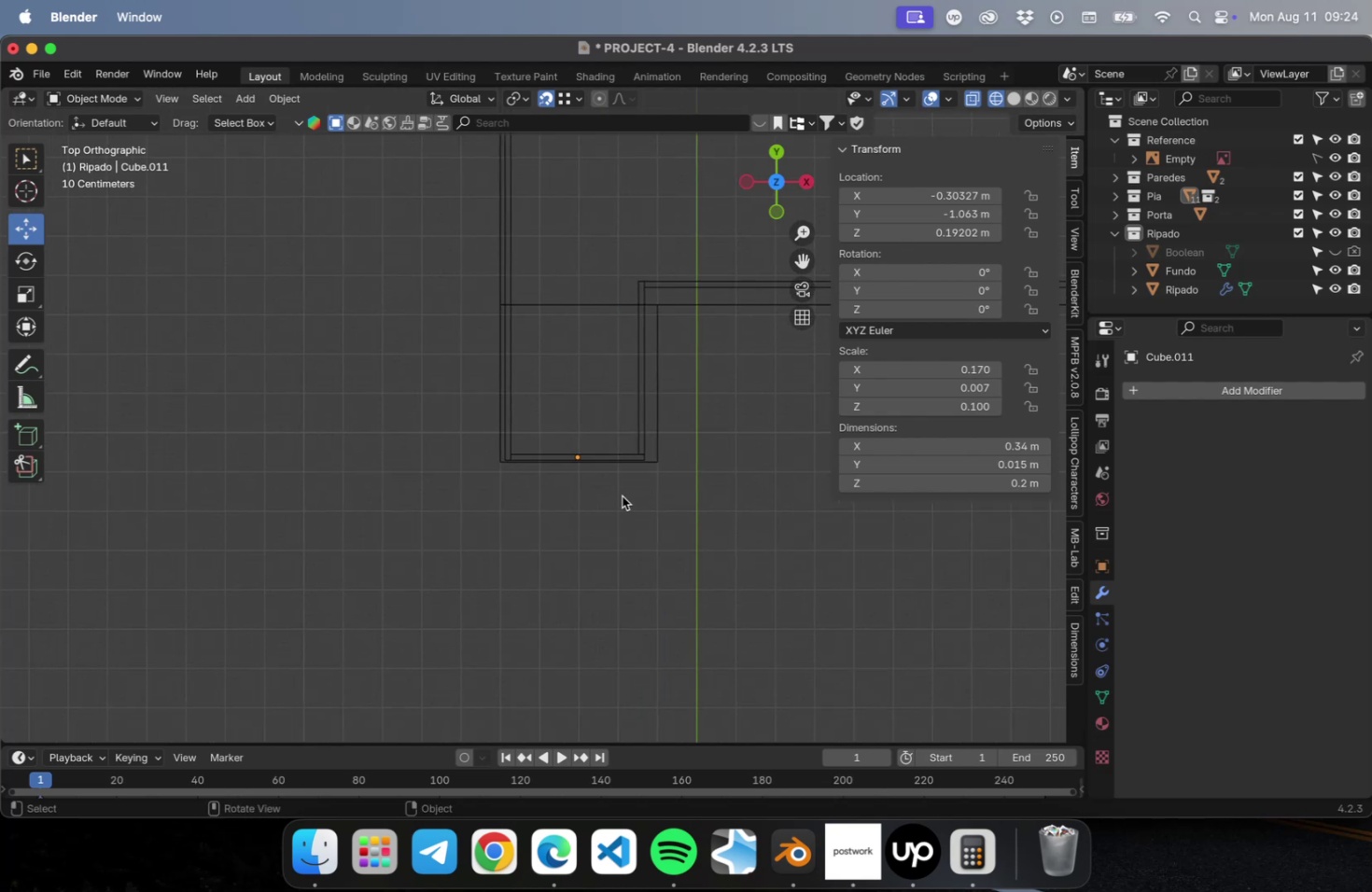 
scroll: coordinate [611, 479], scroll_direction: up, amount: 17.0
 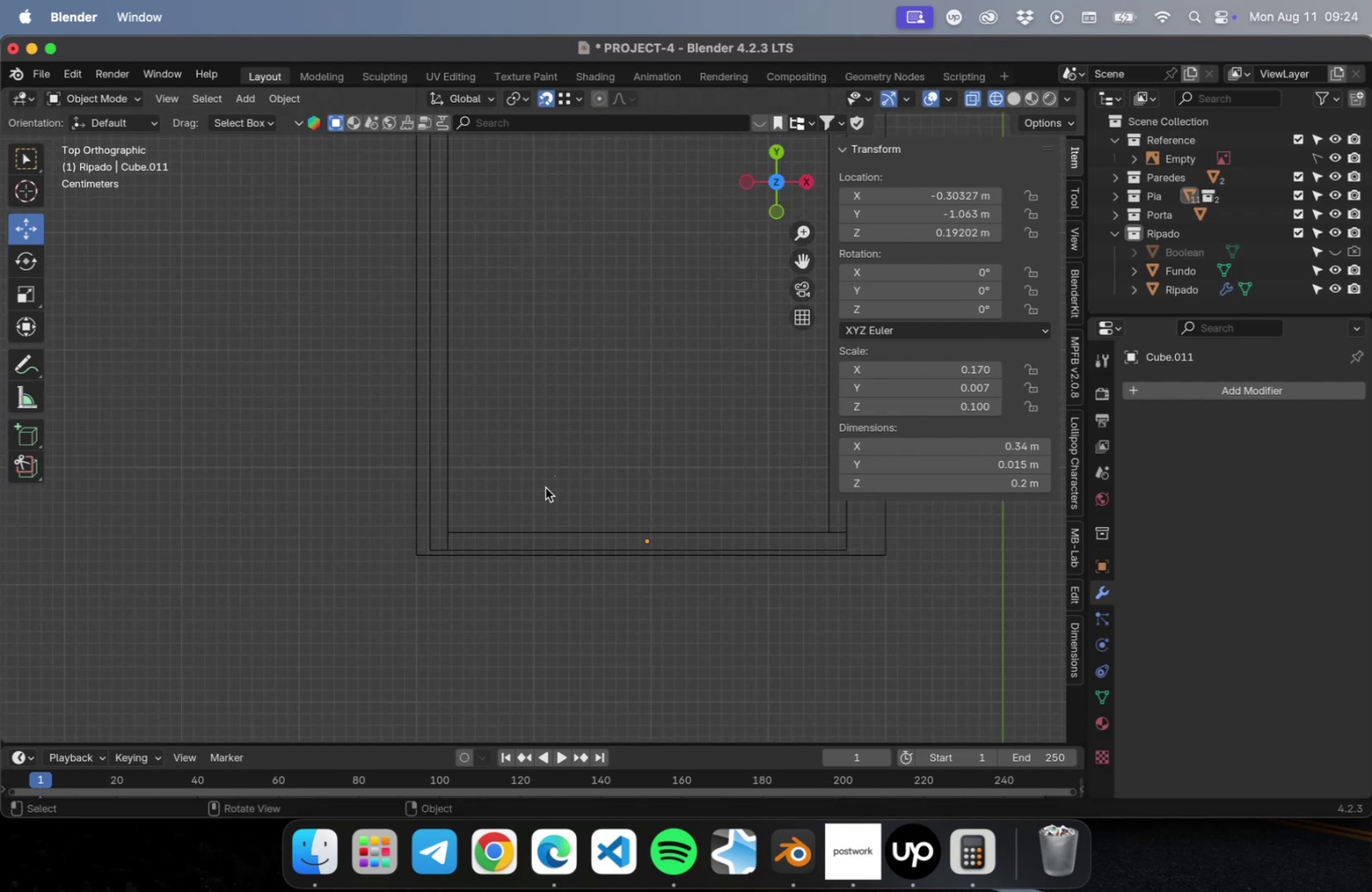 
hold_key(key=ShiftLeft, duration=0.52)
 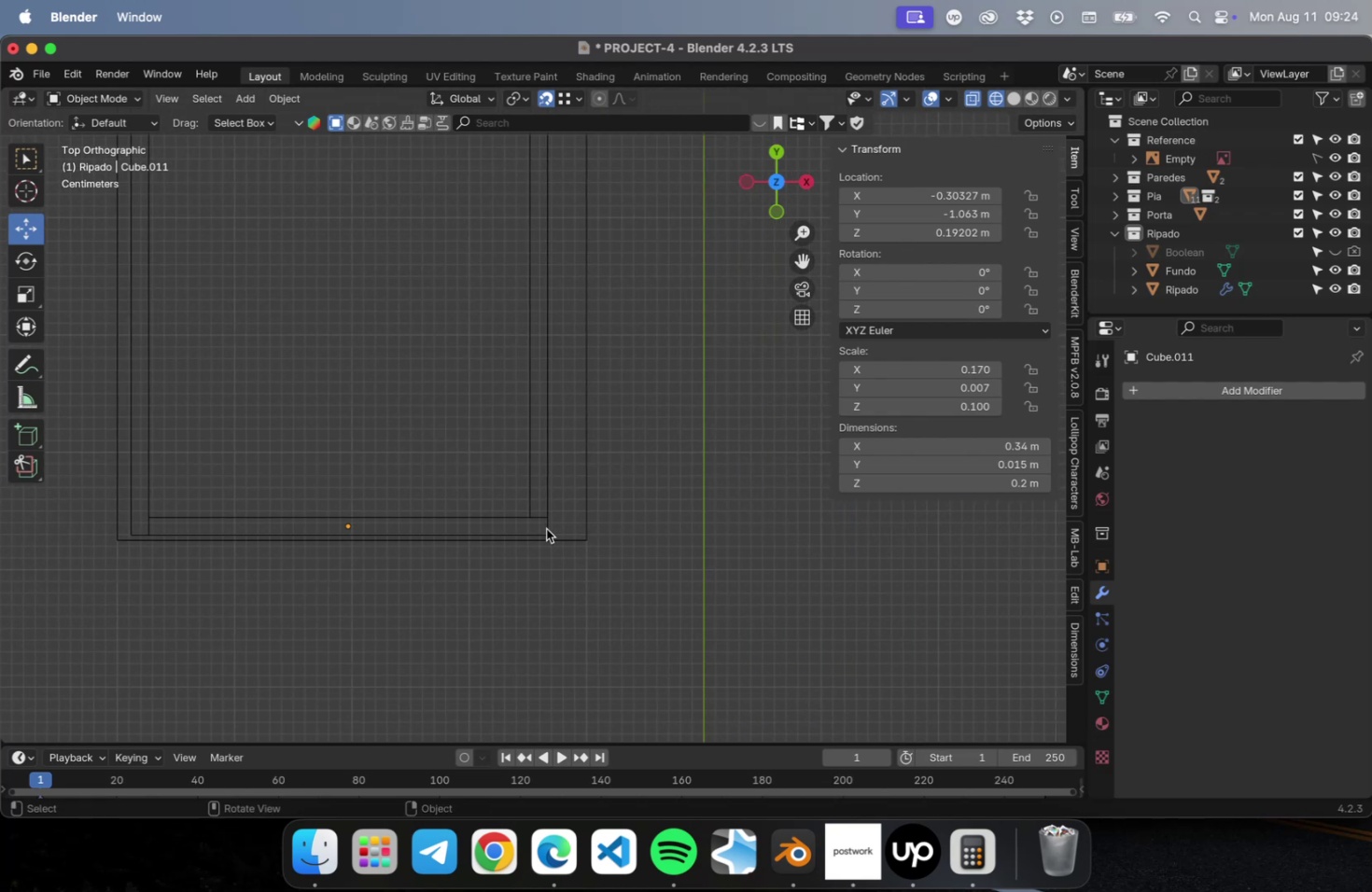 
left_click([542, 529])
 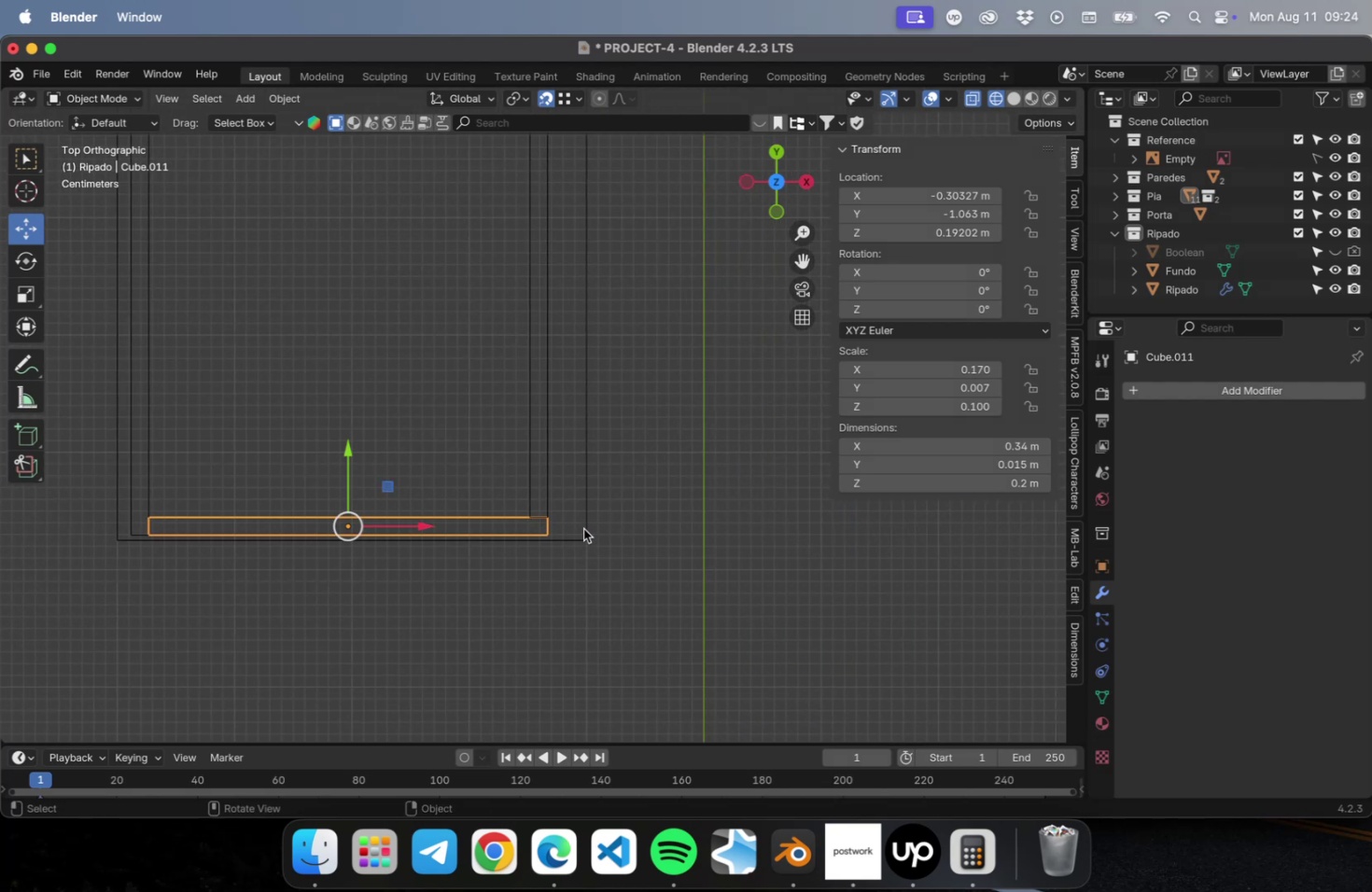 
left_click([585, 528])
 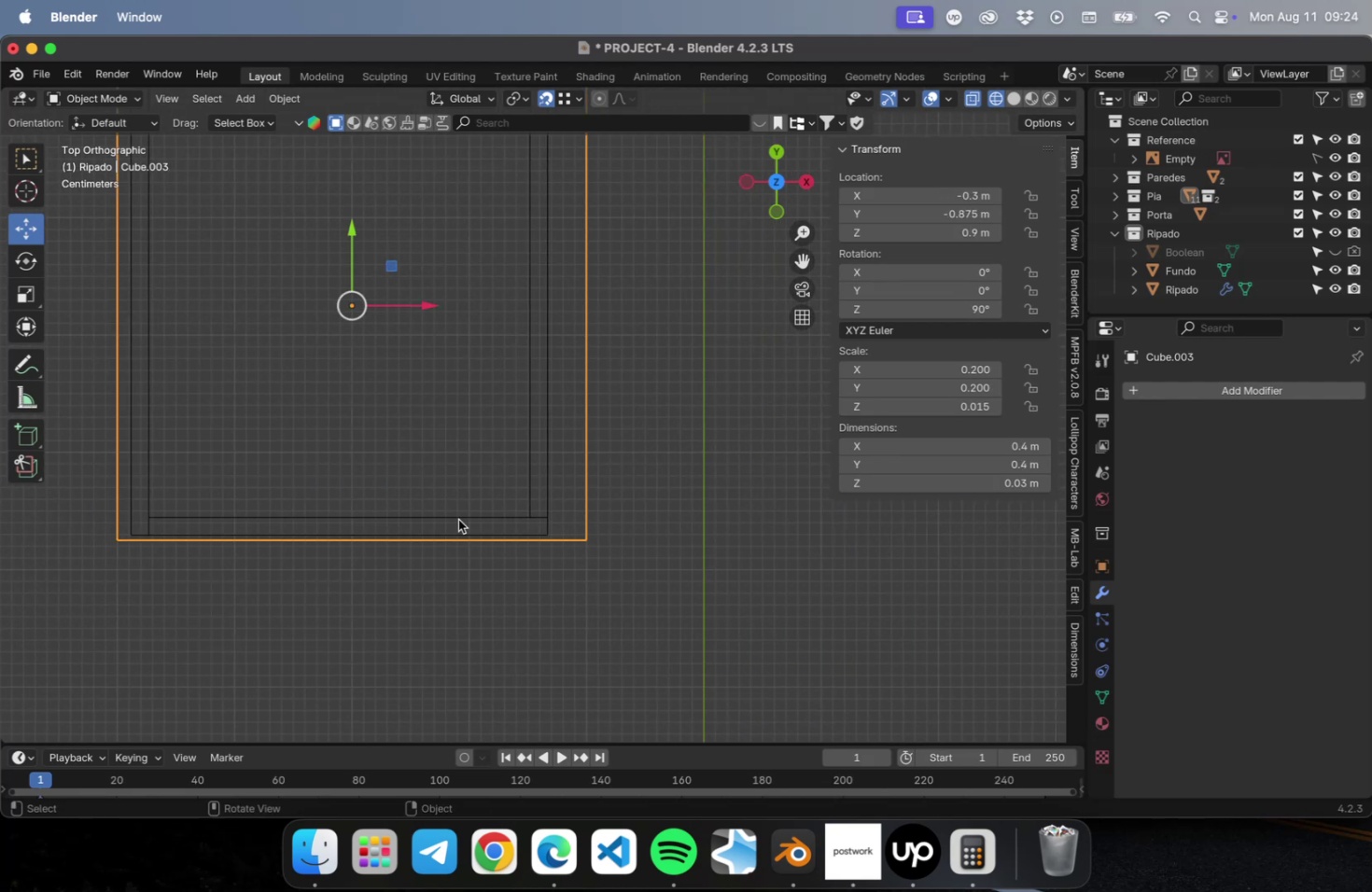 
left_click([458, 519])
 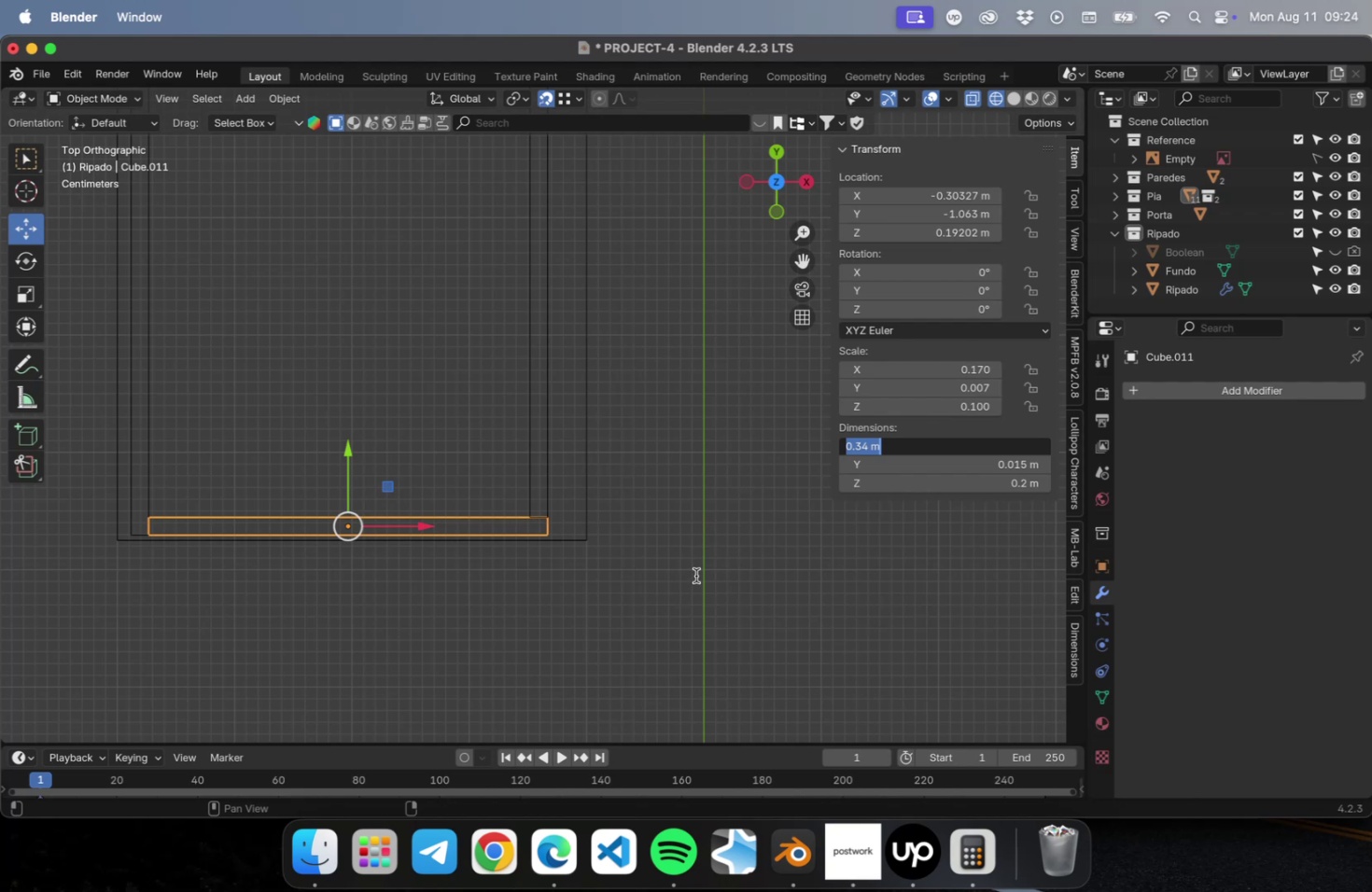 
type(0.4-.01.)
key(Backspace)
type(-.015-)
 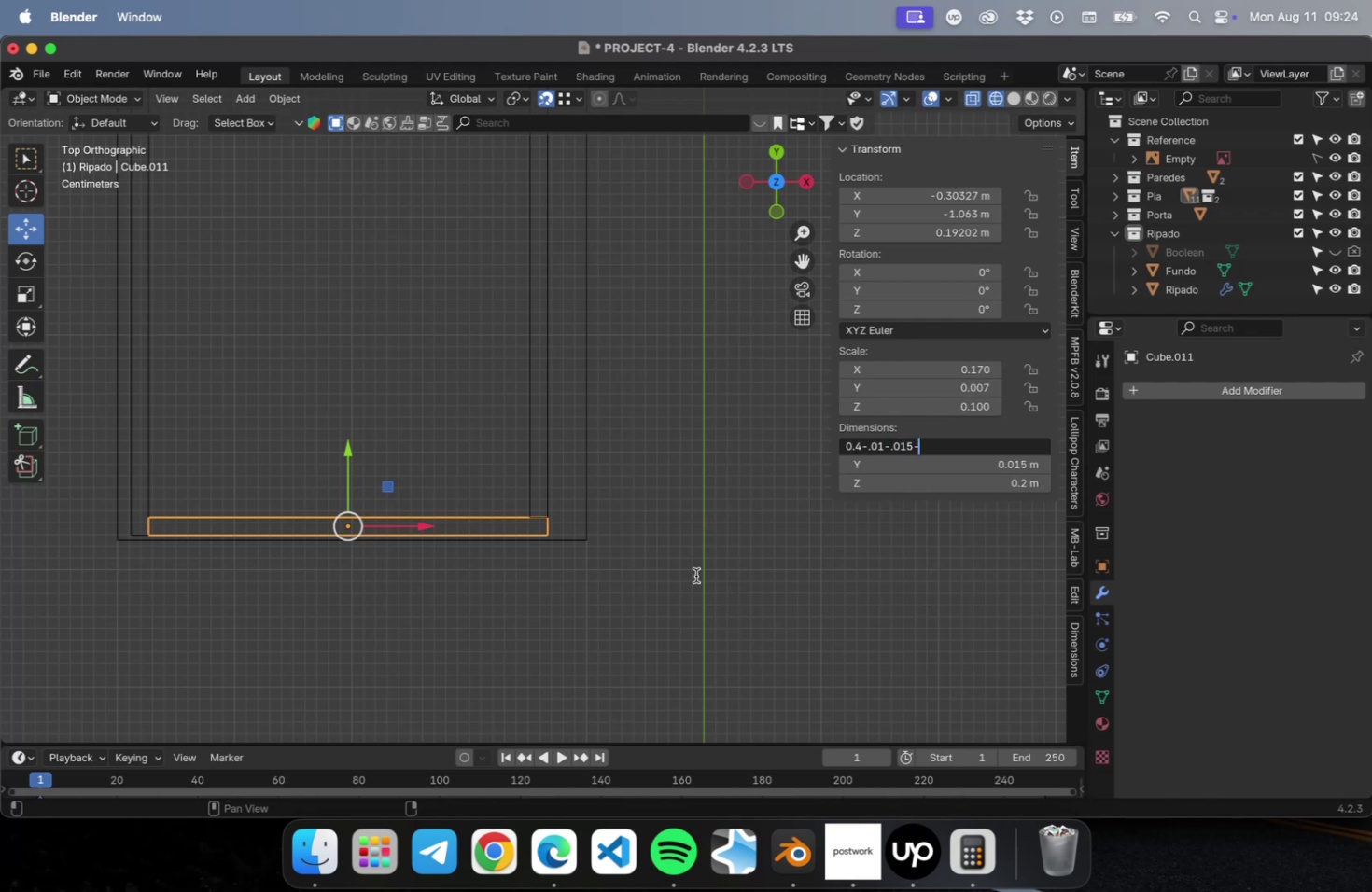 
type(.05)
 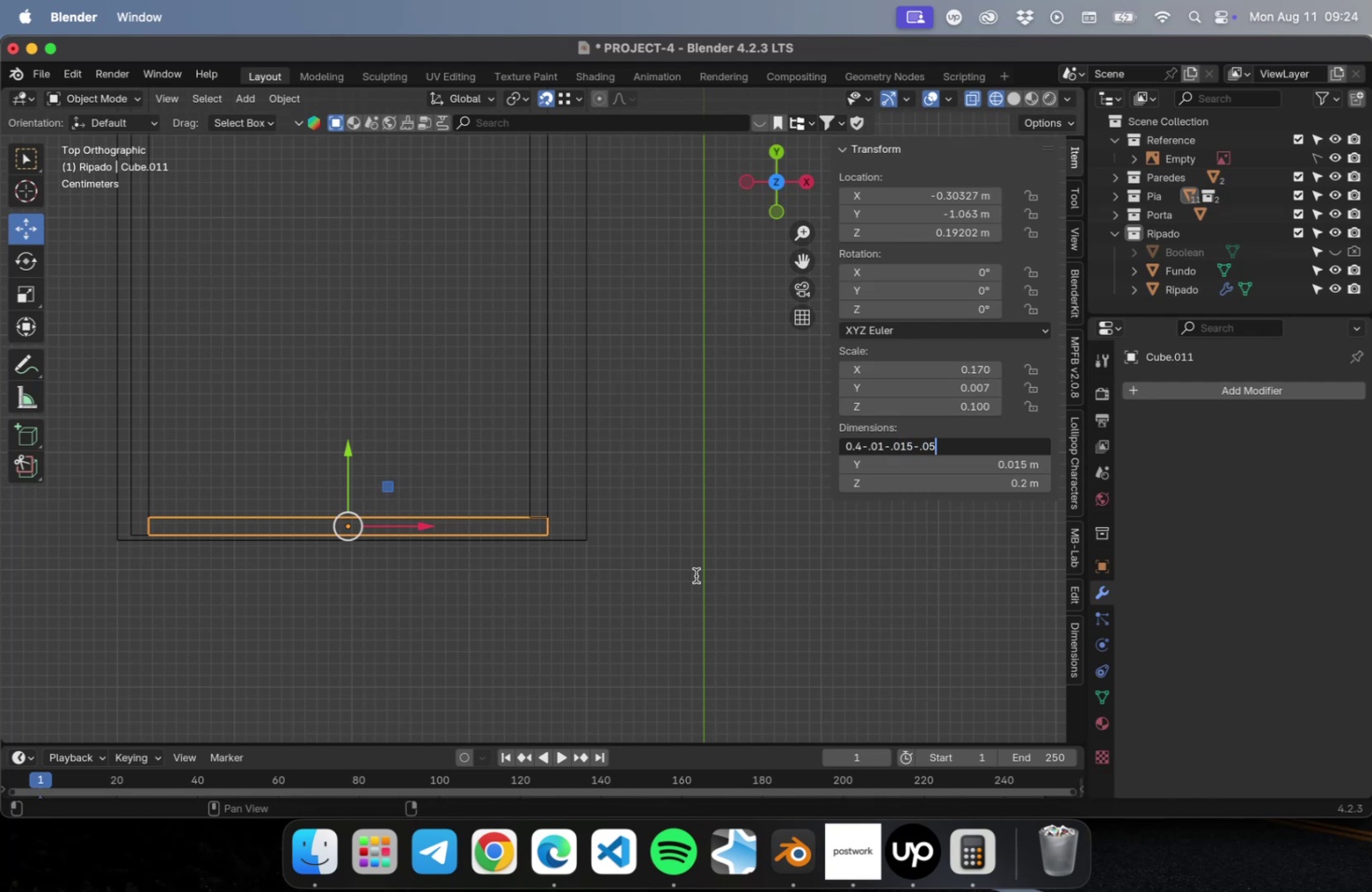 
key(Enter)
 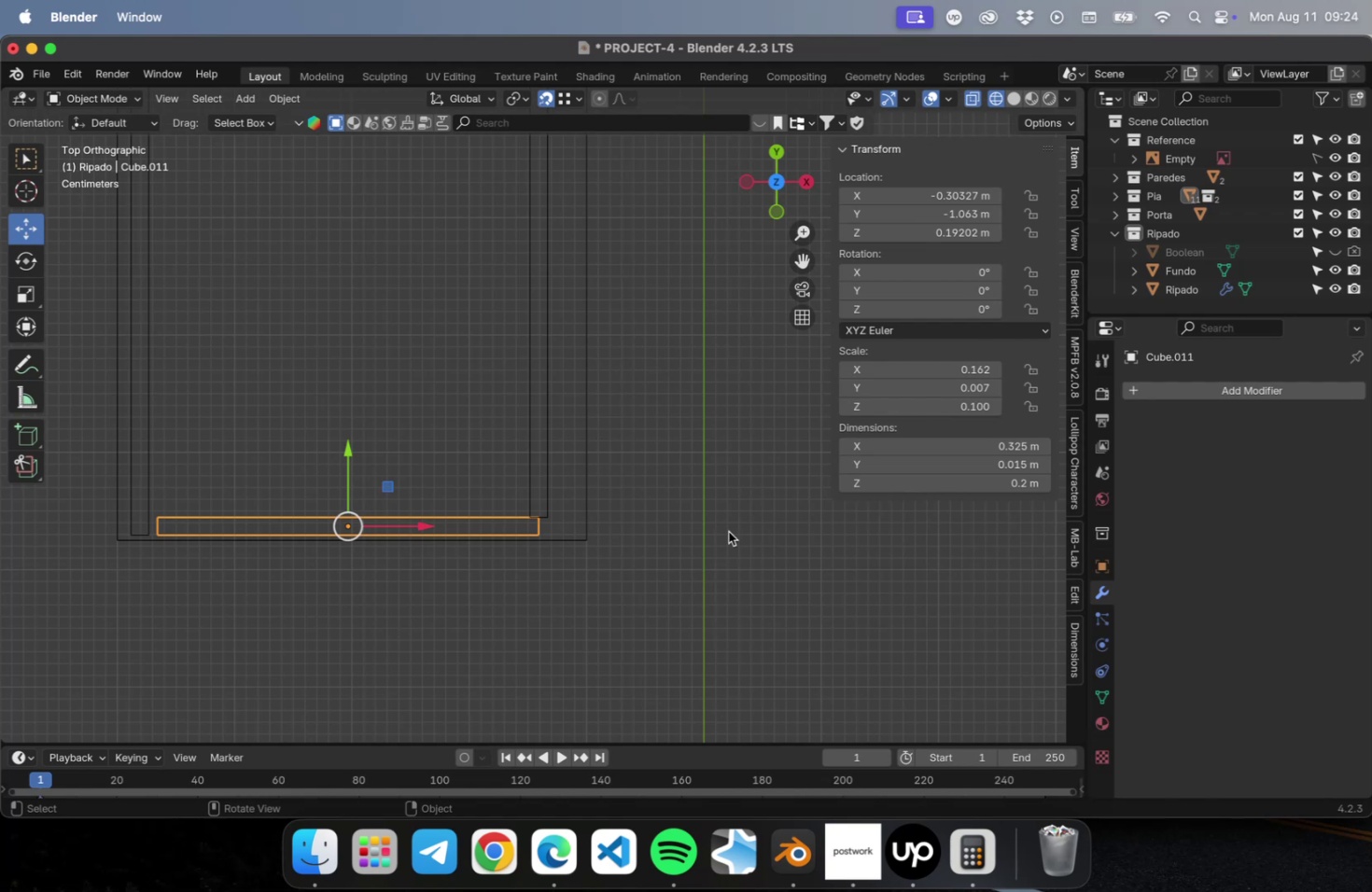 
scroll: coordinate [317, 551], scroll_direction: up, amount: 4.0
 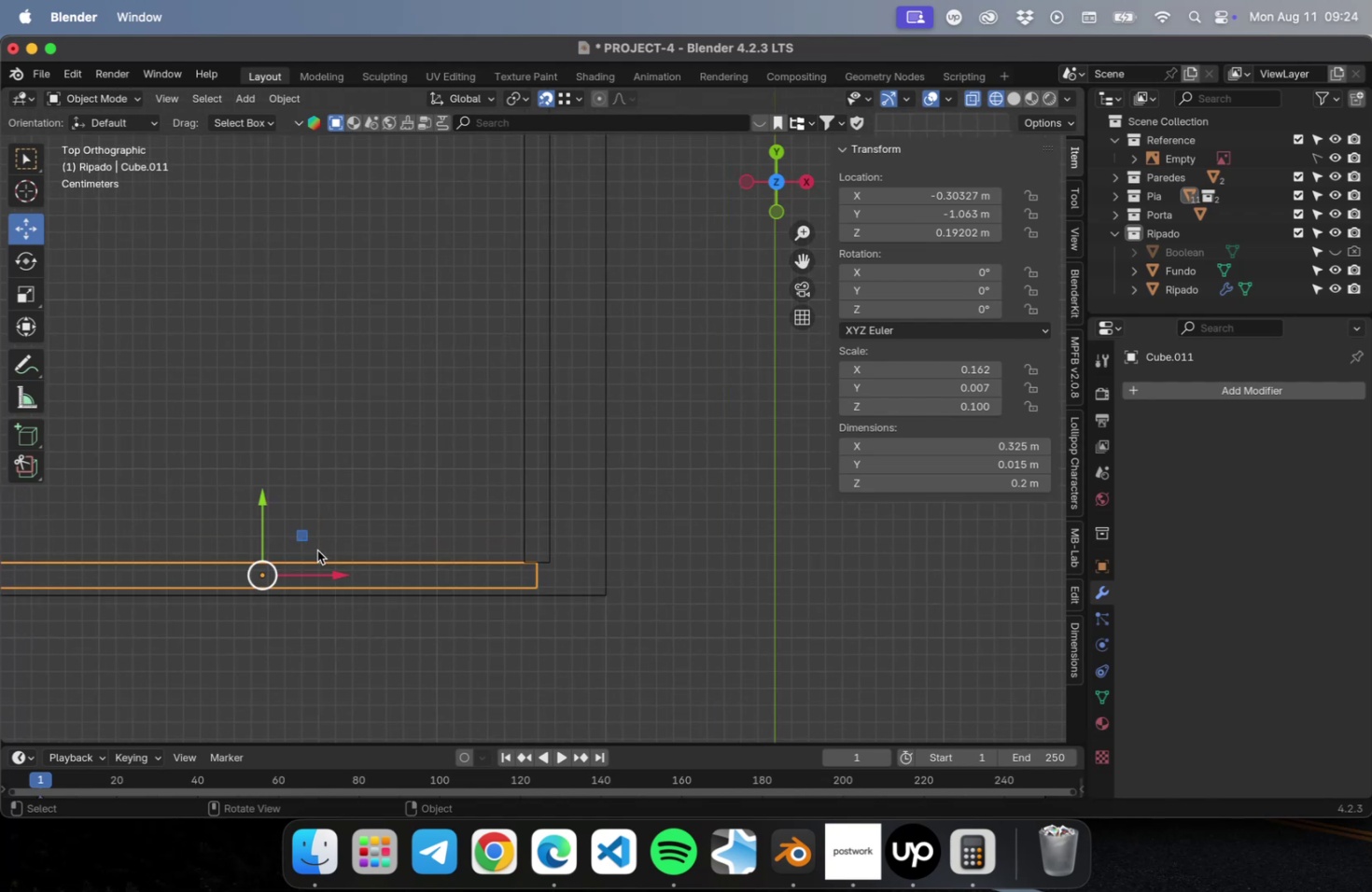 
hold_key(key=ShiftLeft, duration=0.45)
 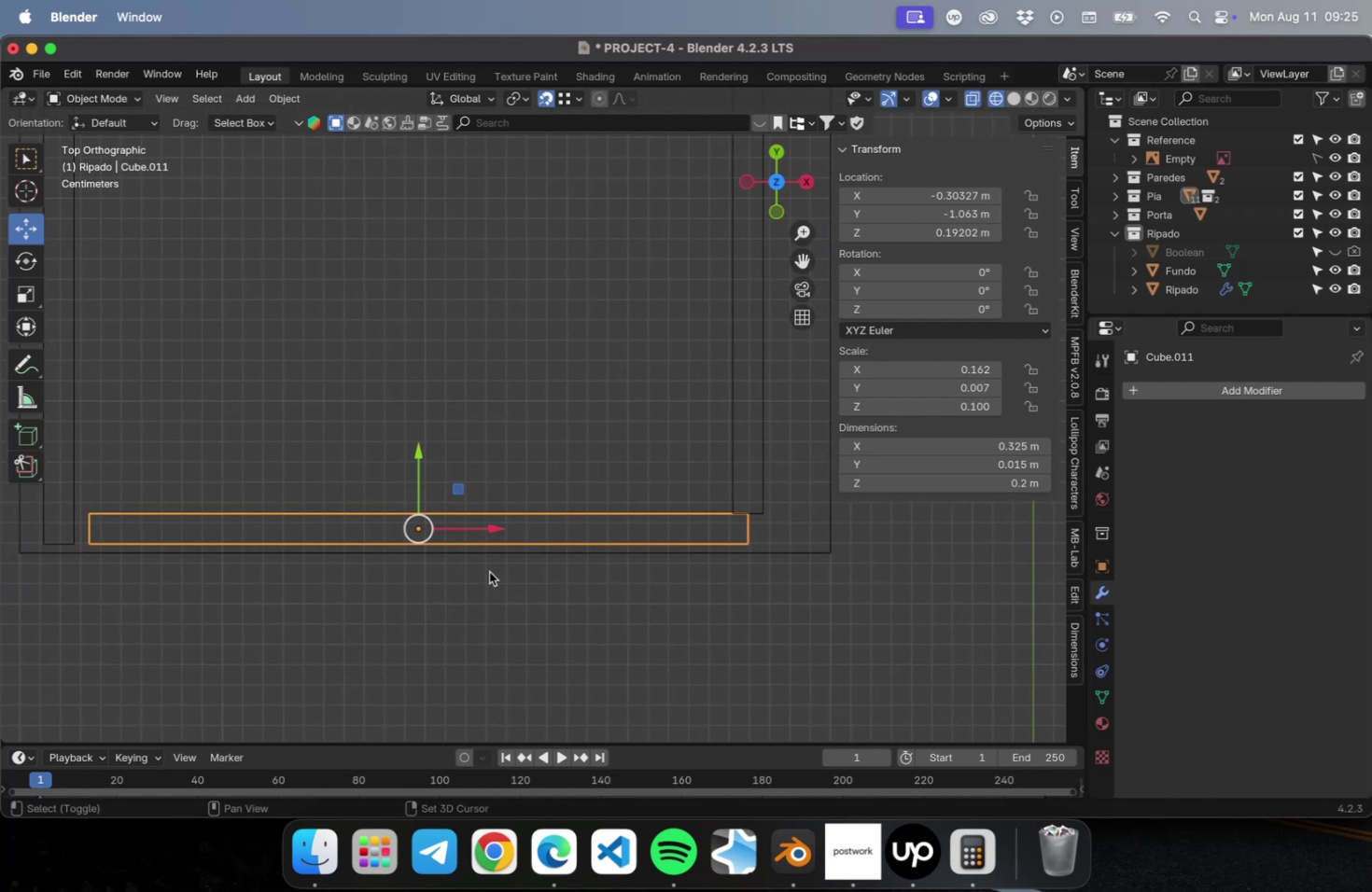 
scroll: coordinate [474, 580], scroll_direction: up, amount: 2.0
 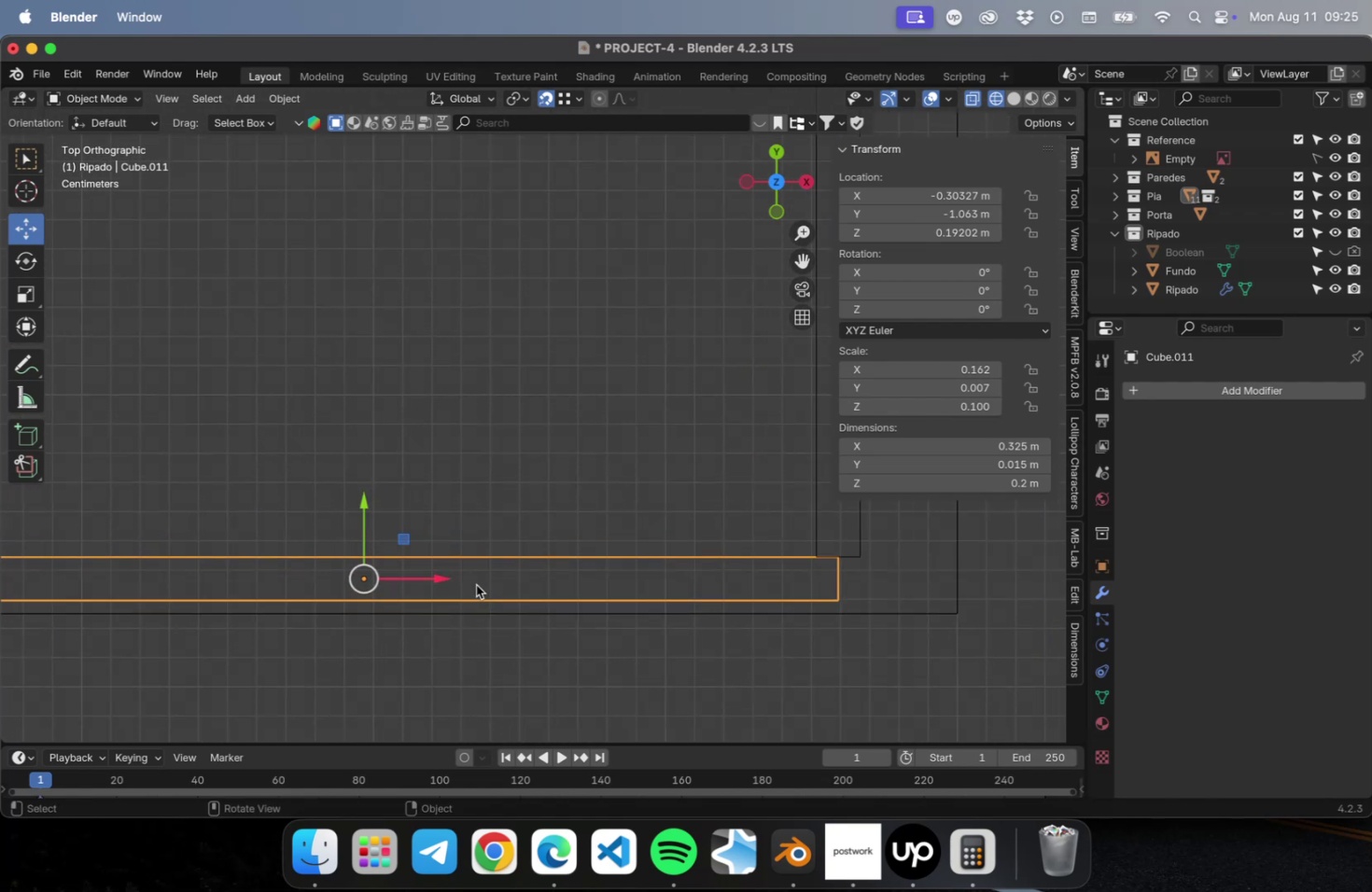 
hold_key(key=ShiftLeft, duration=0.5)
 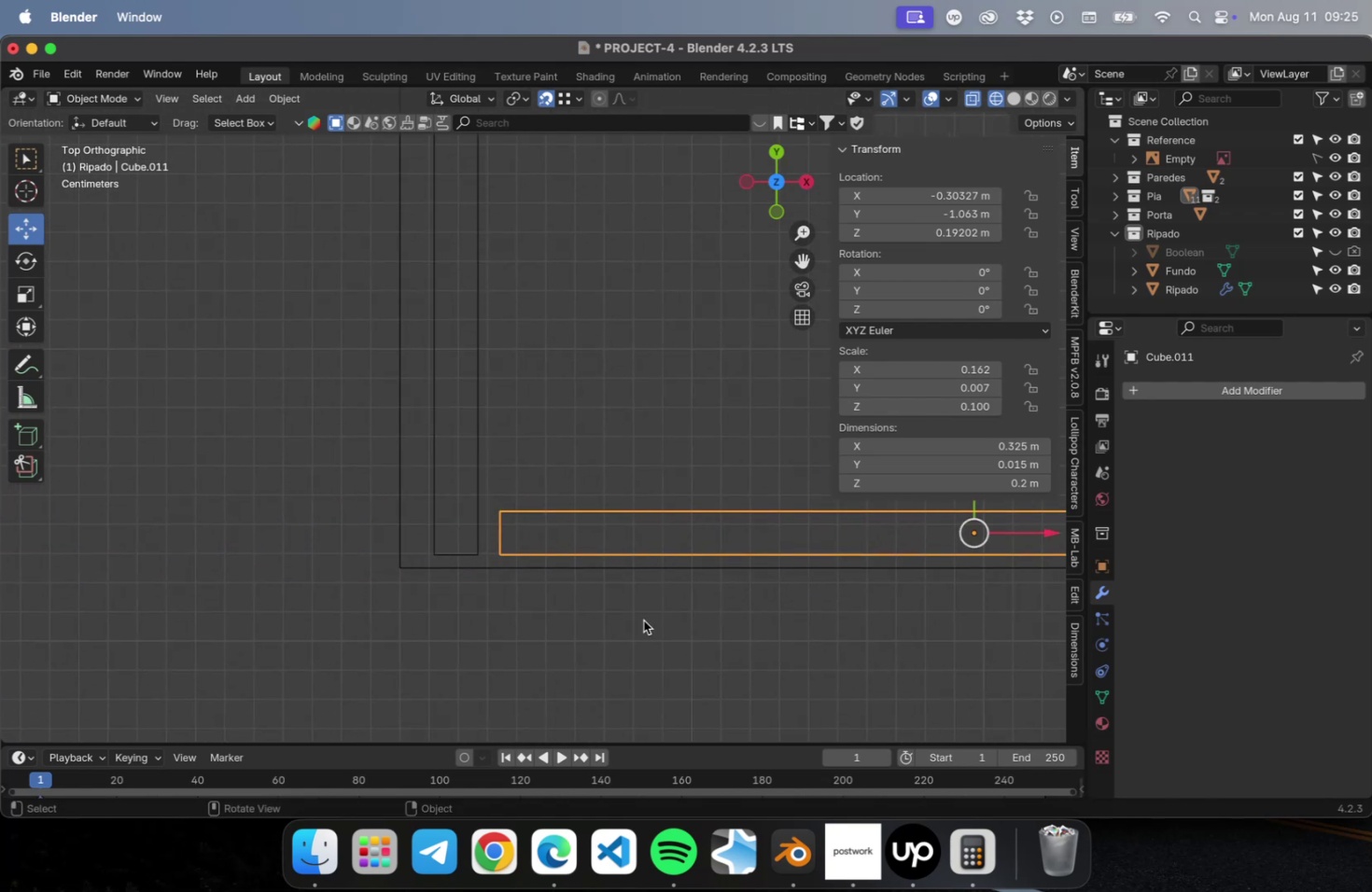 
scroll: coordinate [469, 573], scroll_direction: up, amount: 13.0
 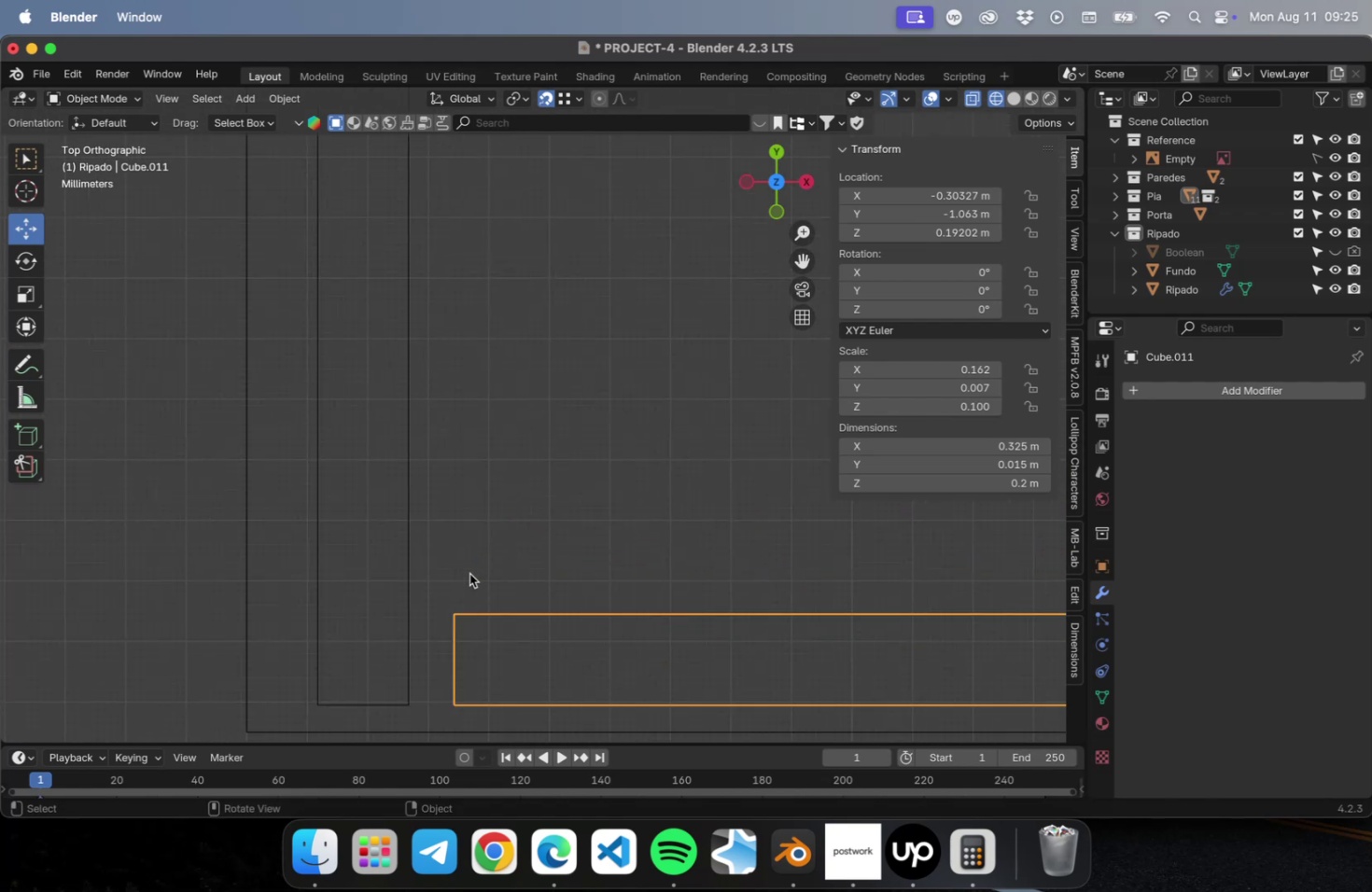 
hold_key(key=ShiftLeft, duration=0.38)
 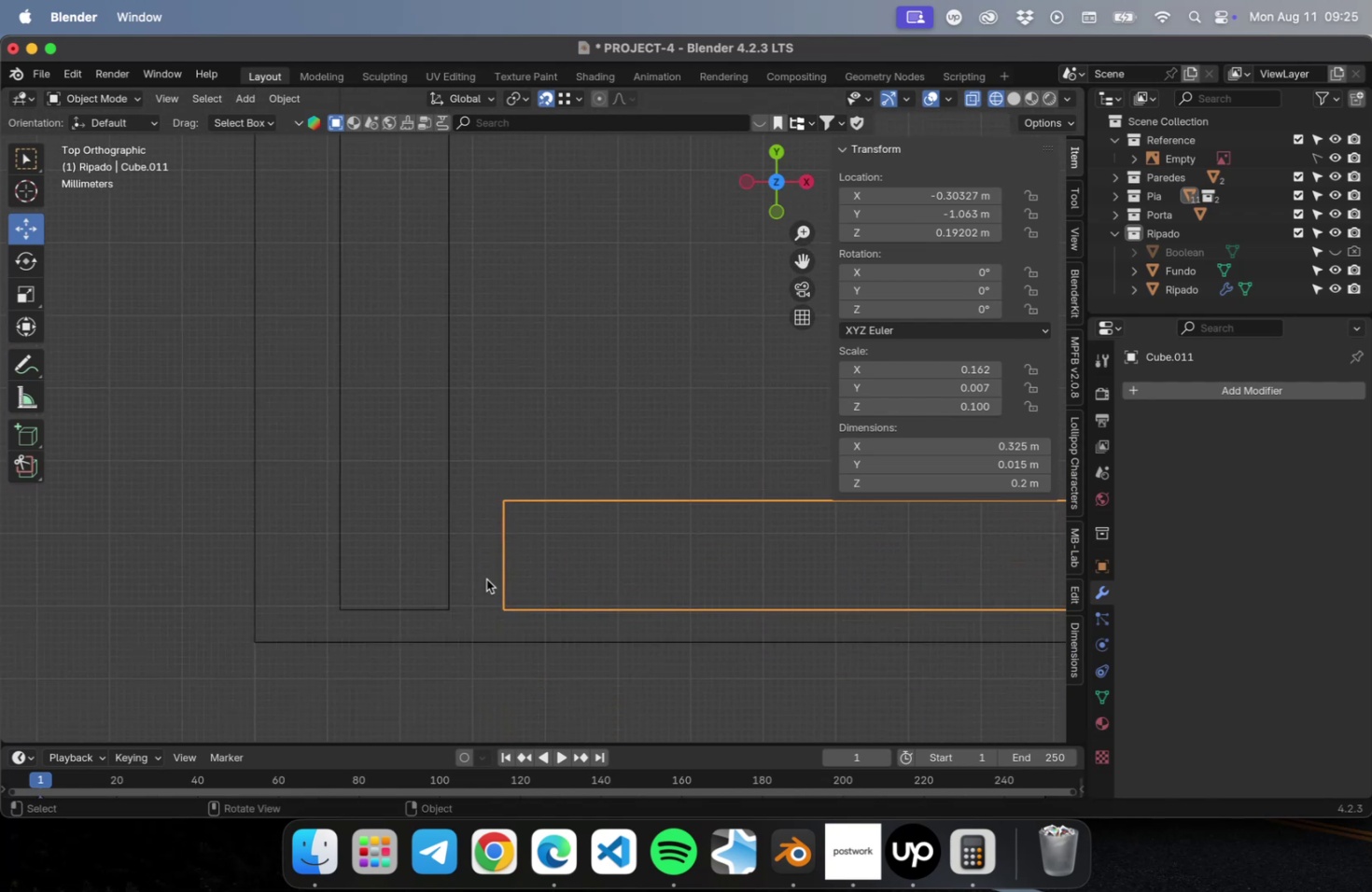 
key(G)
 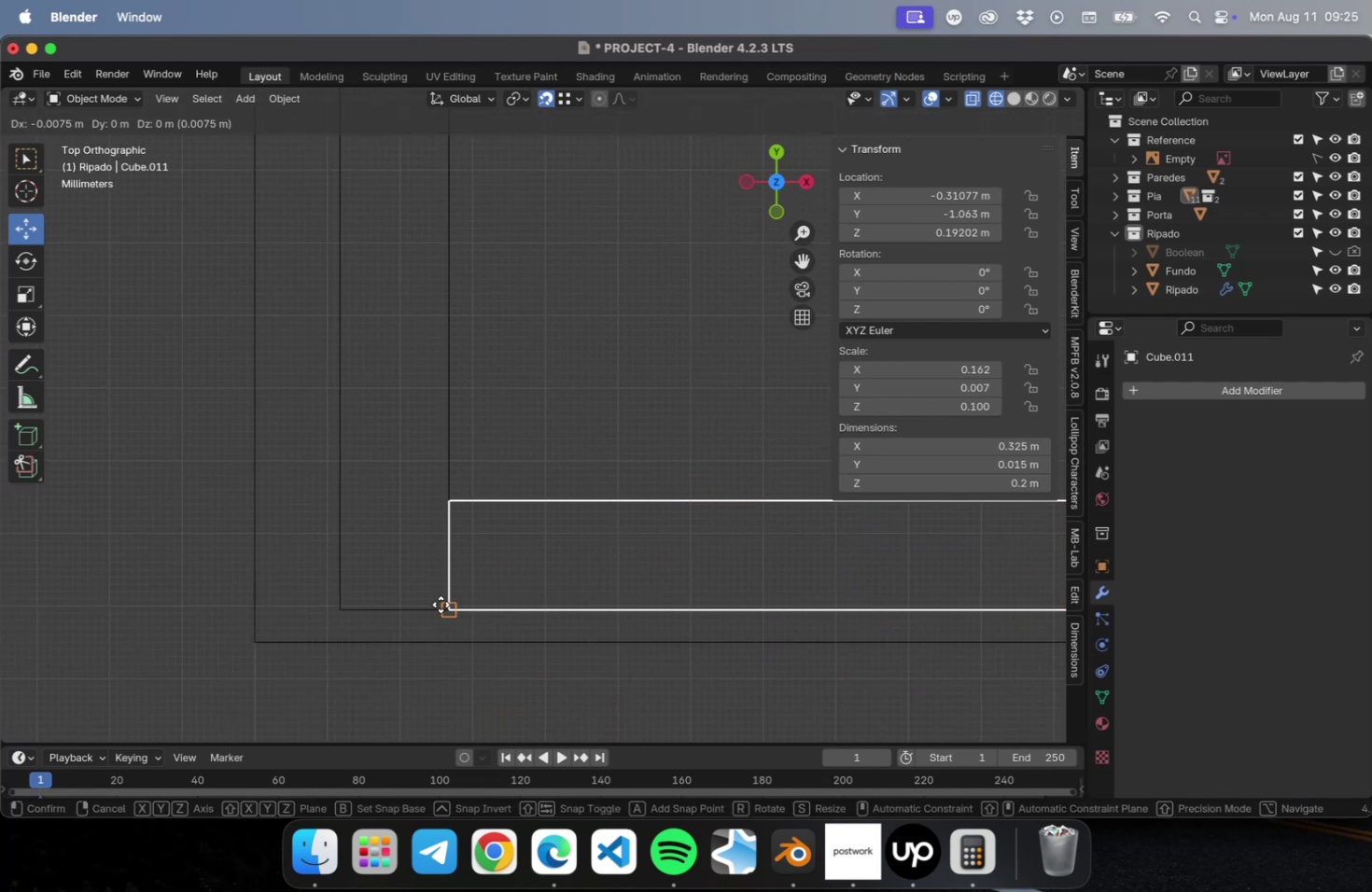 
left_click([444, 600])
 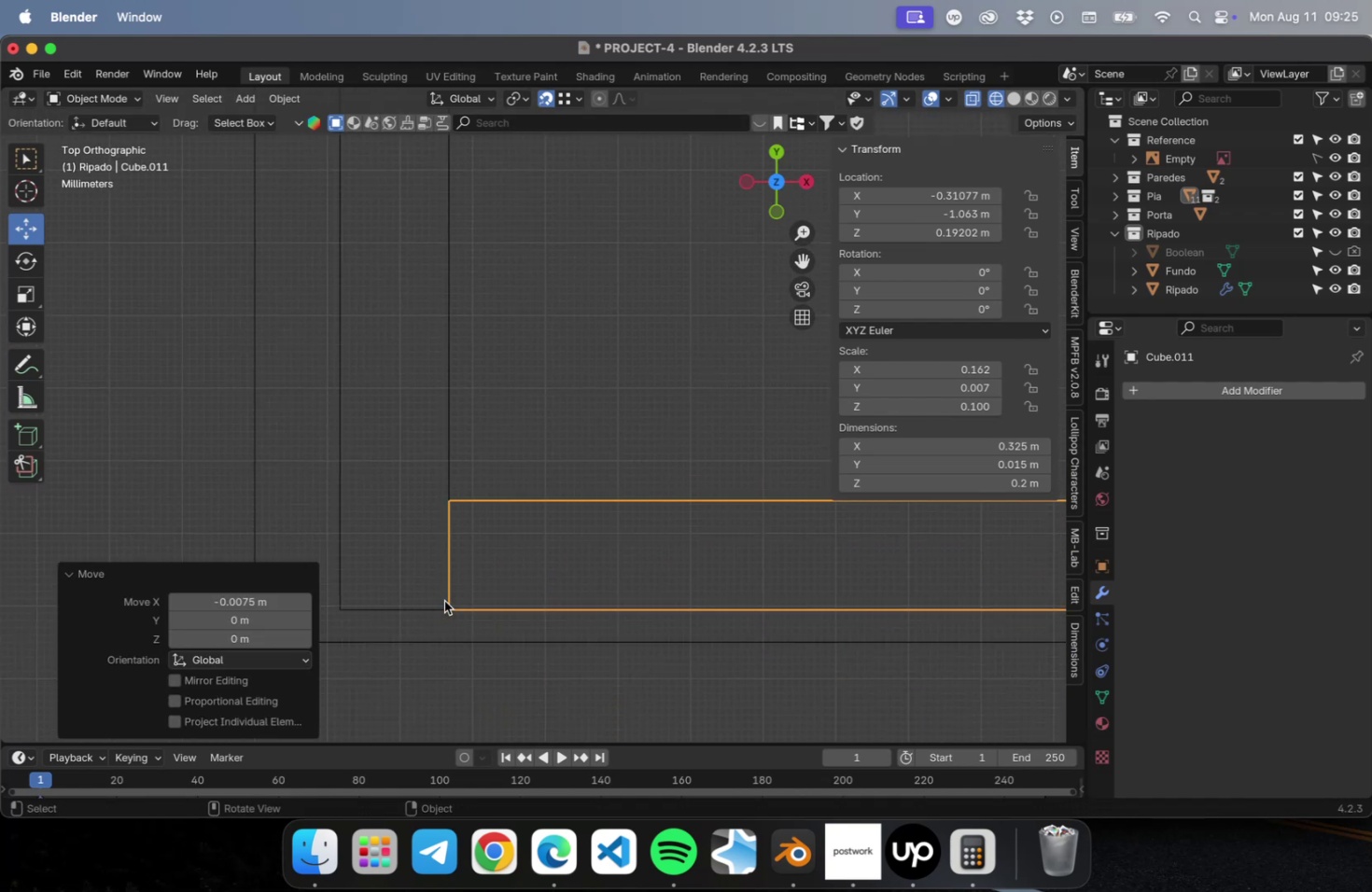 
scroll: coordinate [395, 599], scroll_direction: down, amount: 30.0
 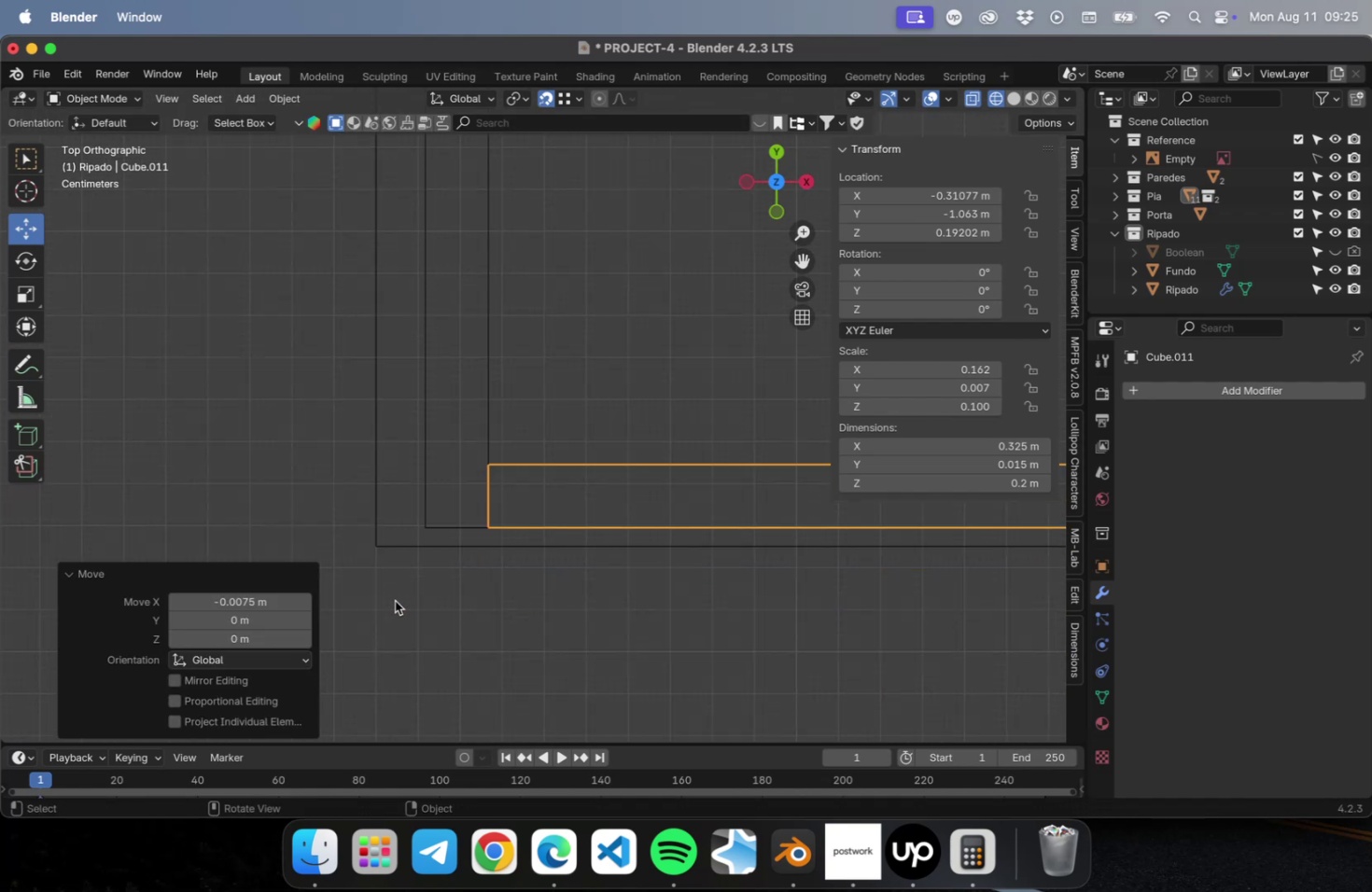 
hold_key(key=ShiftLeft, duration=0.56)
 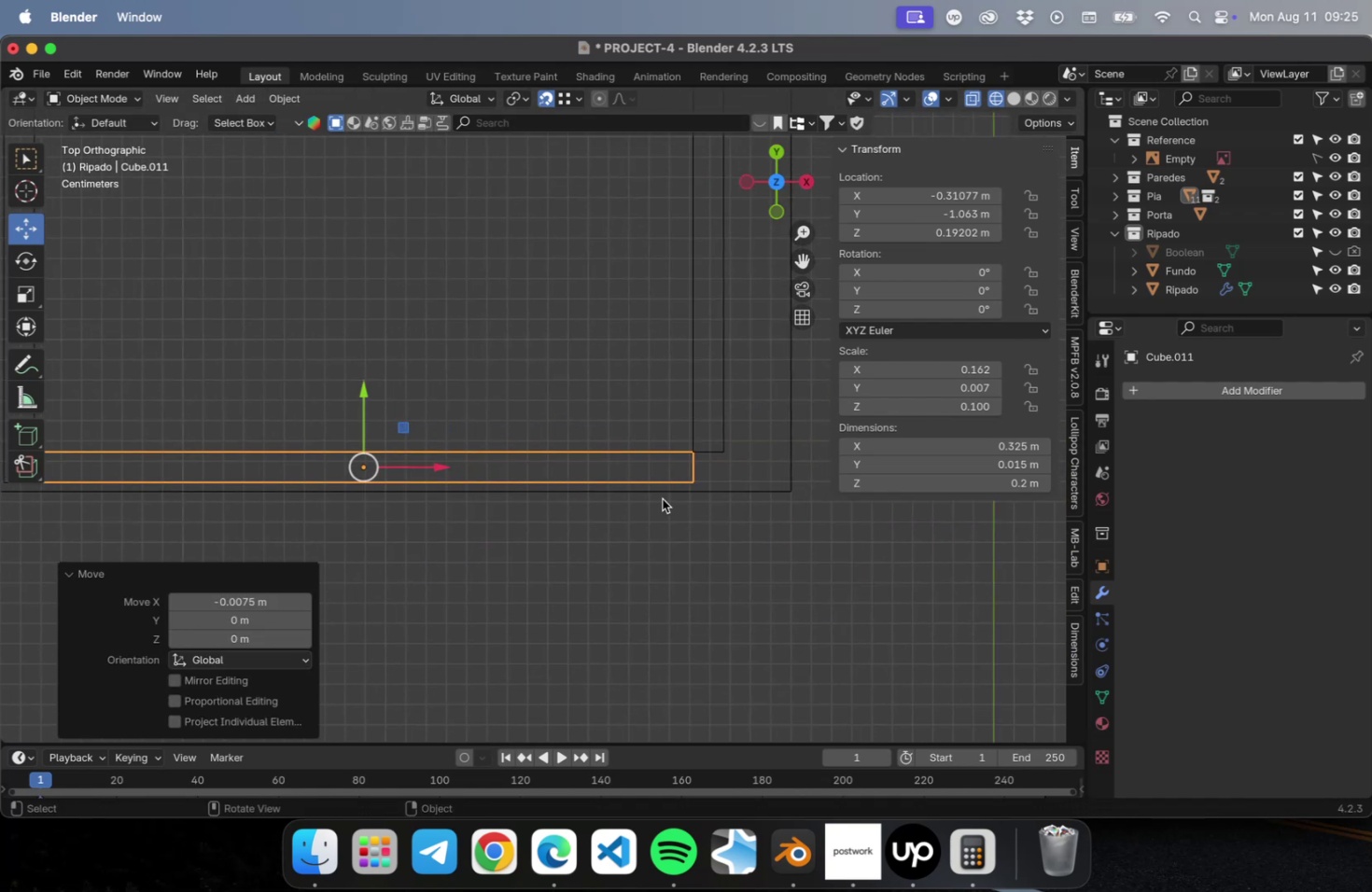 
left_click_drag(start_coordinate=[720, 589], to_coordinate=[720, 581])
 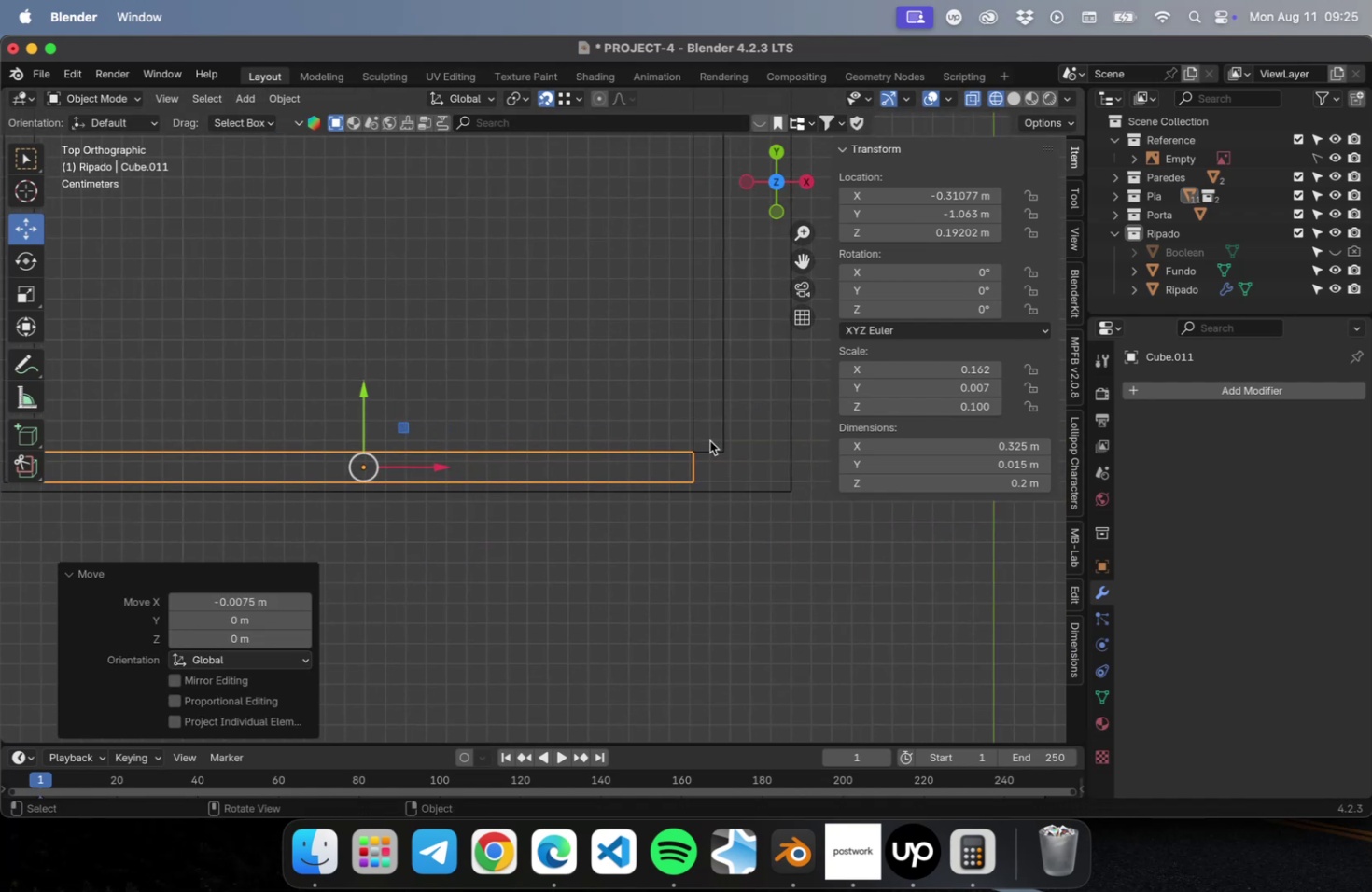 
double_click([709, 439])
 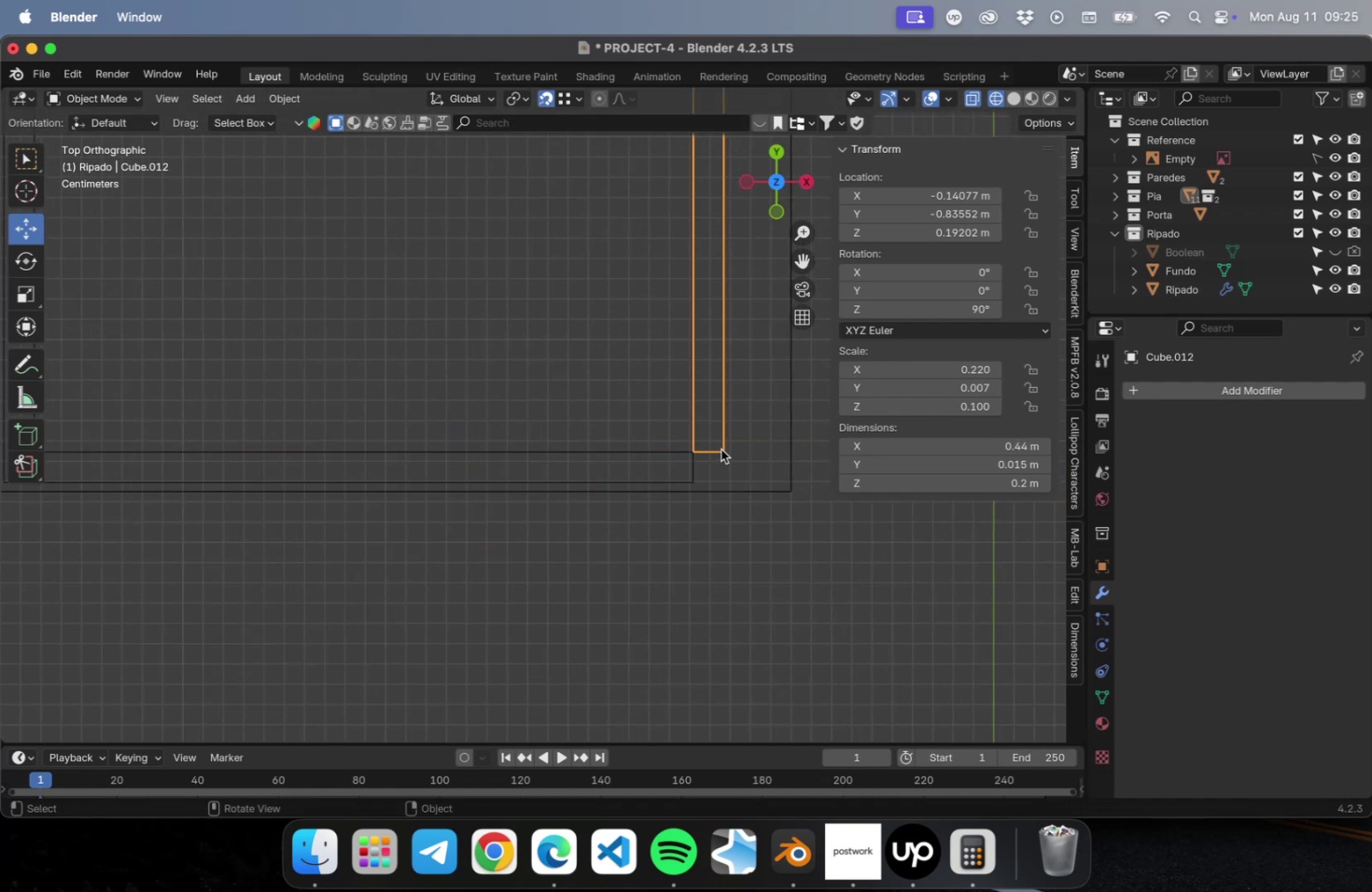 
scroll: coordinate [719, 453], scroll_direction: up, amount: 5.0
 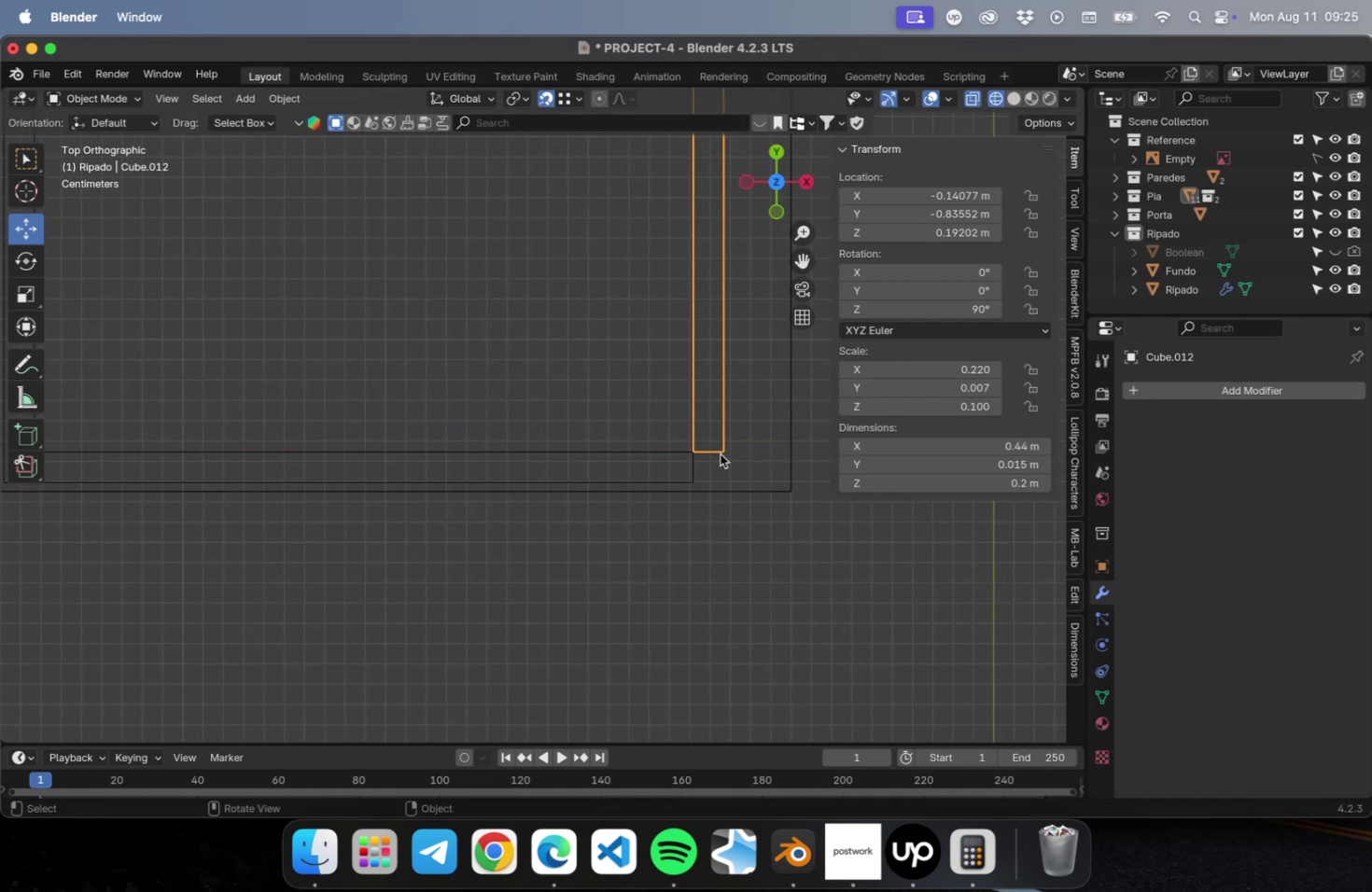 
hold_key(key=ShiftLeft, duration=0.54)
 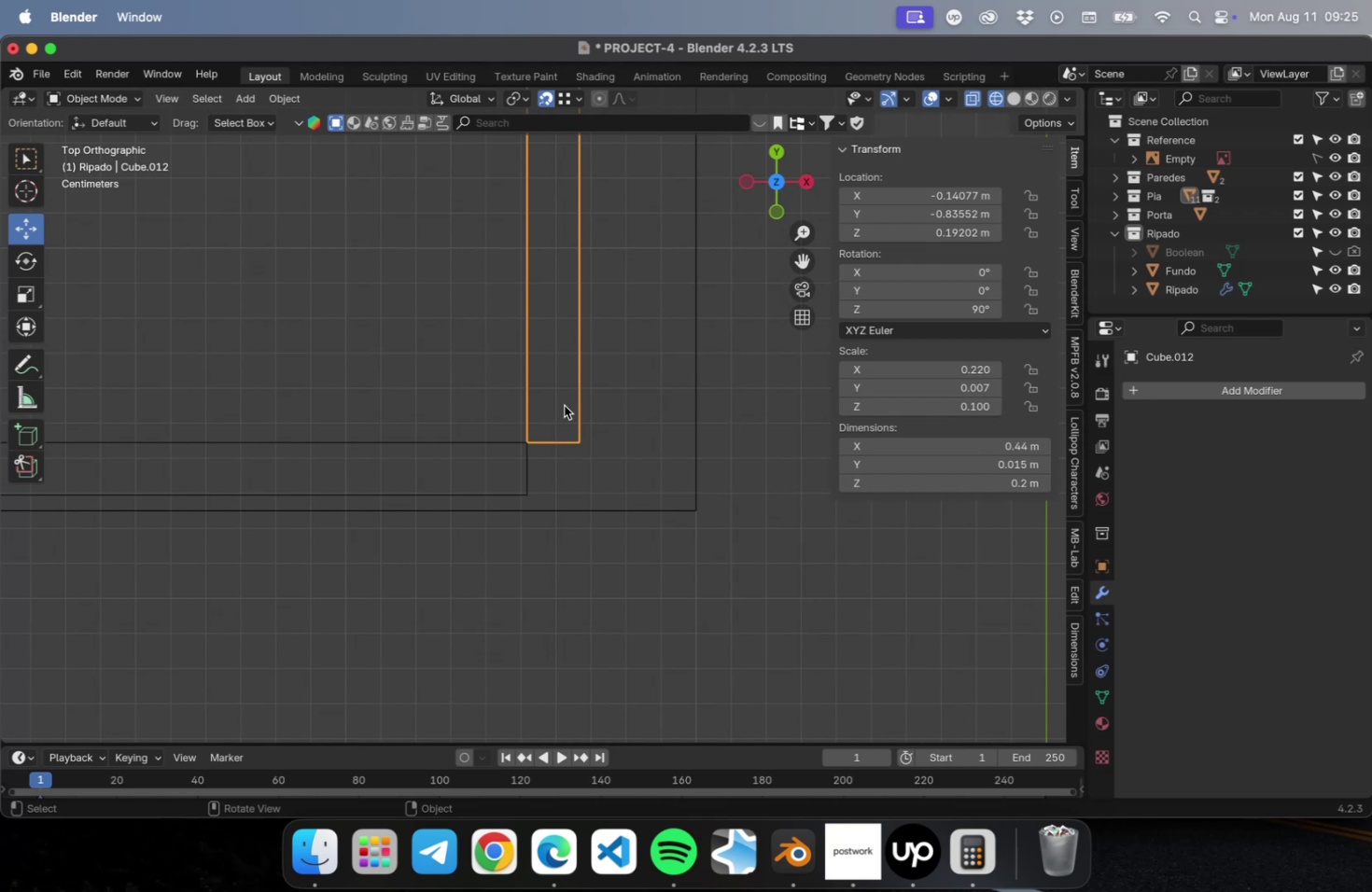 
type(gx)
 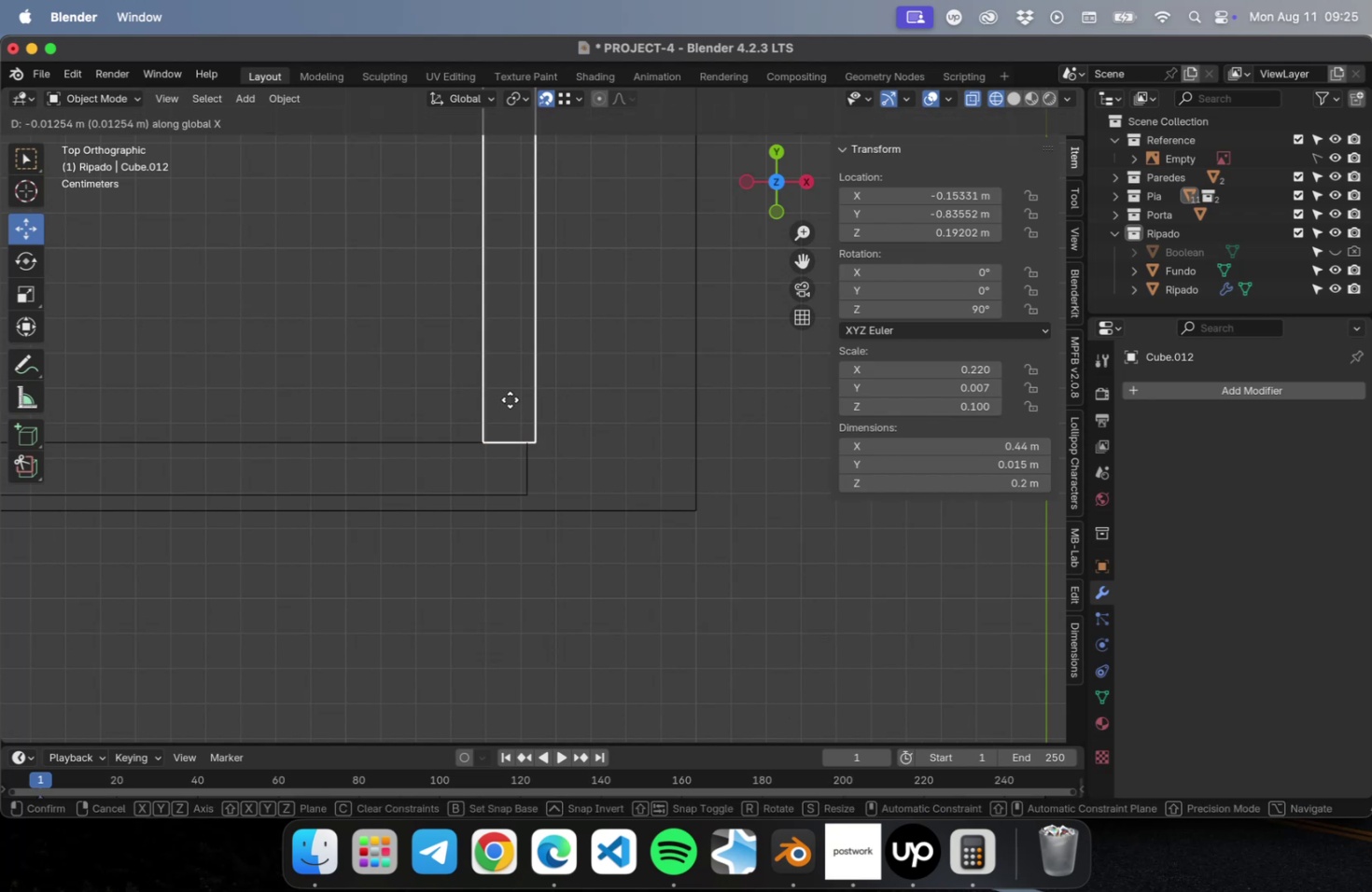 
left_click([503, 399])
 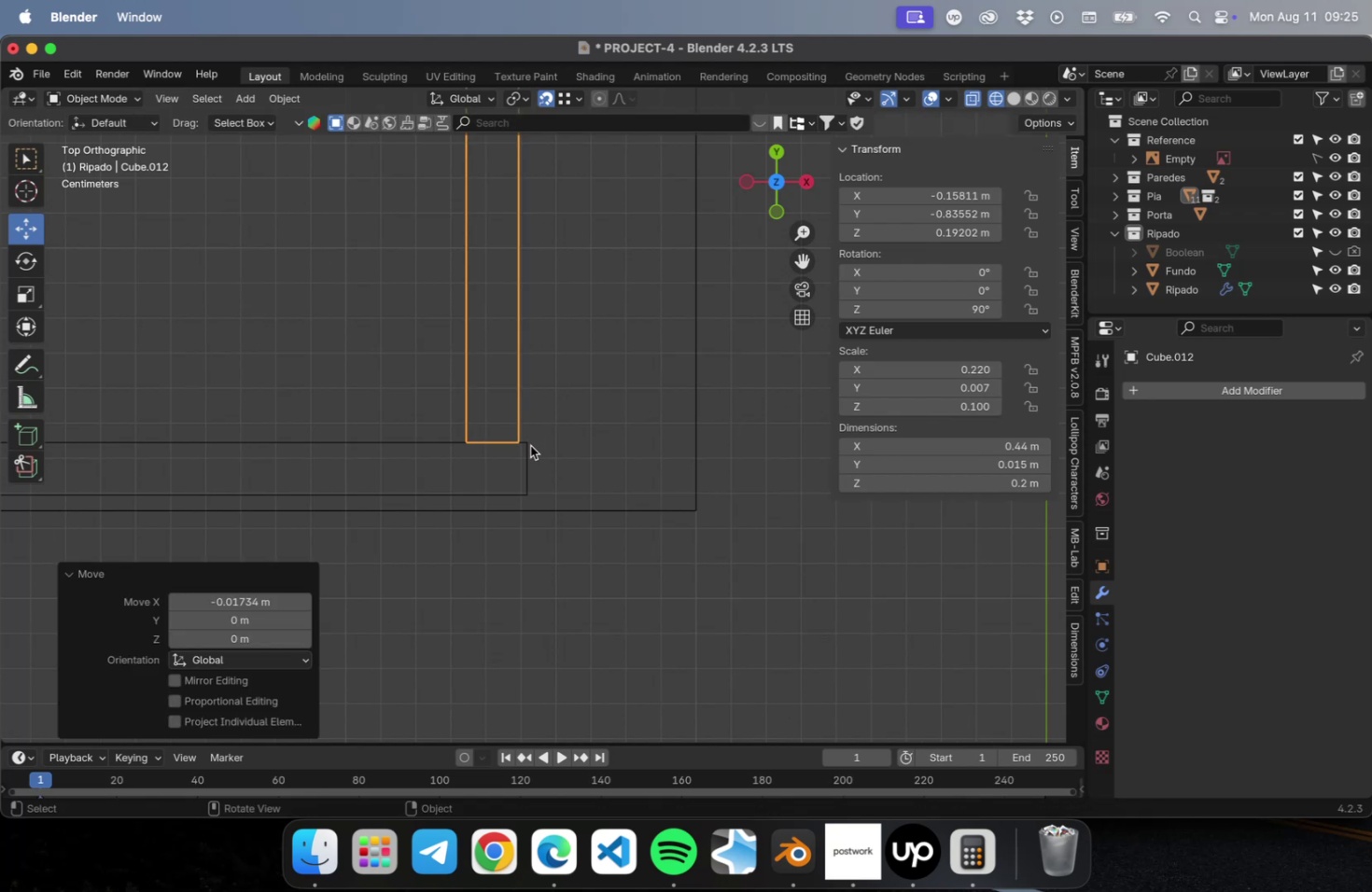 
key(G)
 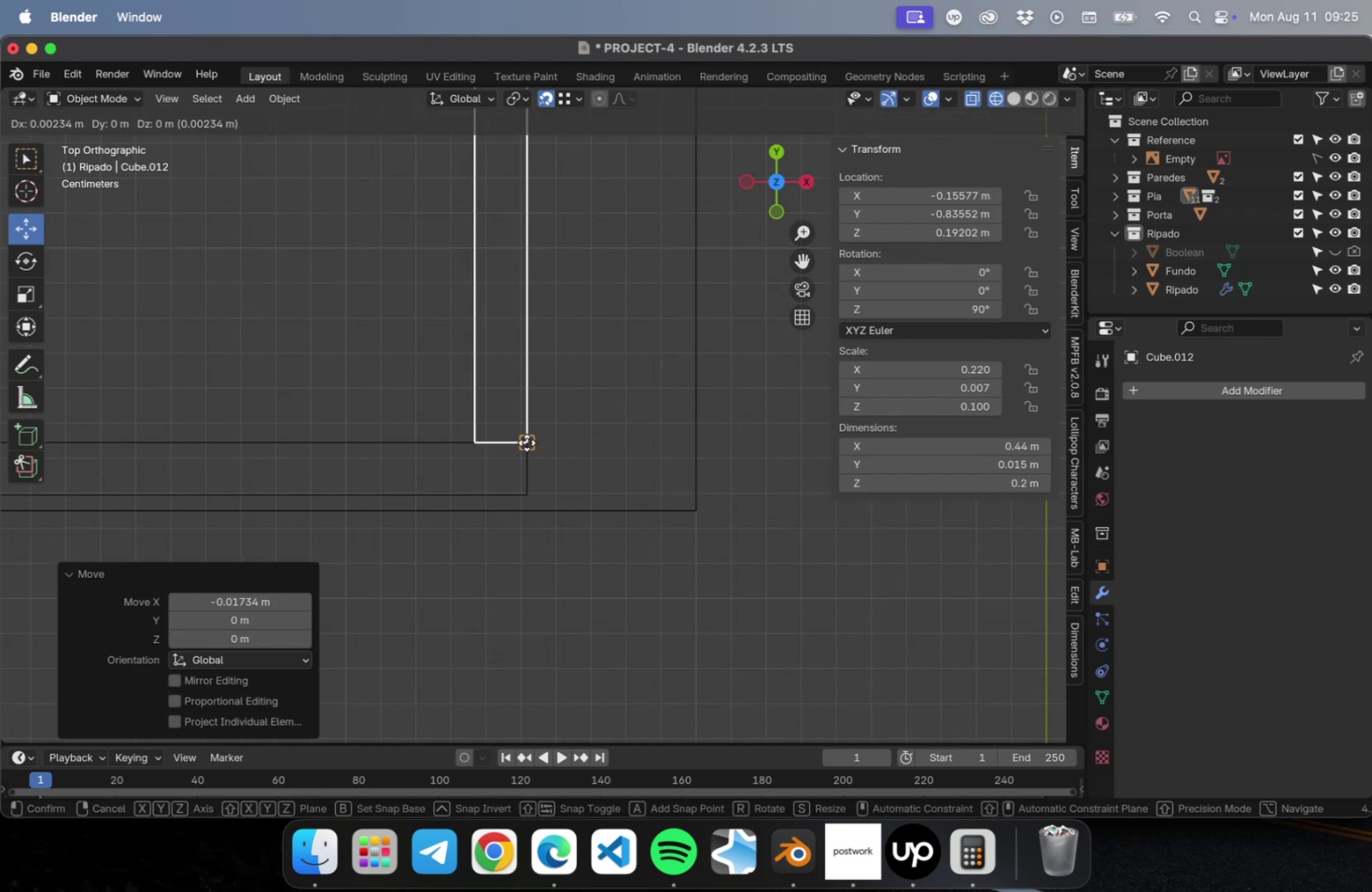 
left_click([526, 442])
 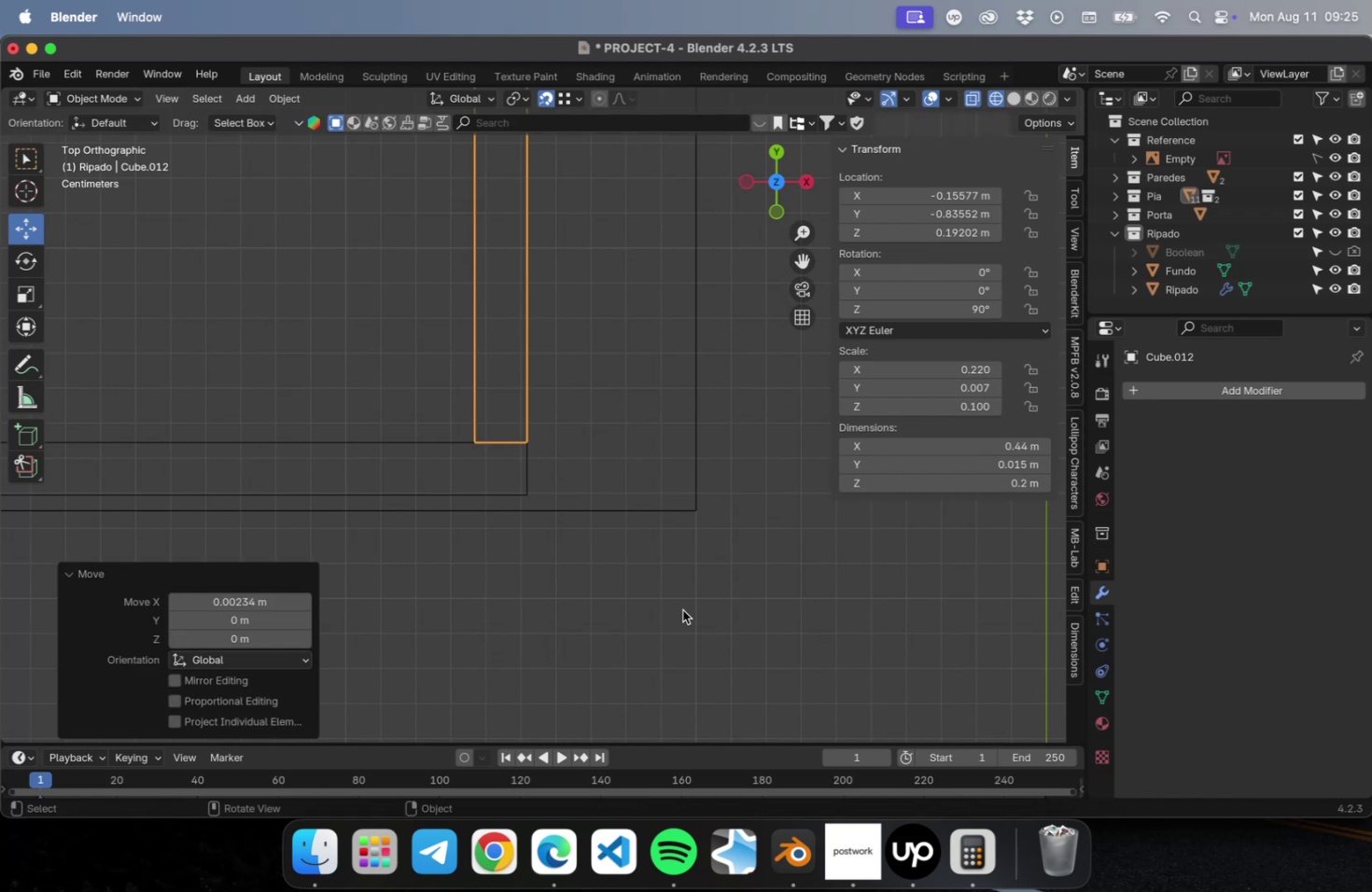 
scroll: coordinate [435, 578], scroll_direction: down, amount: 16.0
 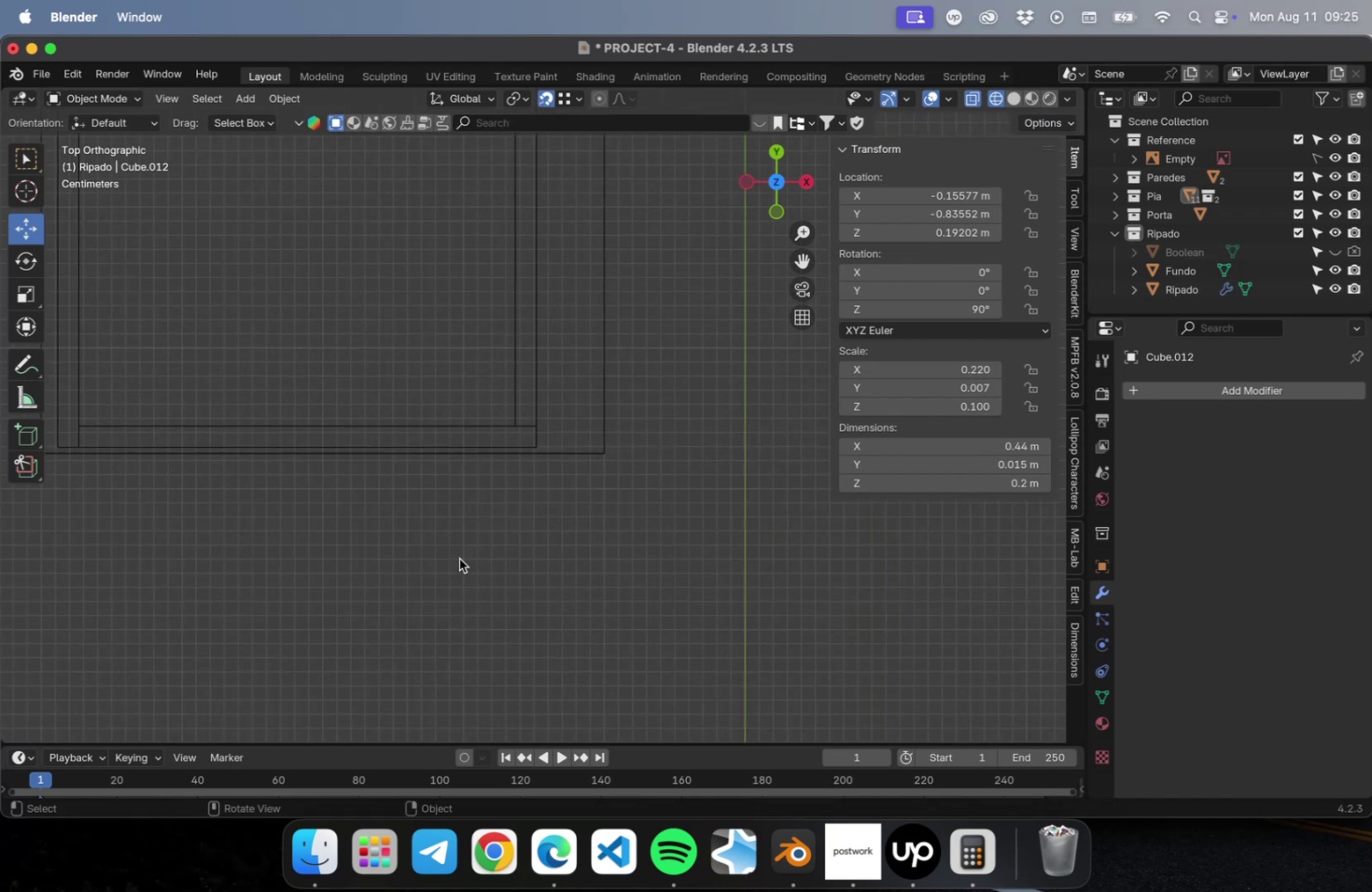 
hold_key(key=ShiftLeft, duration=0.41)
 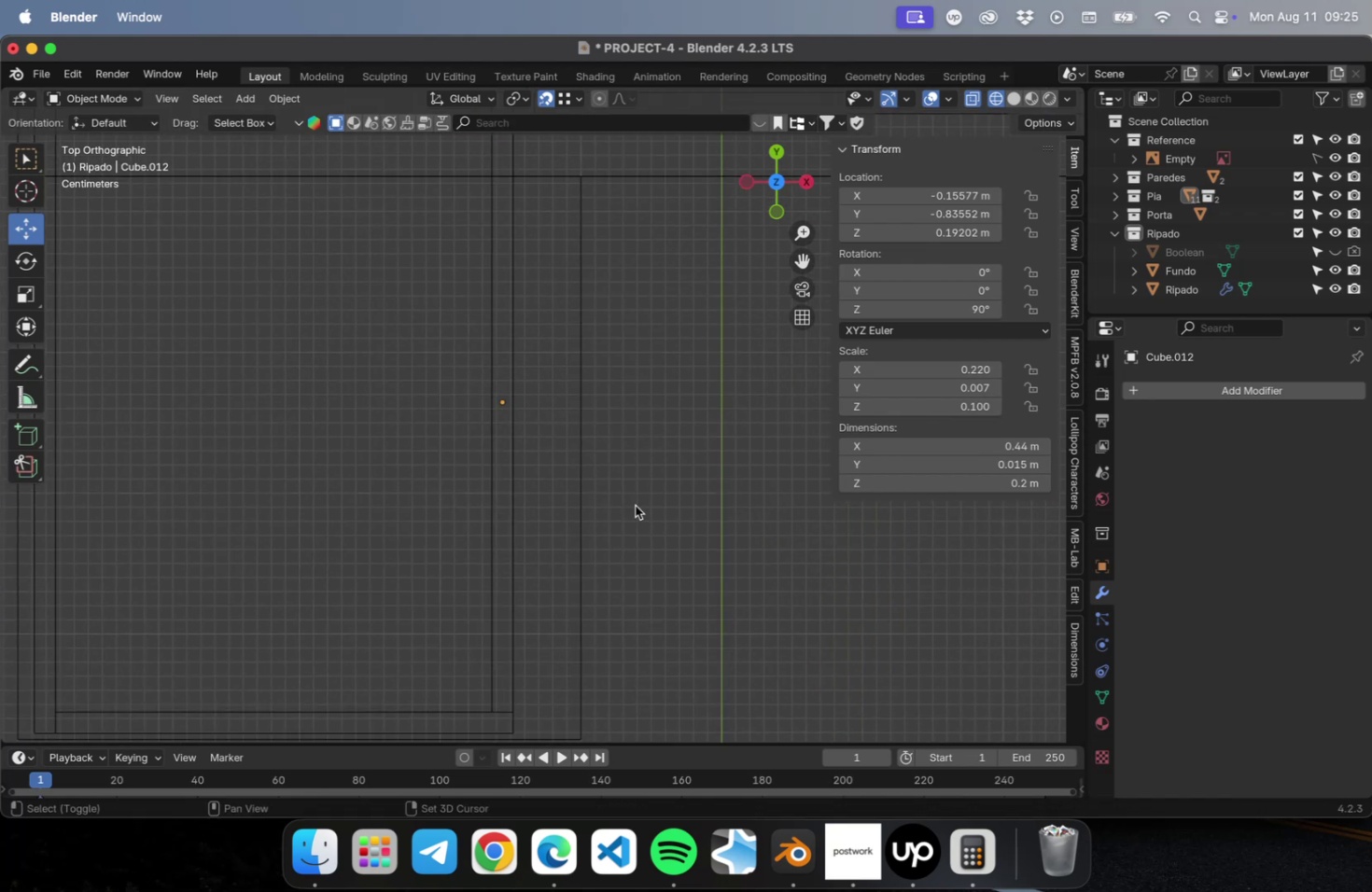 
hold_key(key=ShiftLeft, duration=0.33)
 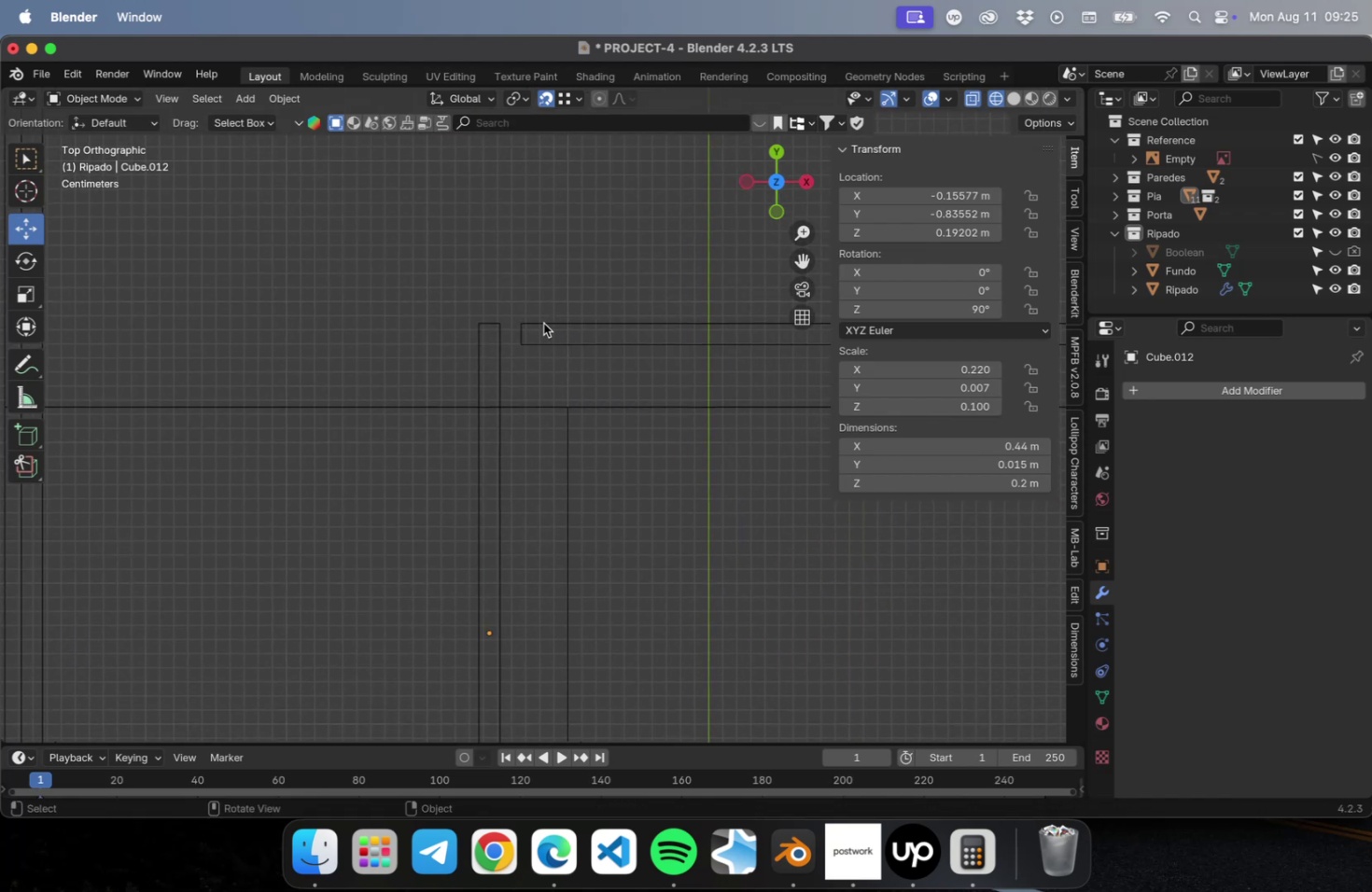 
left_click([535, 318])
 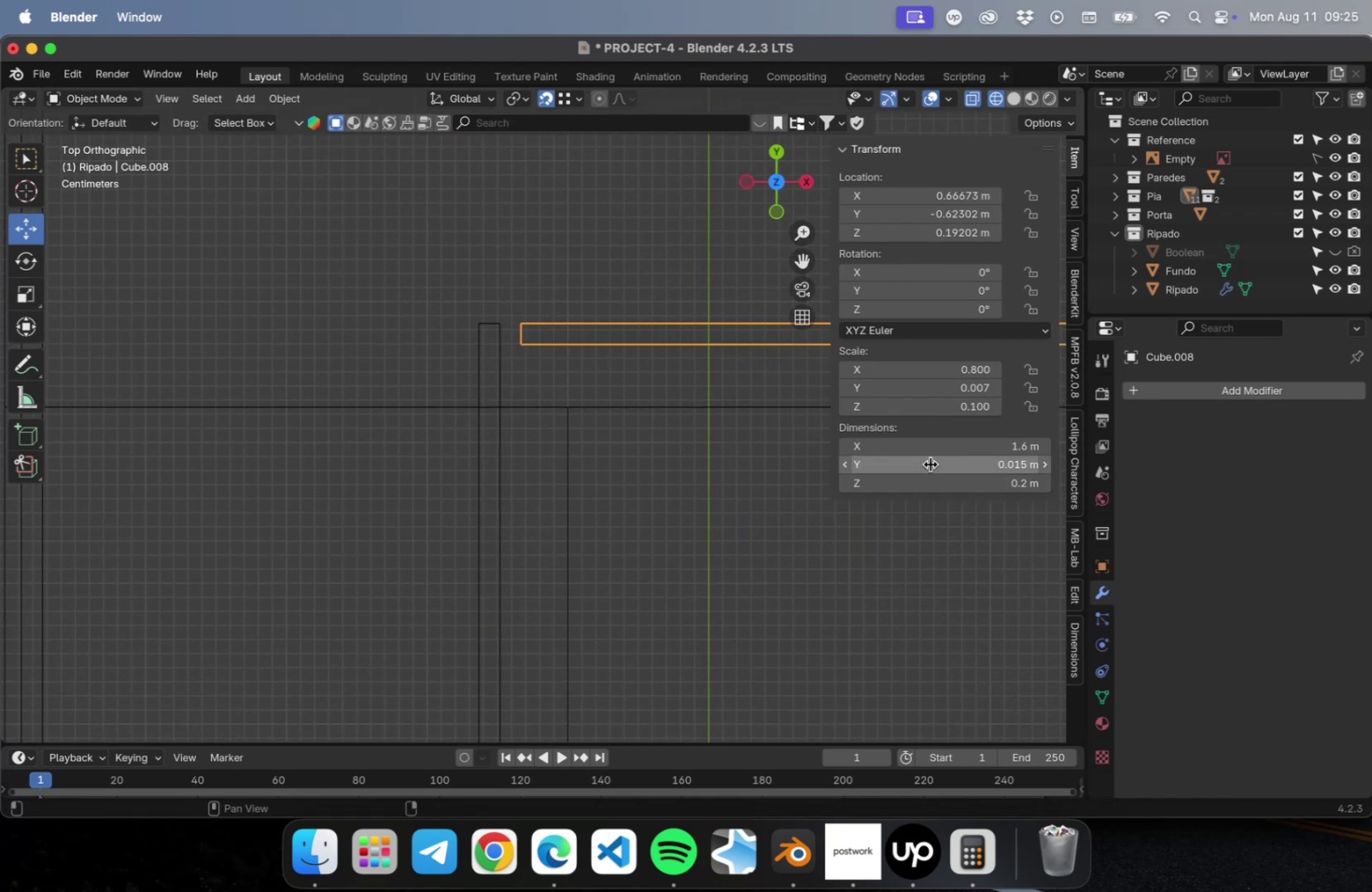 
double_click([917, 445])
 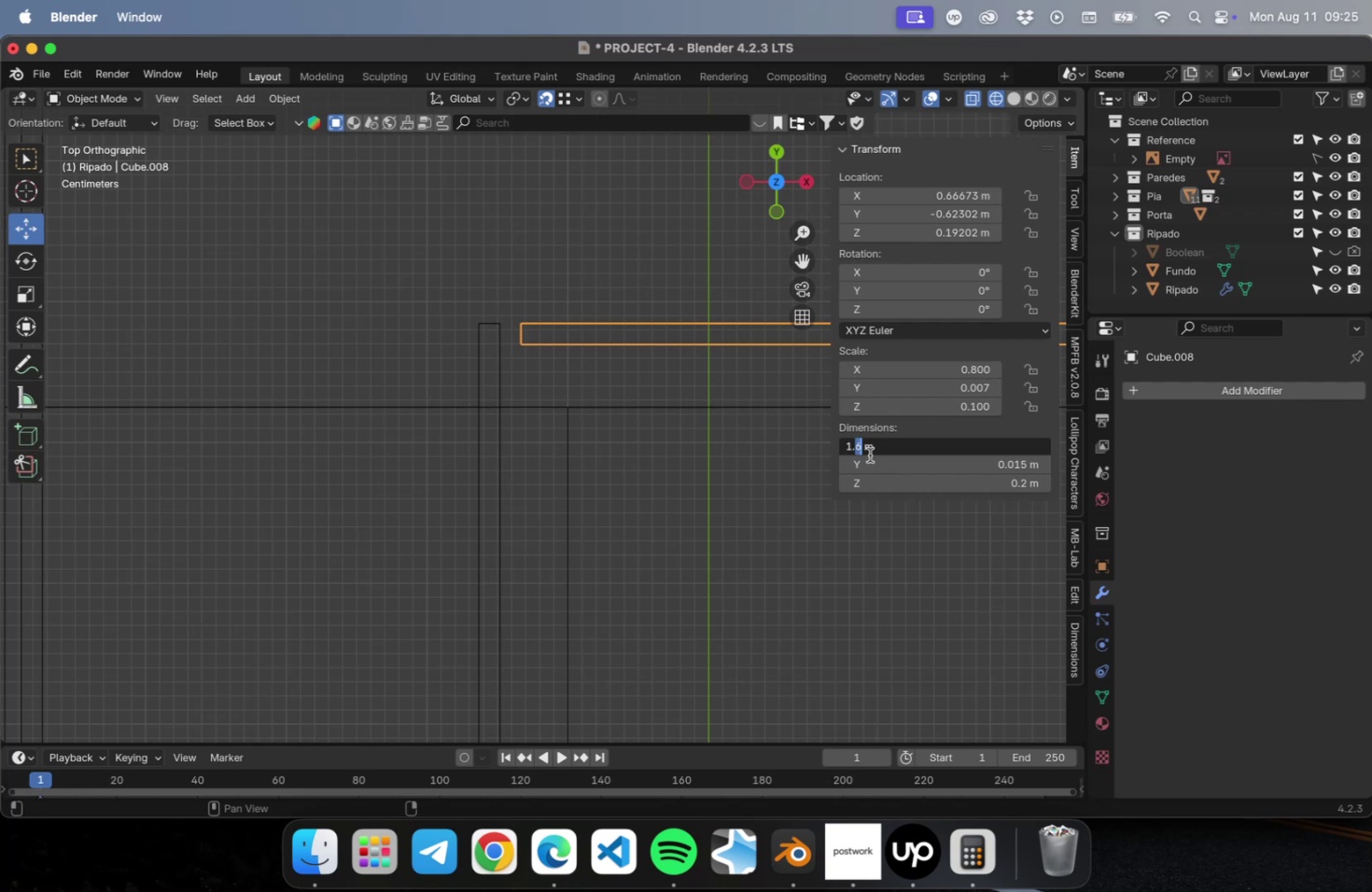 
type(75)
 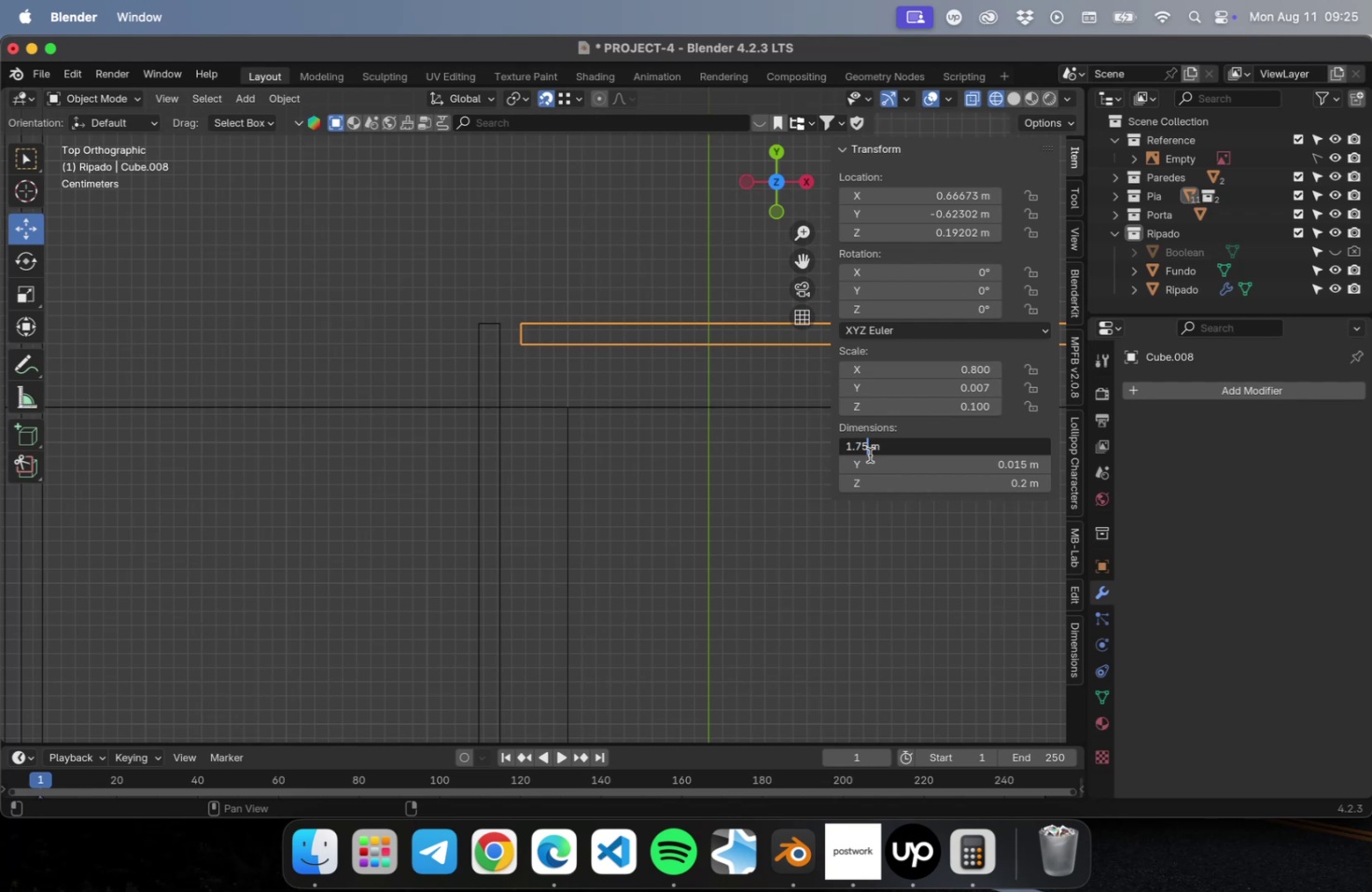 
key(Enter)
 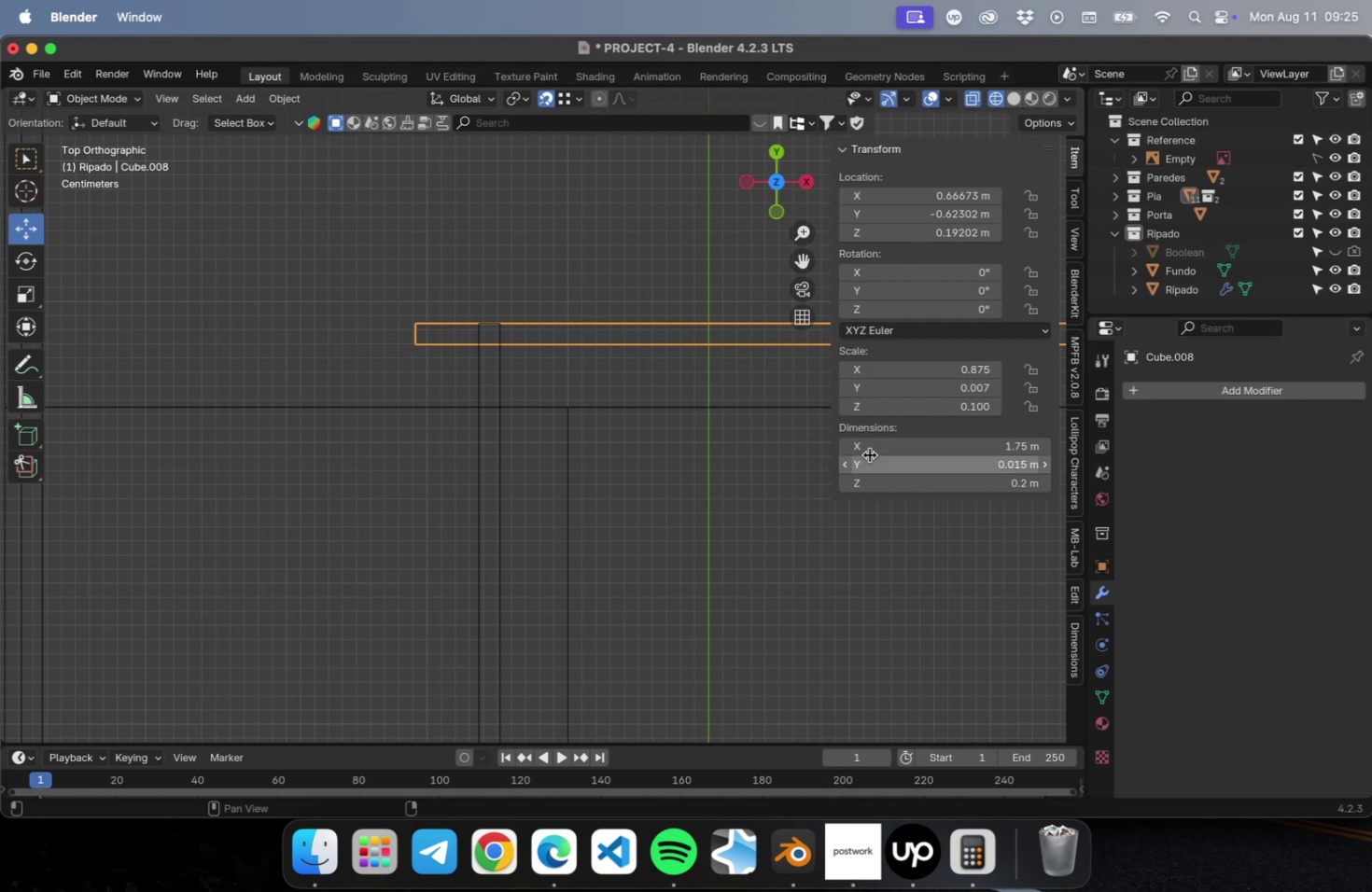 
key(Meta+CommandLeft)
 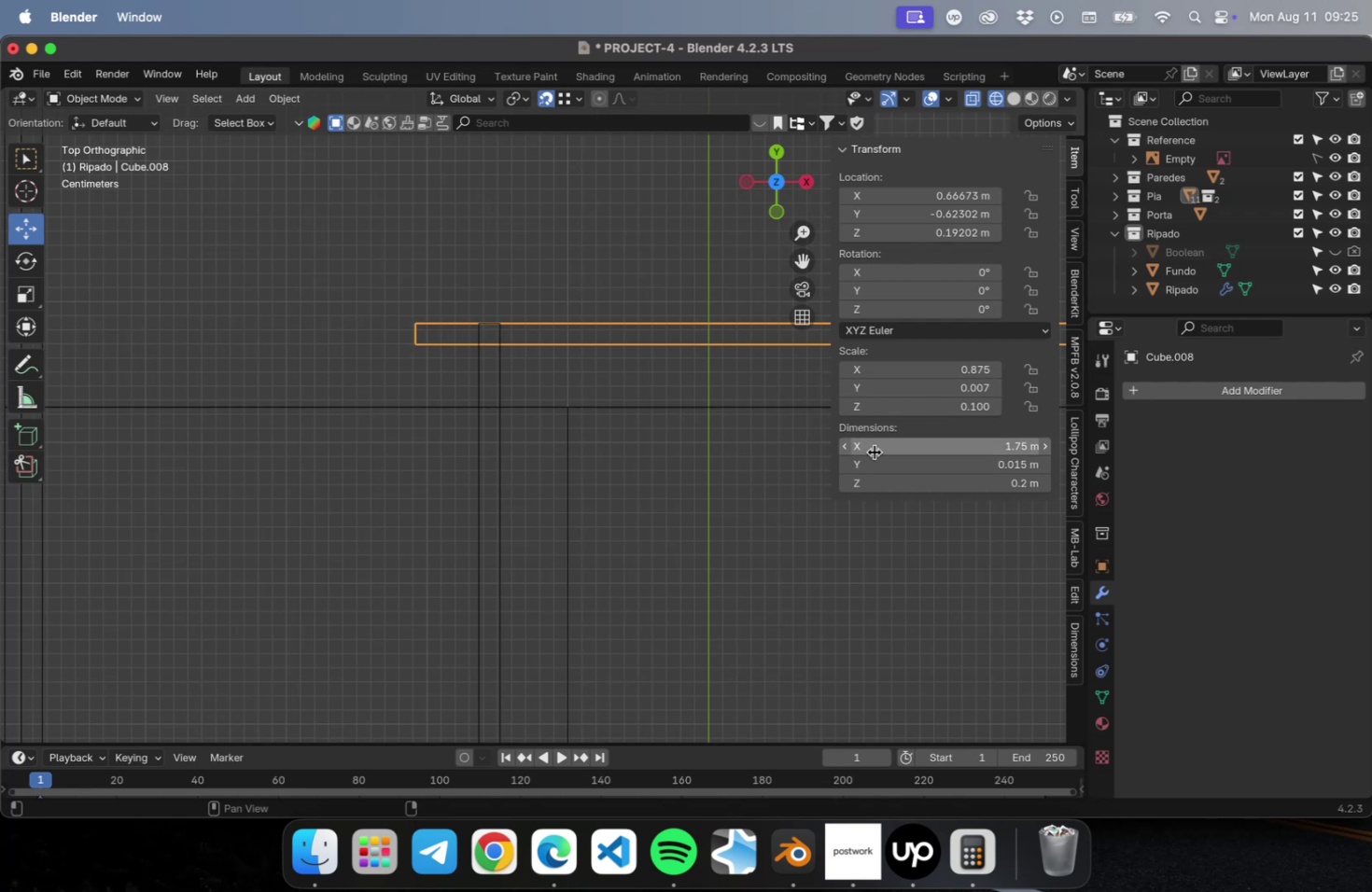 
key(Meta+Z)
 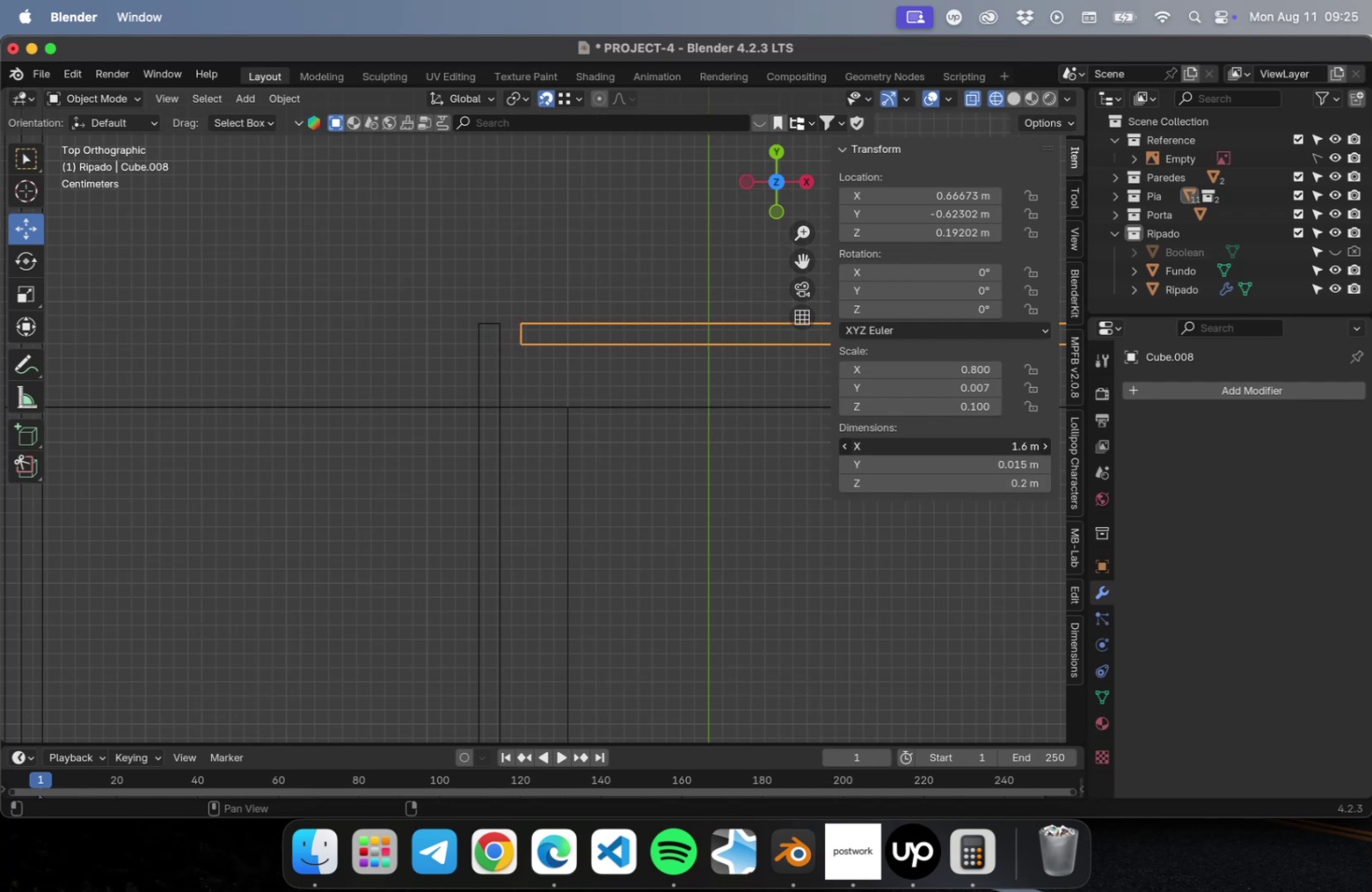 
double_click([921, 442])
 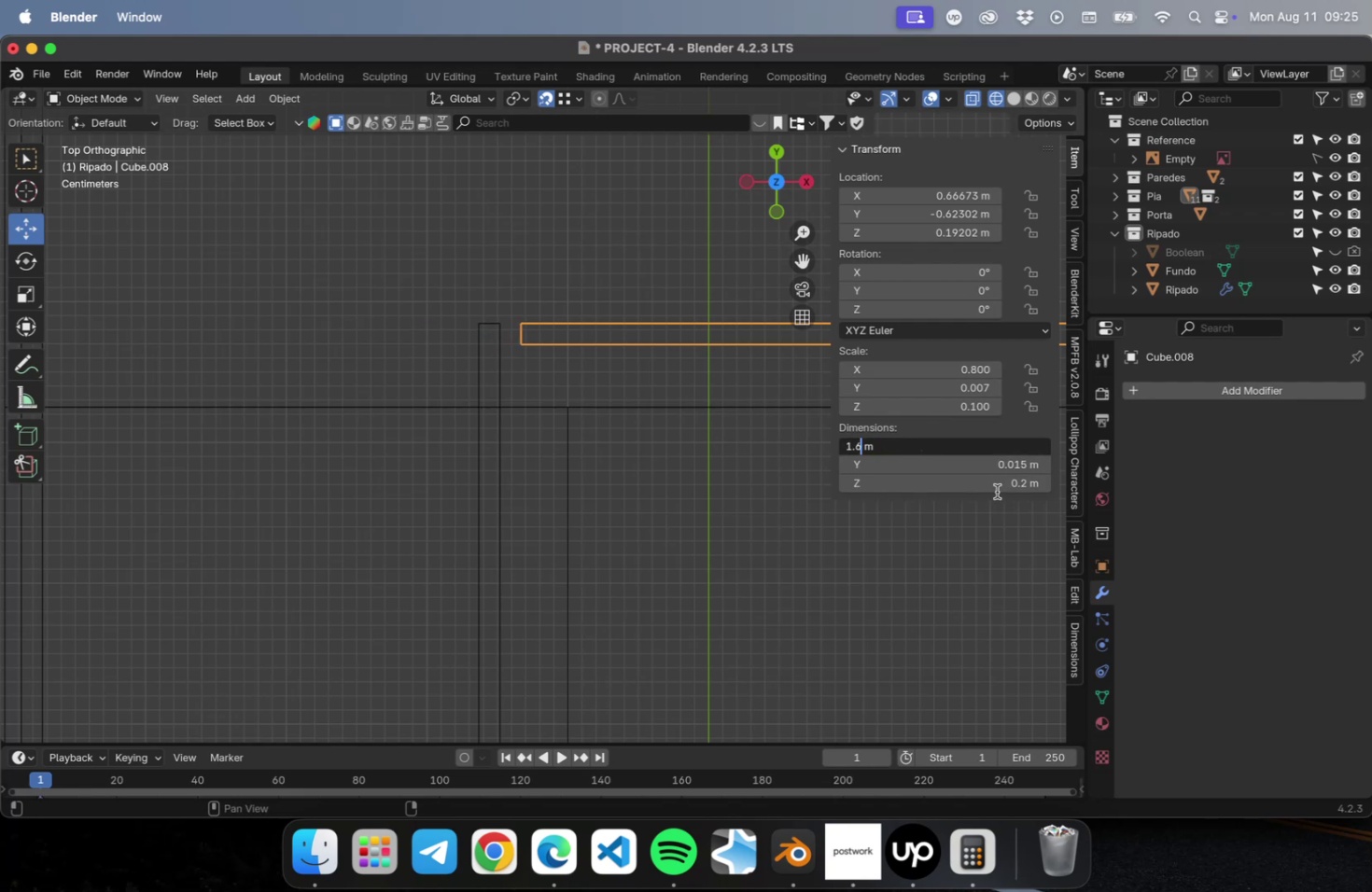 
left_click([900, 439])
 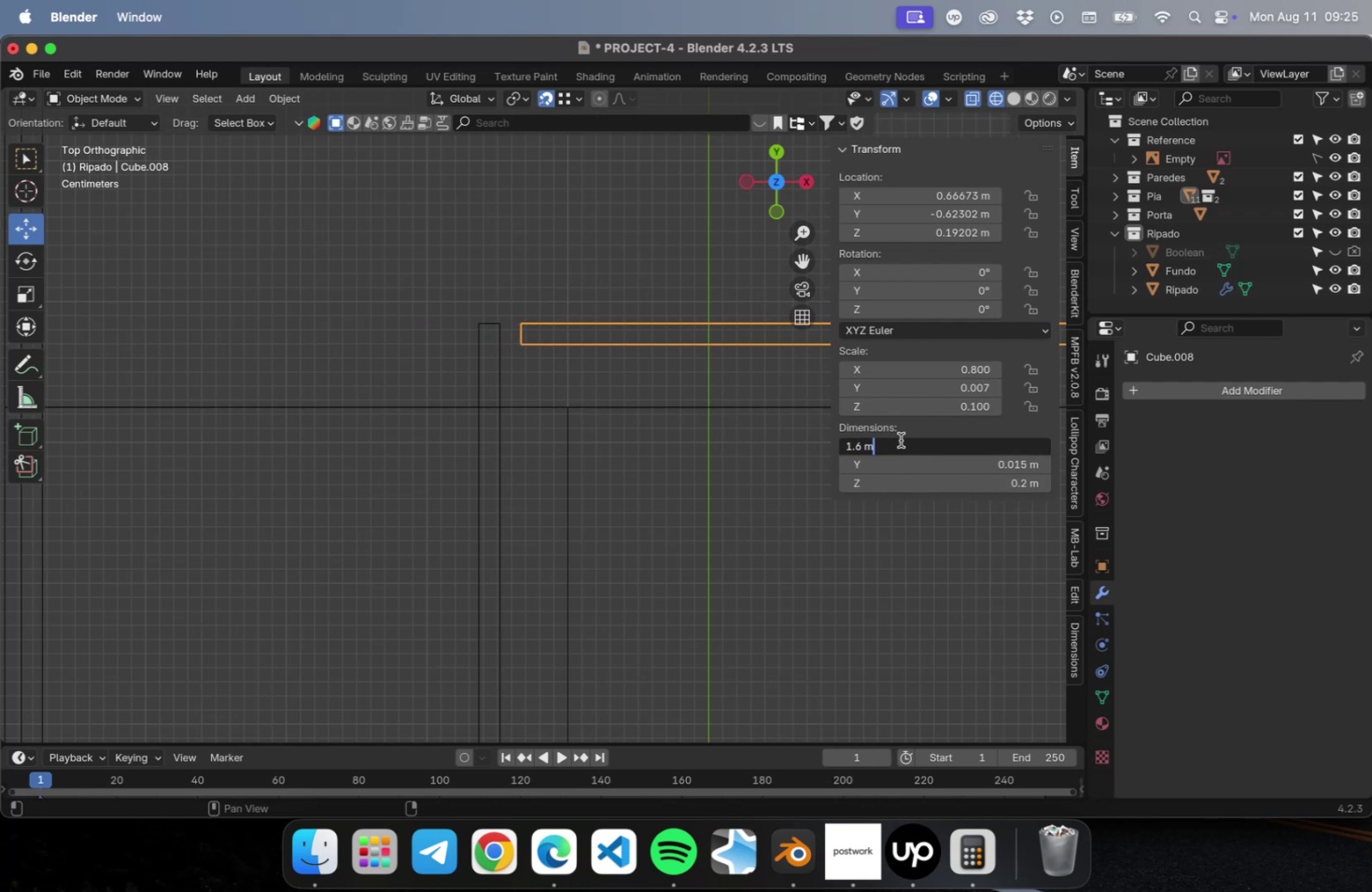 
type( +0.15)
key(Backspace)
key(Backspace)
type(015)
 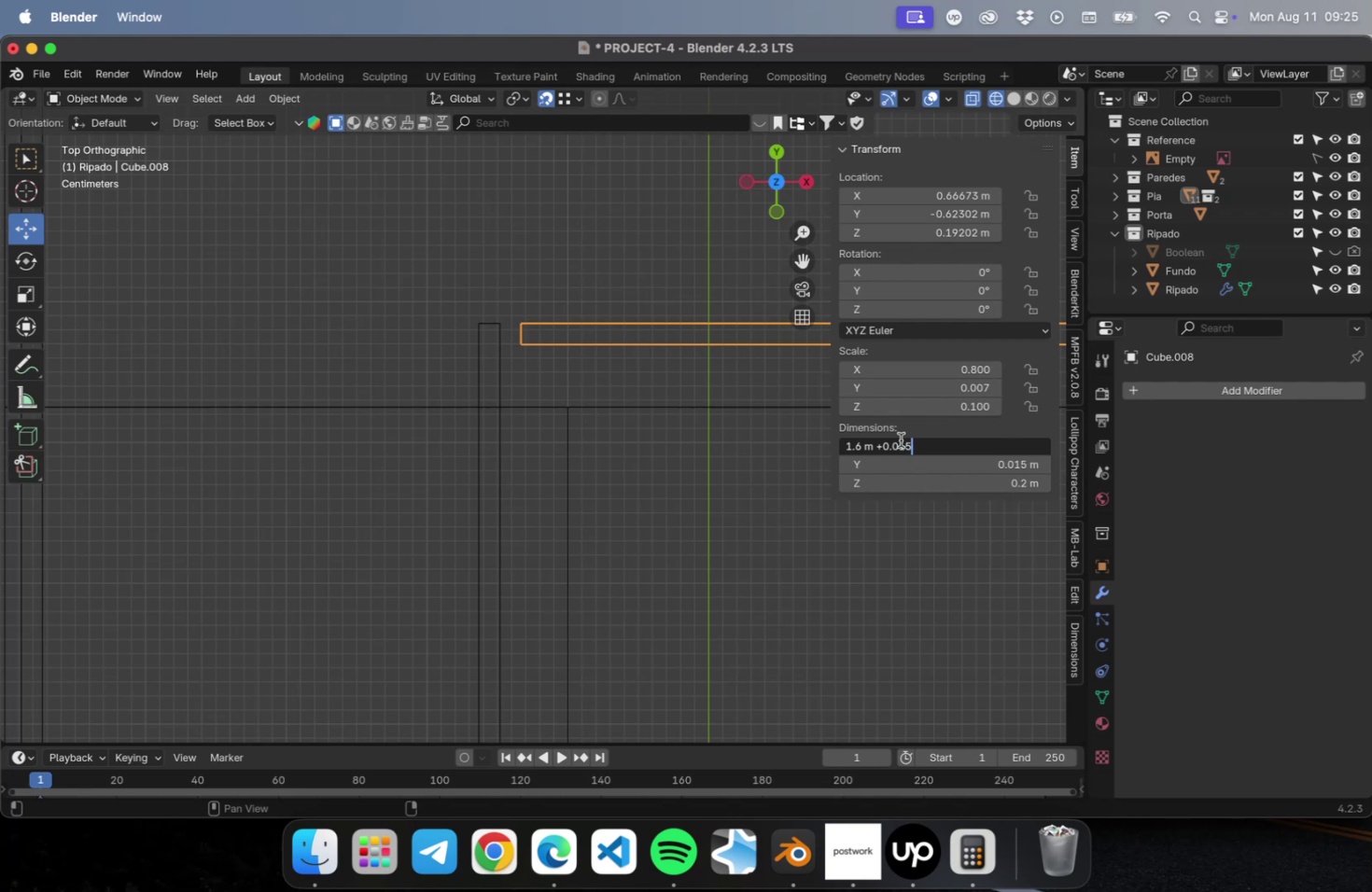 
key(Enter)
 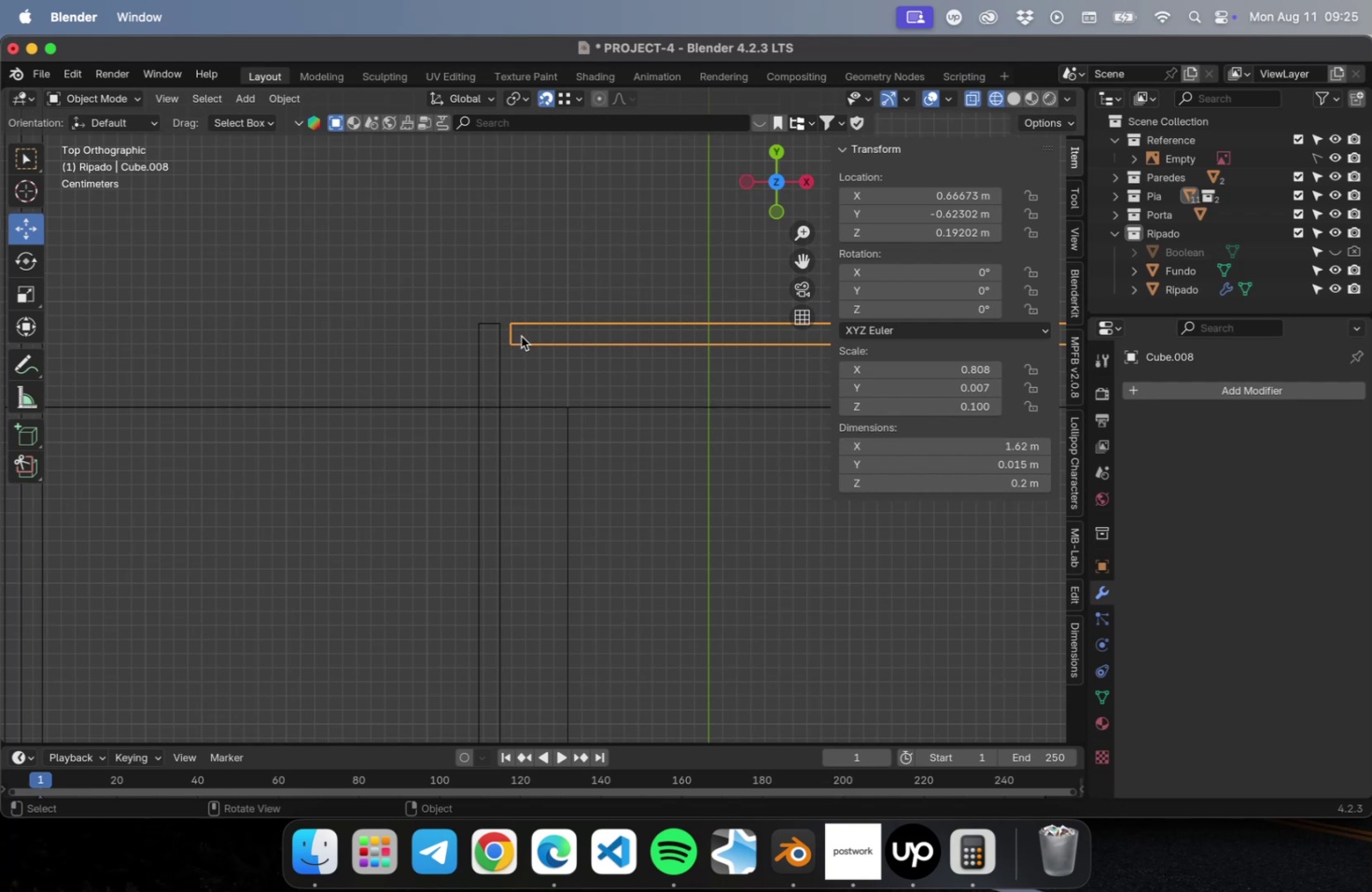 
scroll: coordinate [497, 339], scroll_direction: up, amount: 14.0
 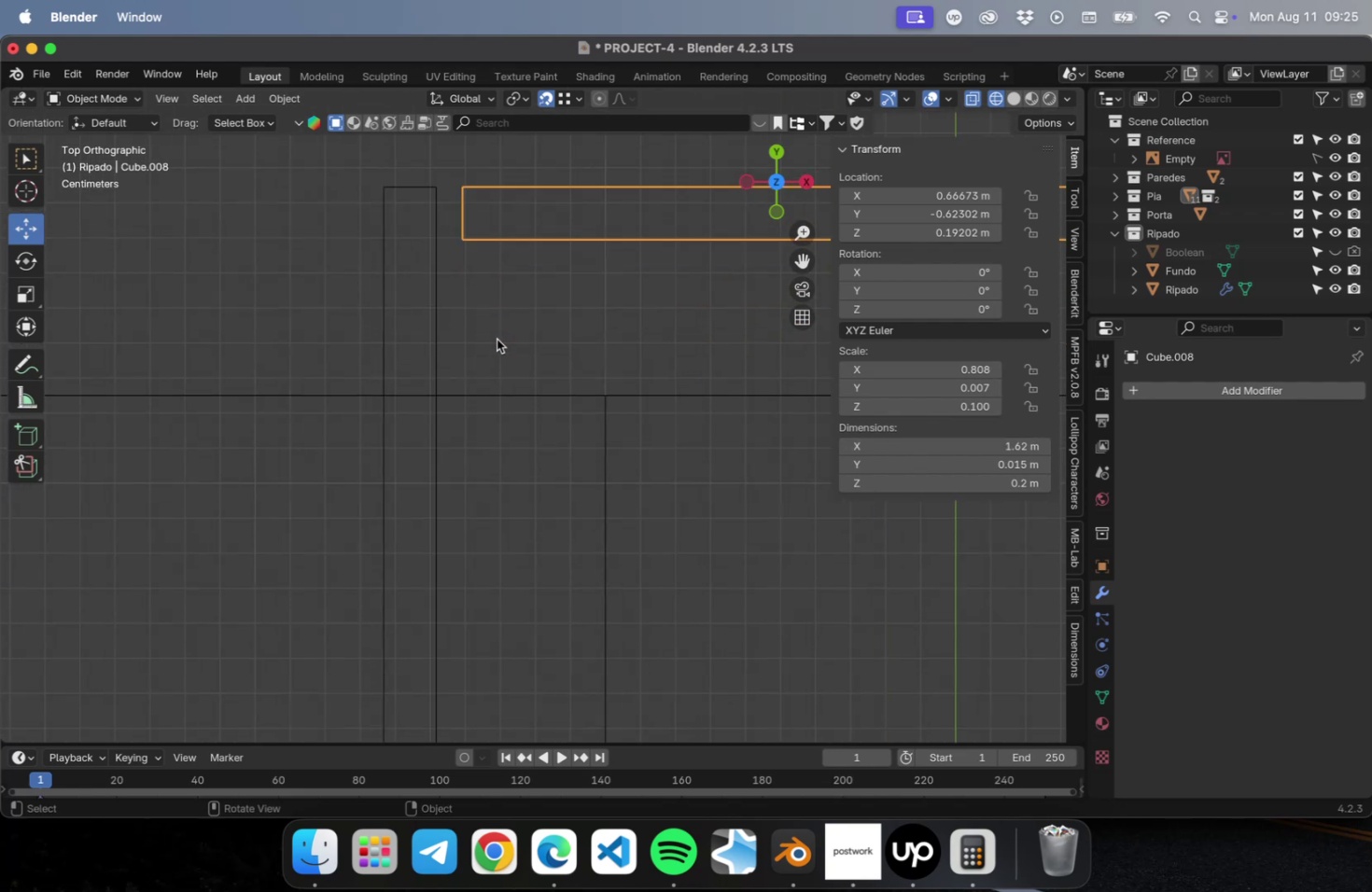 
key(Shift+ShiftLeft)
 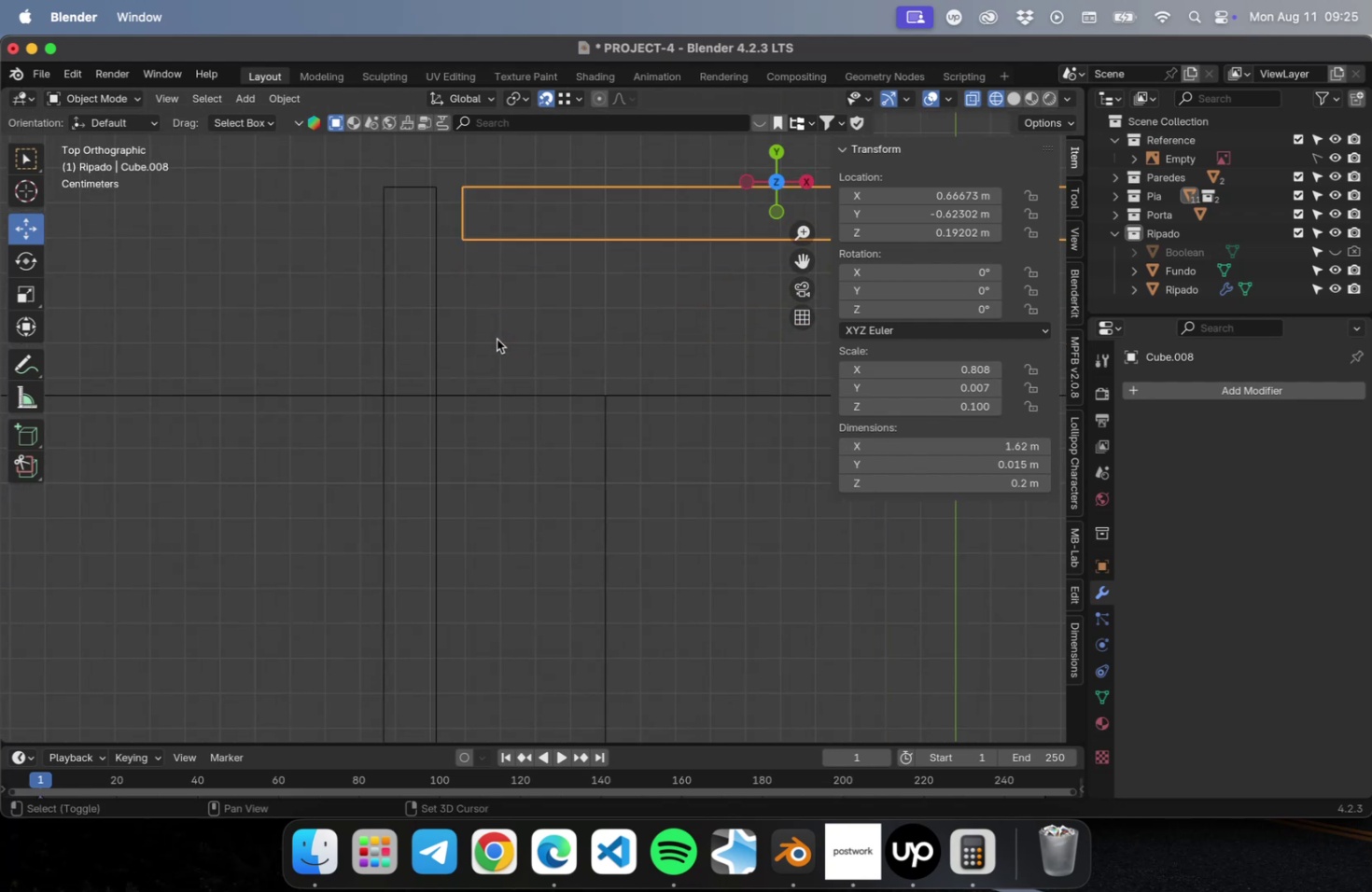 
hold_key(key=ShiftLeft, duration=0.5)
 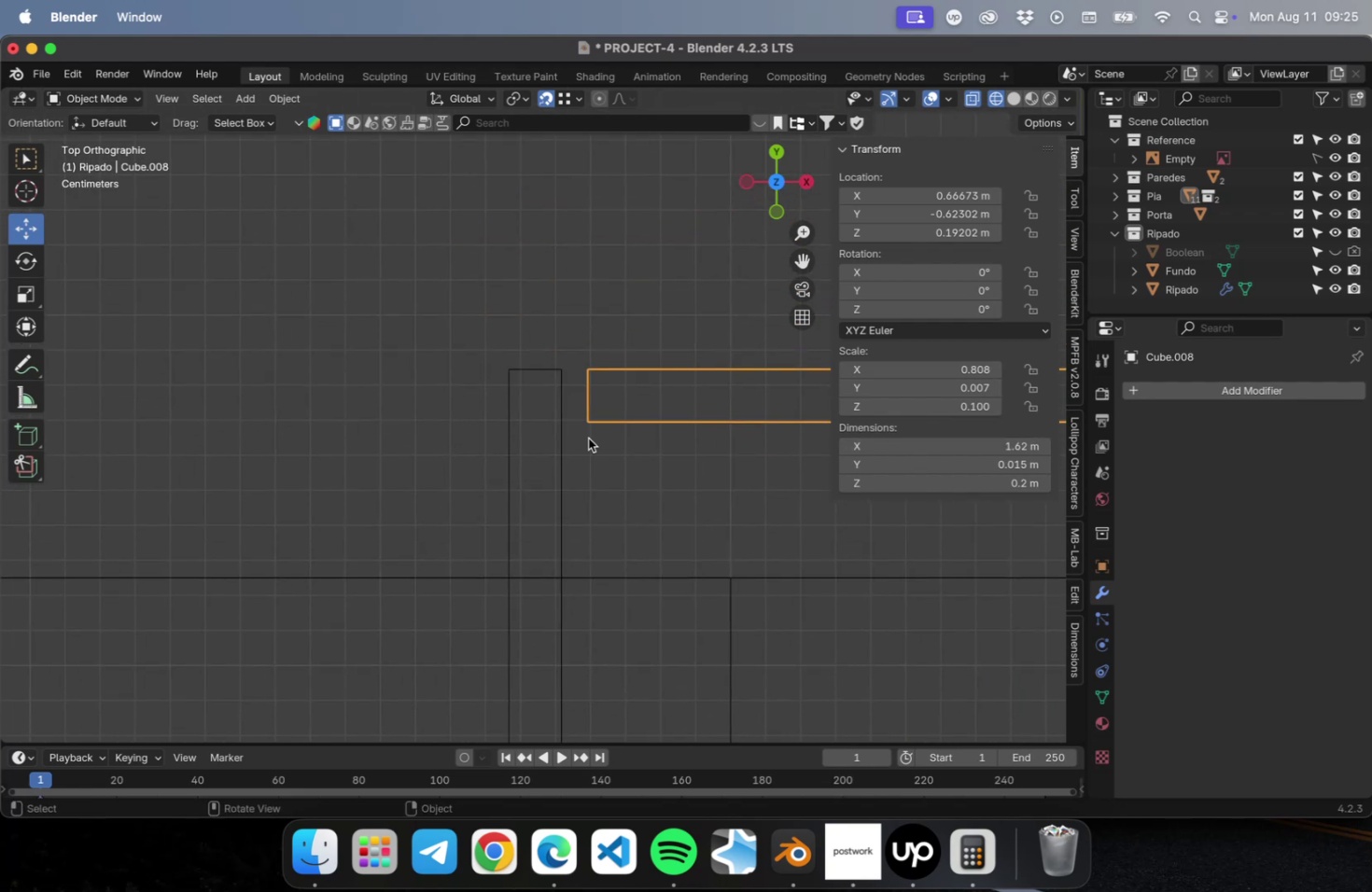 
scroll: coordinate [609, 401], scroll_direction: up, amount: 17.0
 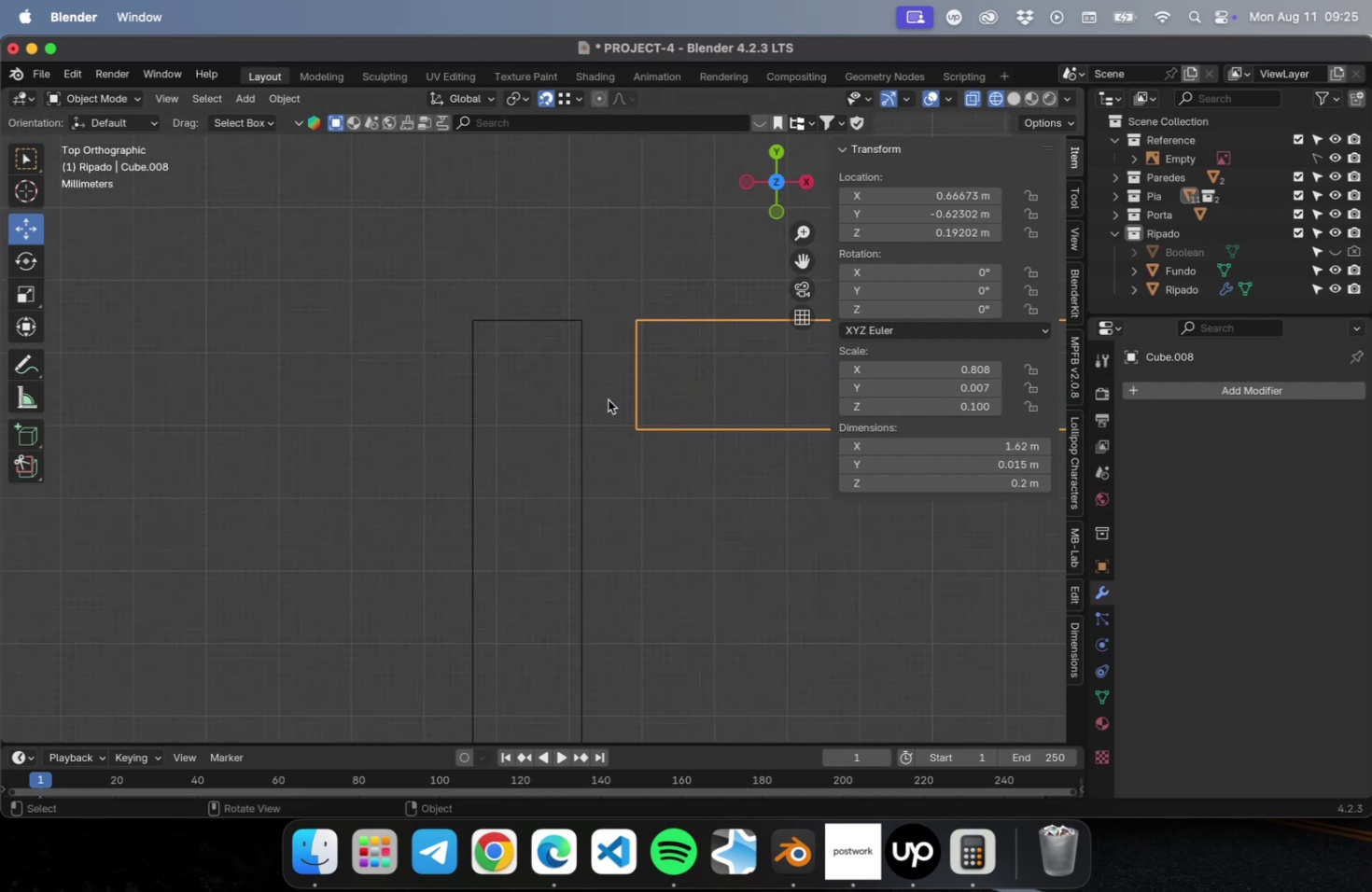 
hold_key(key=ShiftLeft, duration=0.41)
 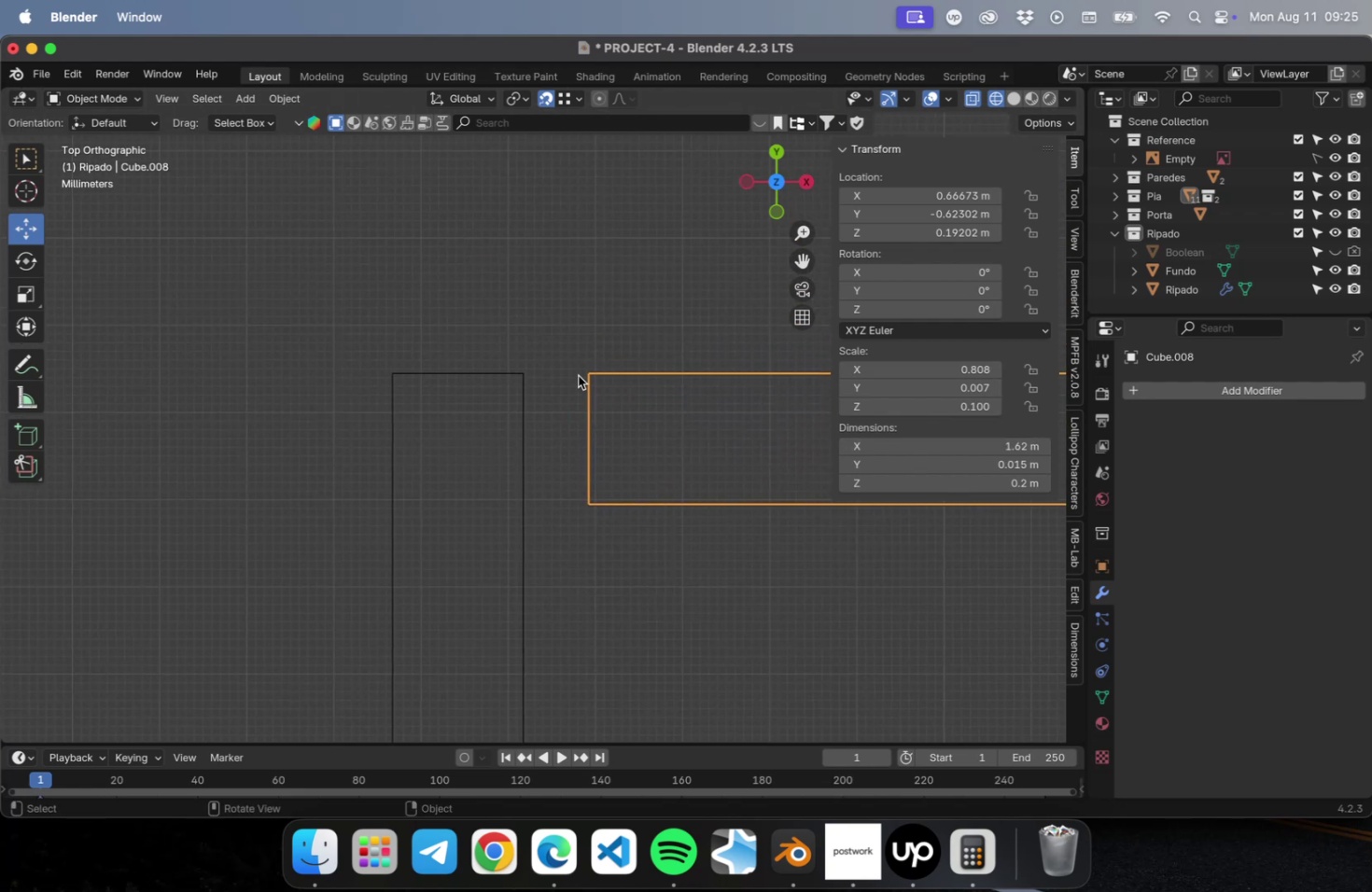 
key(G)
 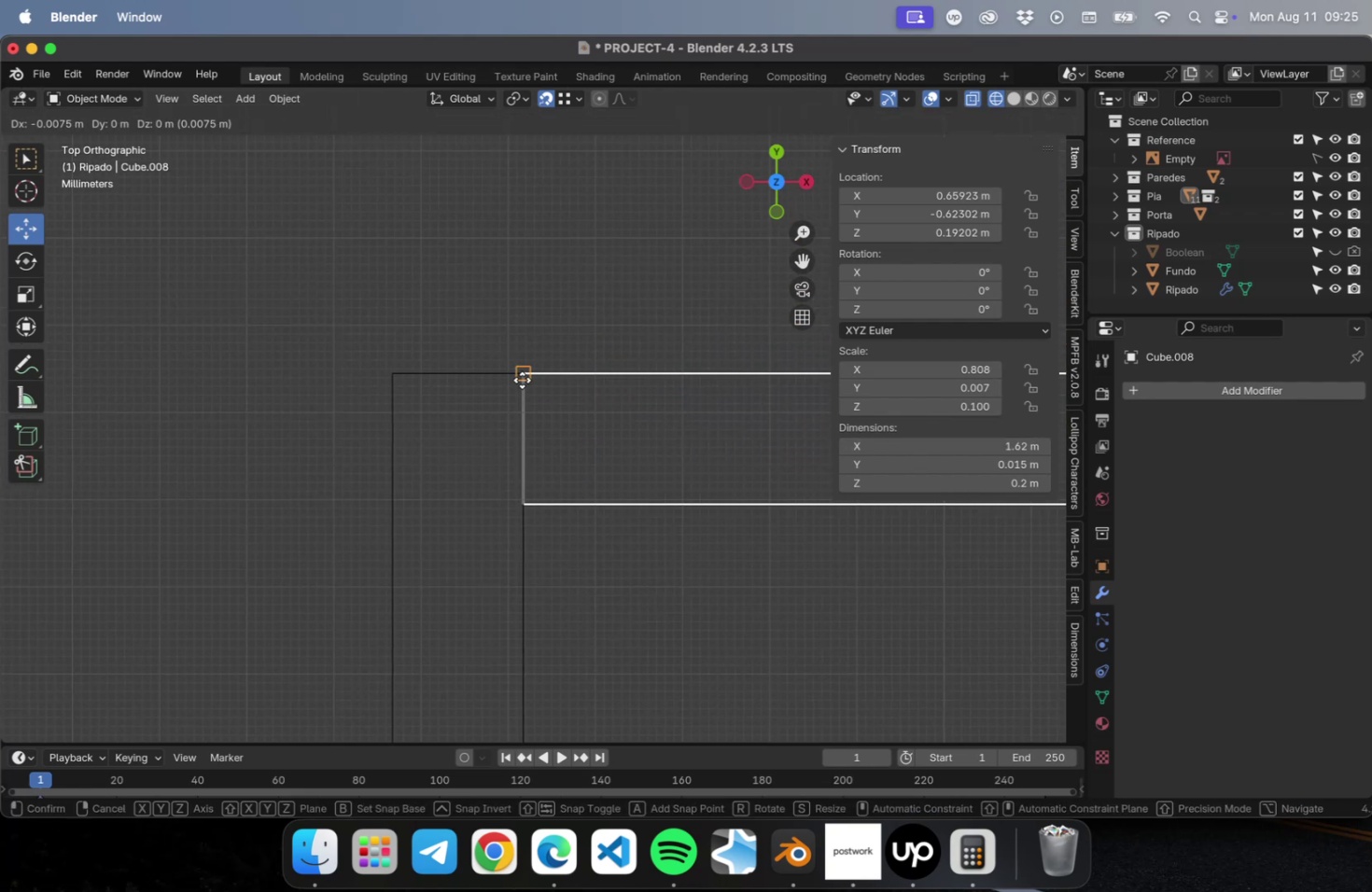 
left_click([522, 380])
 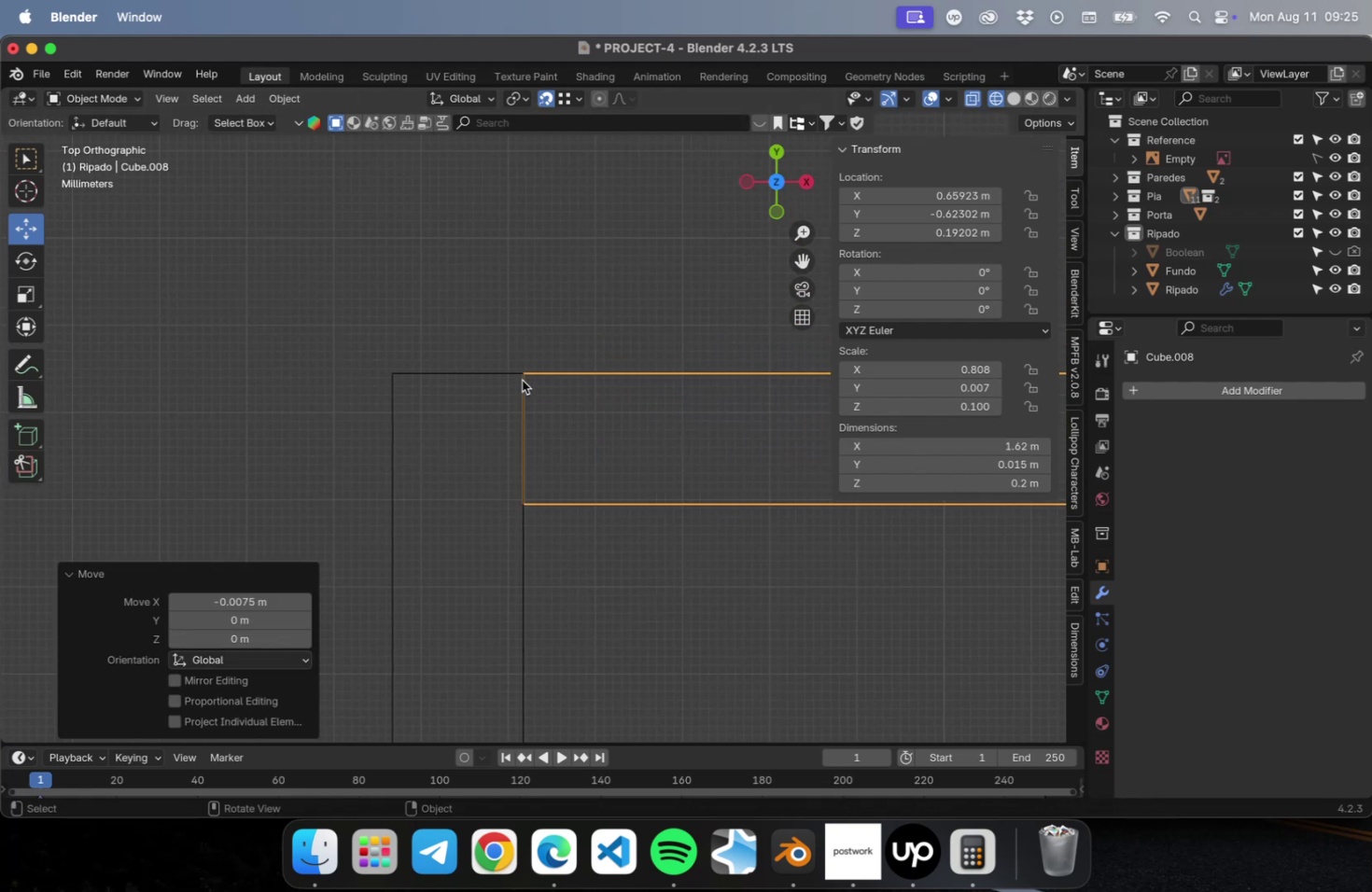 
scroll: coordinate [499, 470], scroll_direction: down, amount: 60.0
 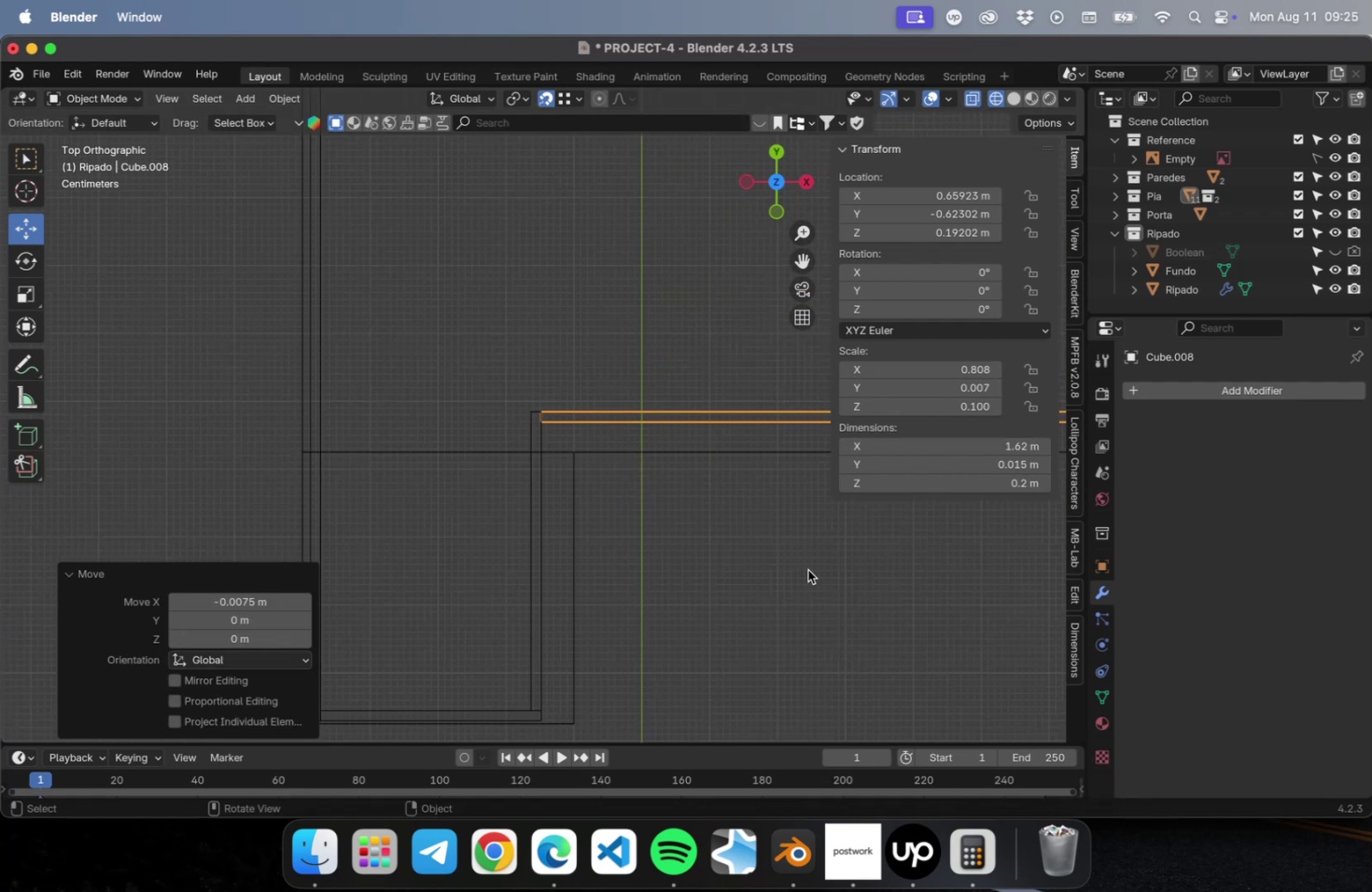 
left_click([812, 572])
 